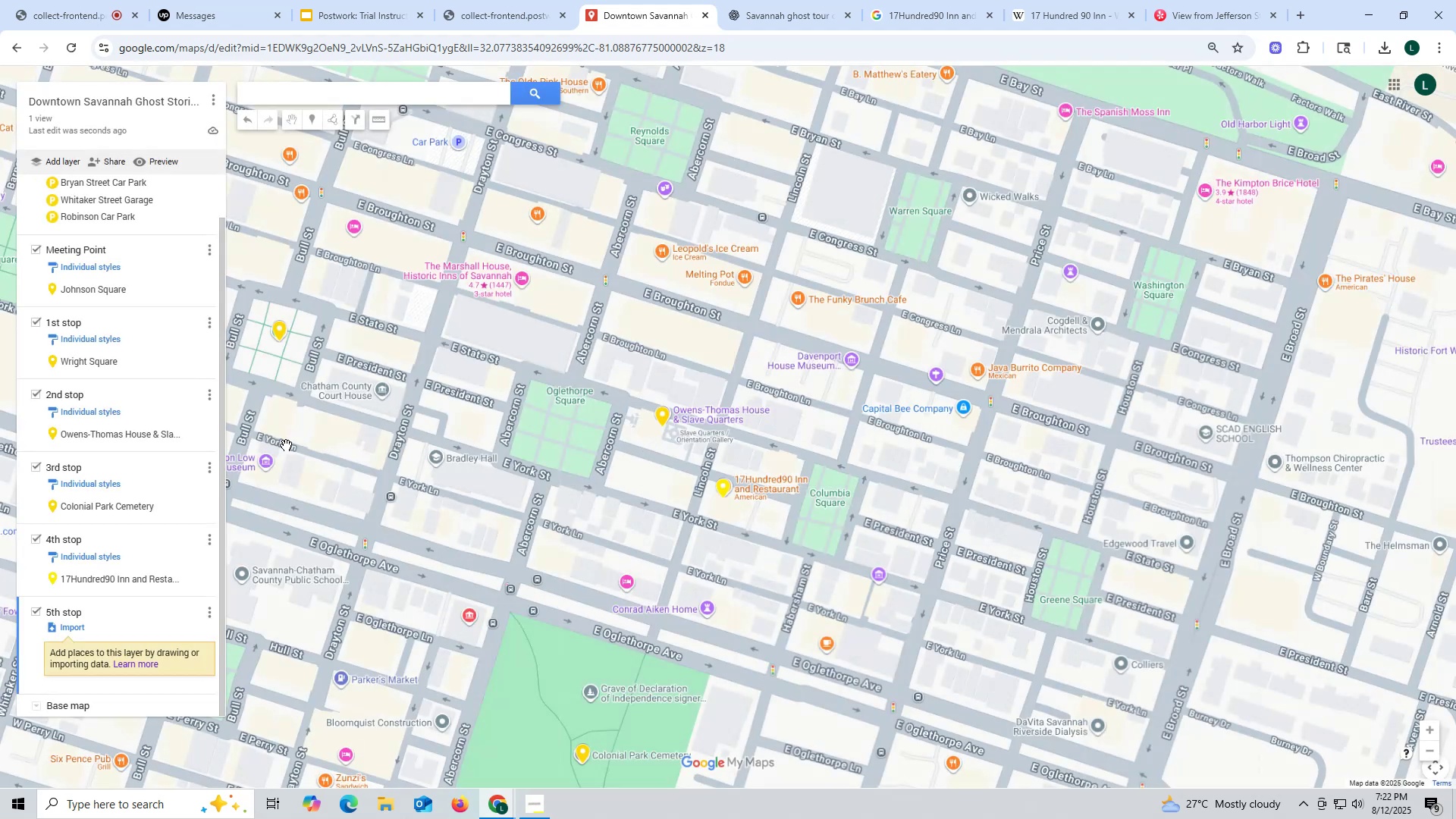 
scroll: coordinate [105, 466], scroll_direction: down, amount: 3.0
 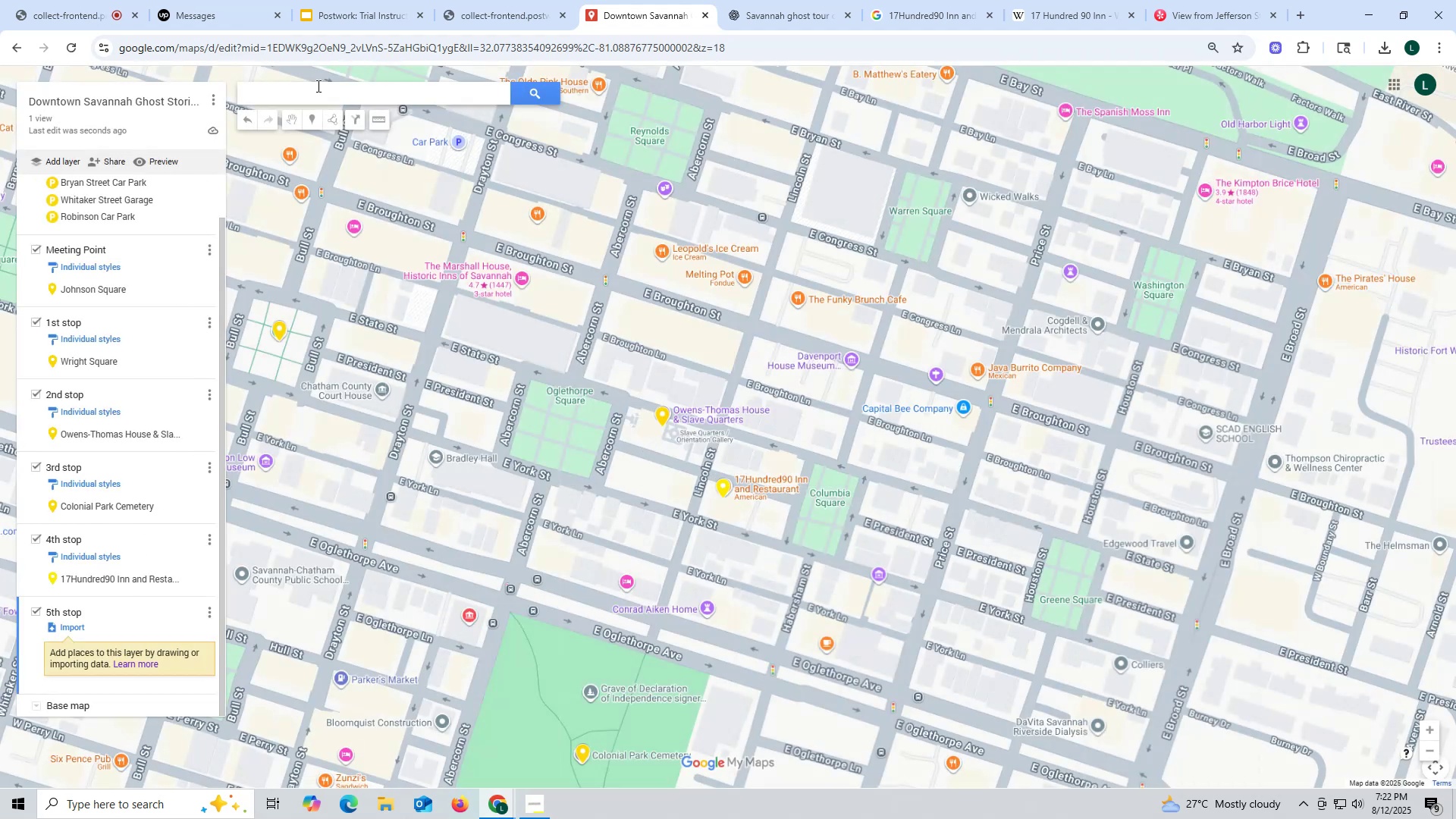 
hold_key(key=ControlLeft, duration=0.37)
left_click([442, 94])
 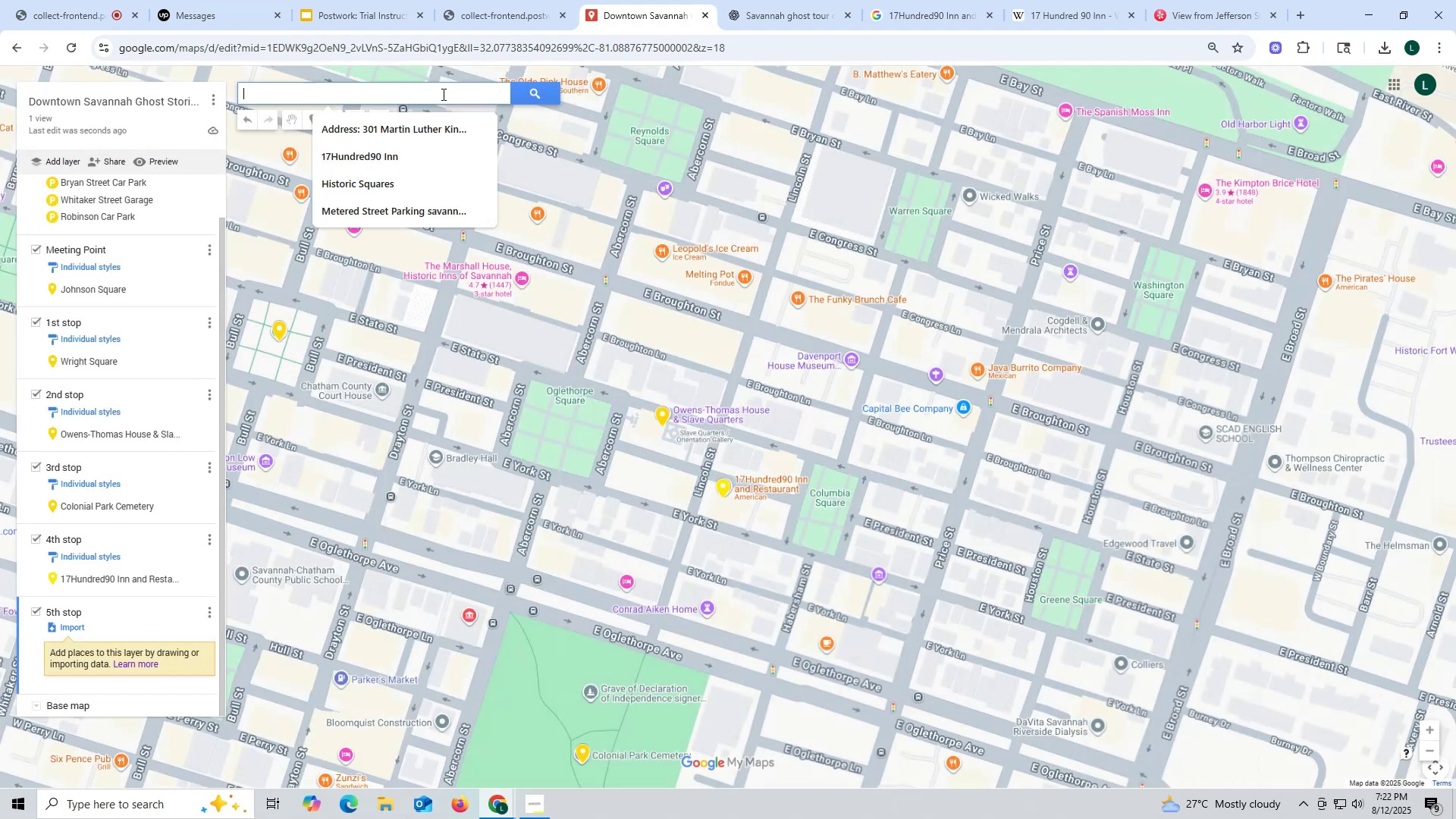 
key(Control+ControlLeft)
 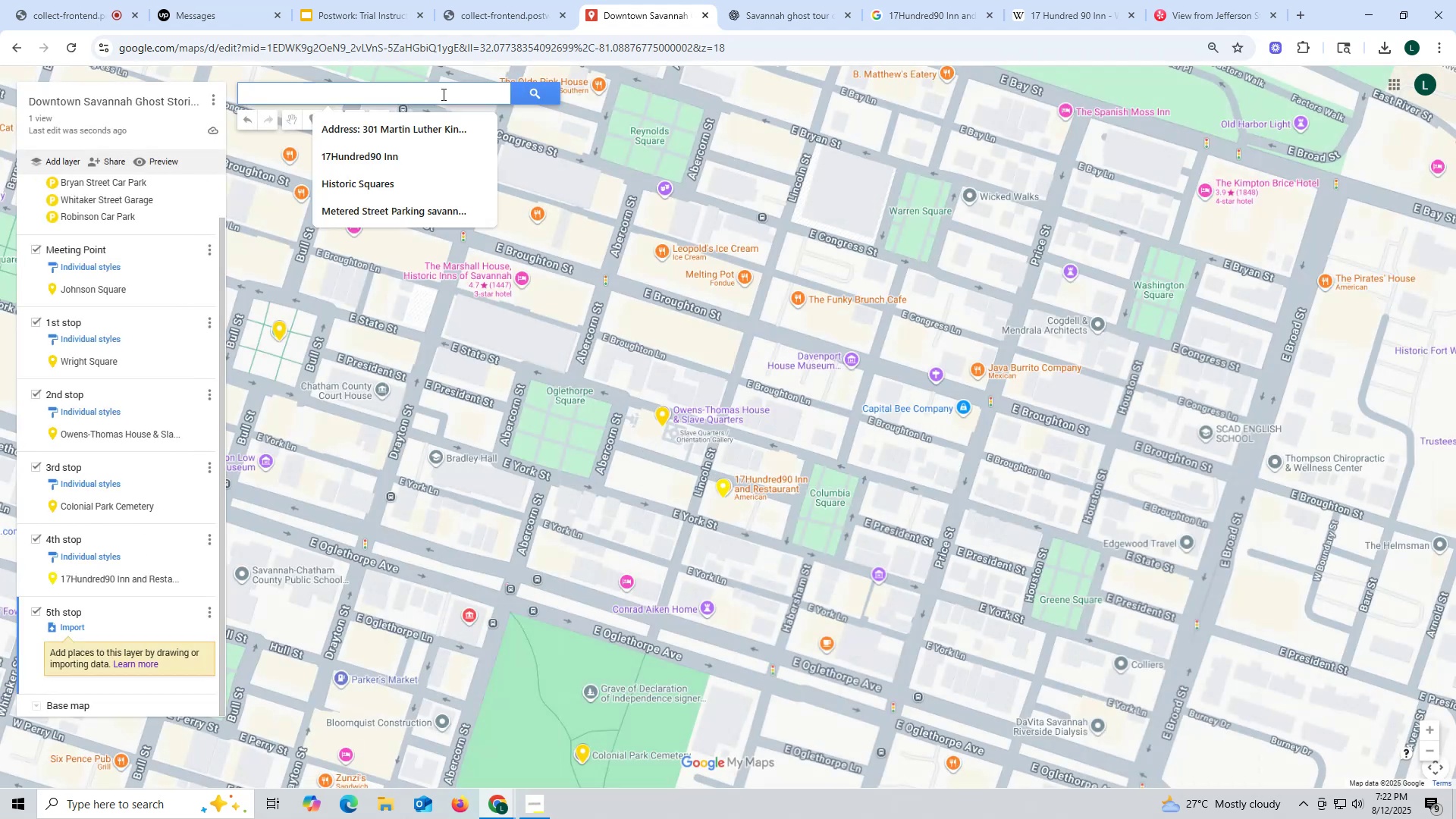 
key(Control+V)
 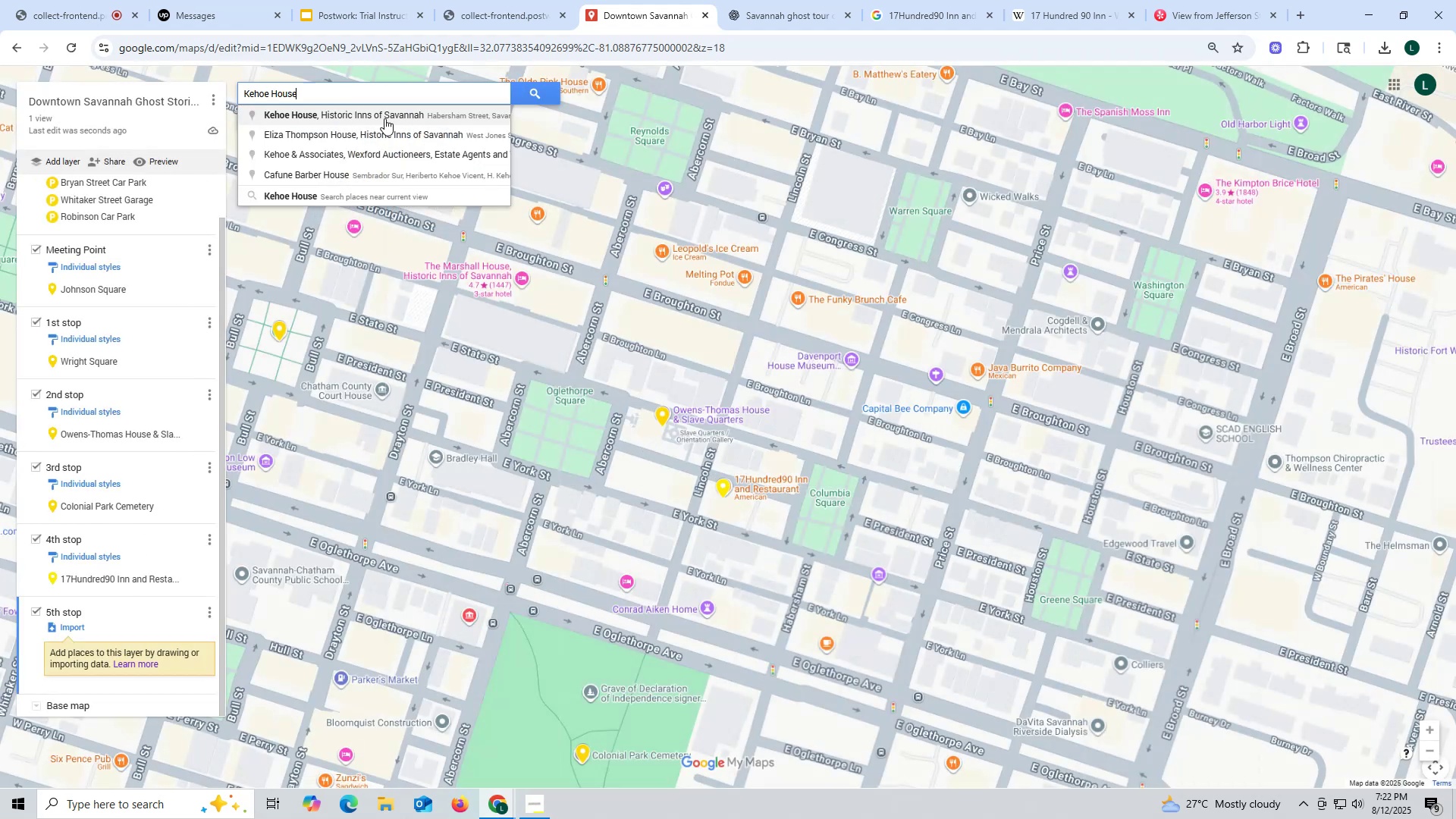 
left_click([384, 118])
 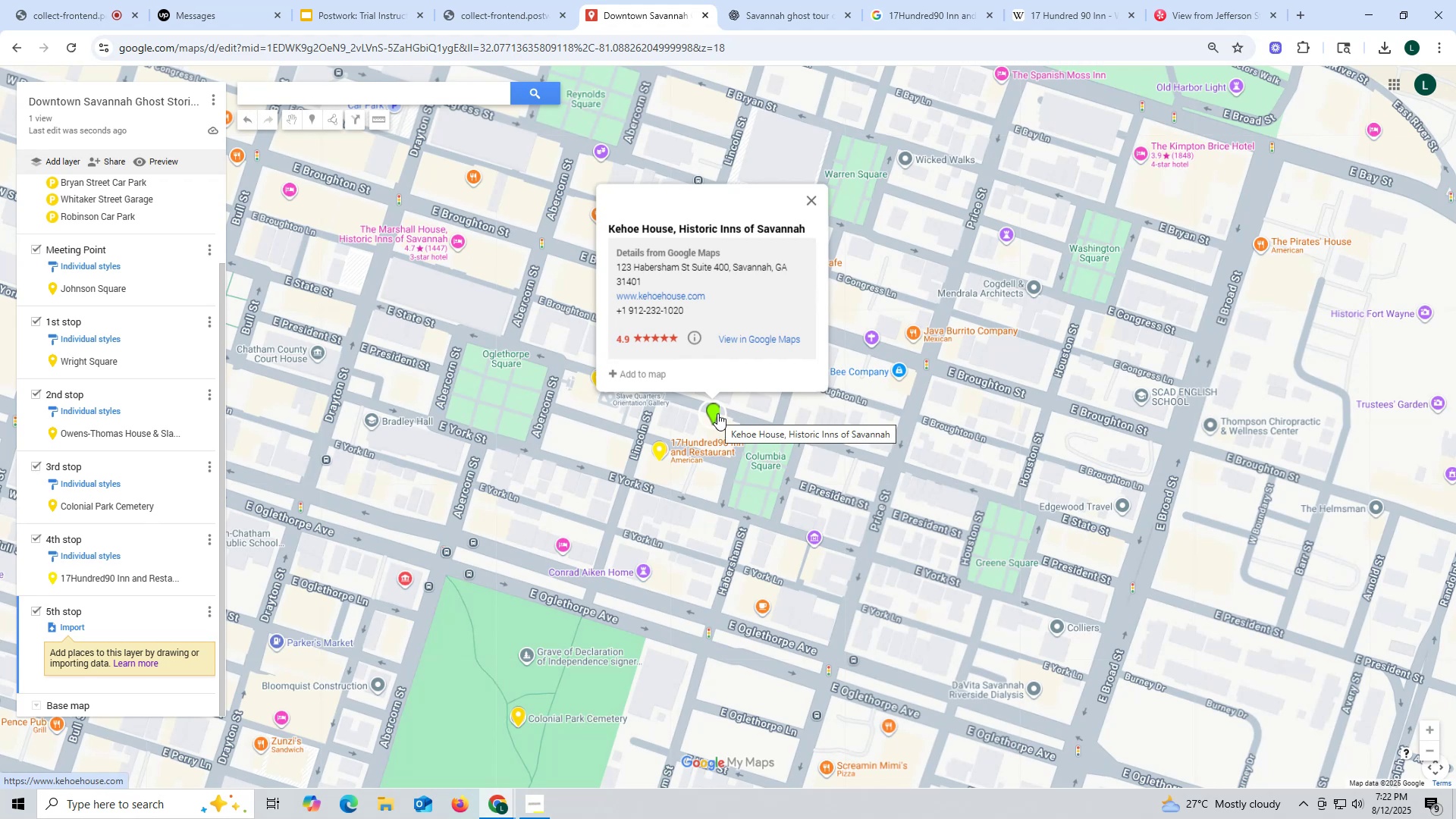 
wait(11.26)
 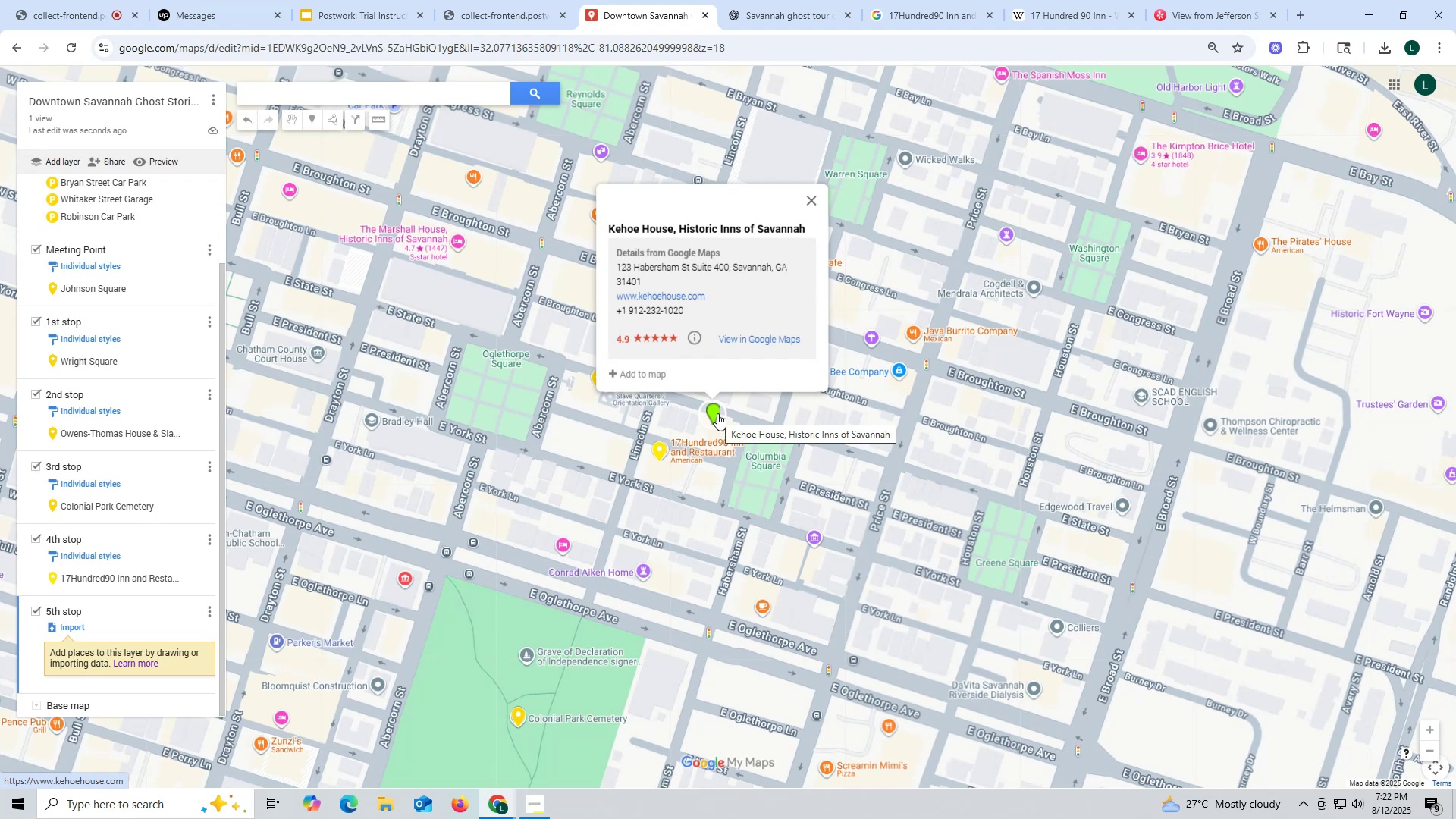 
scroll: coordinate [173, 225], scroll_direction: up, amount: 5.0
 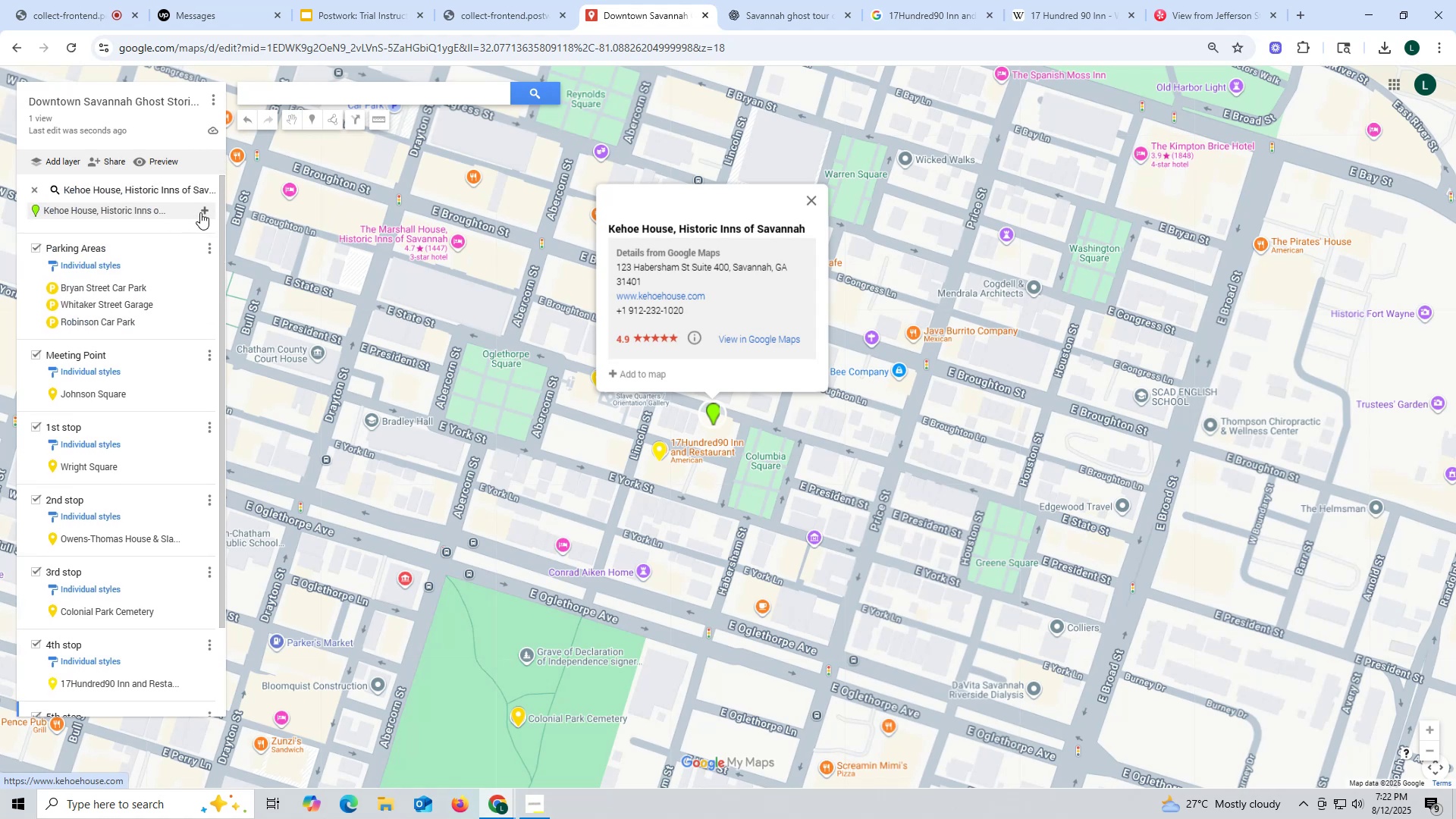 
left_click([204, 210])
 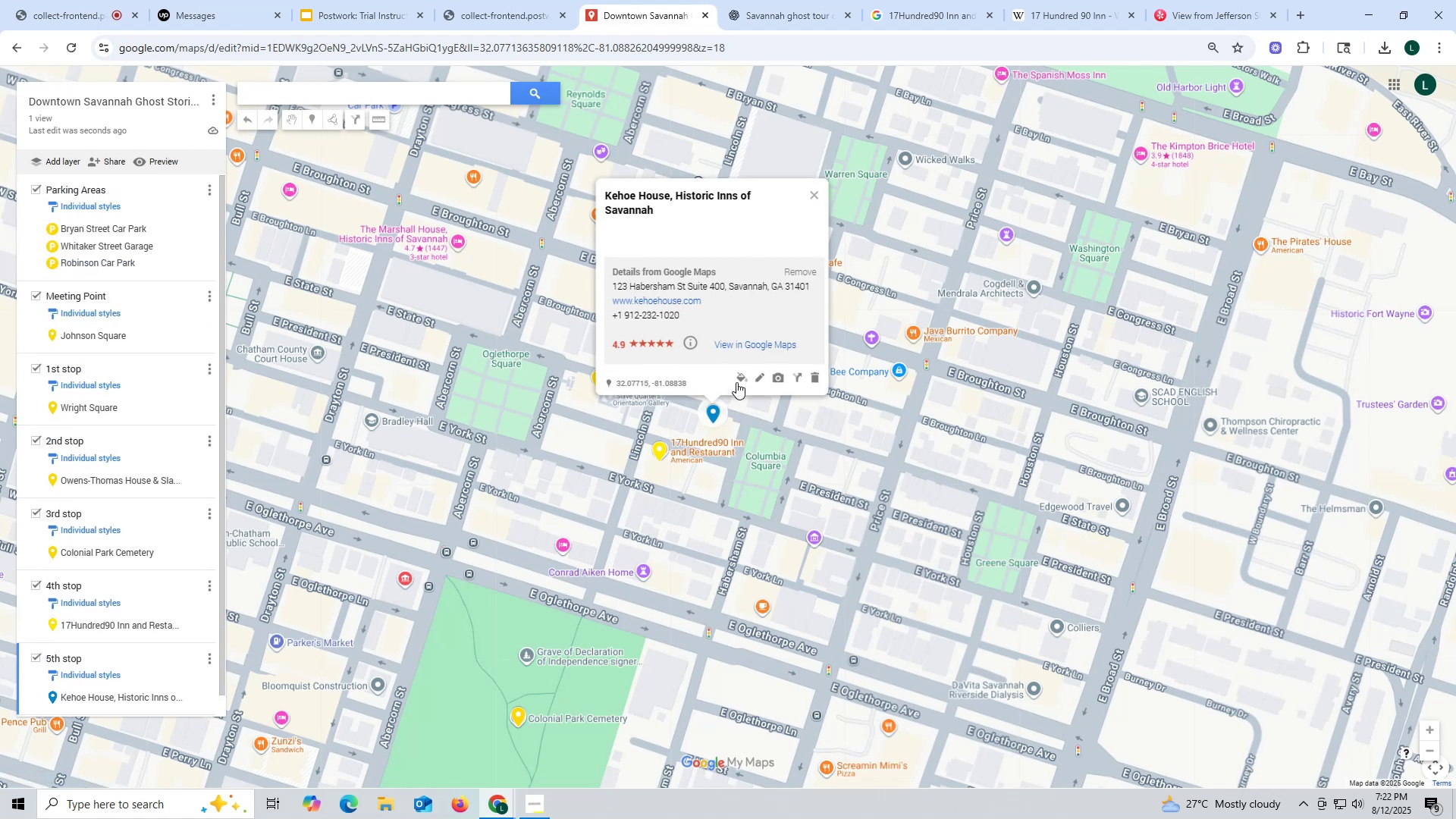 
left_click([739, 379])
 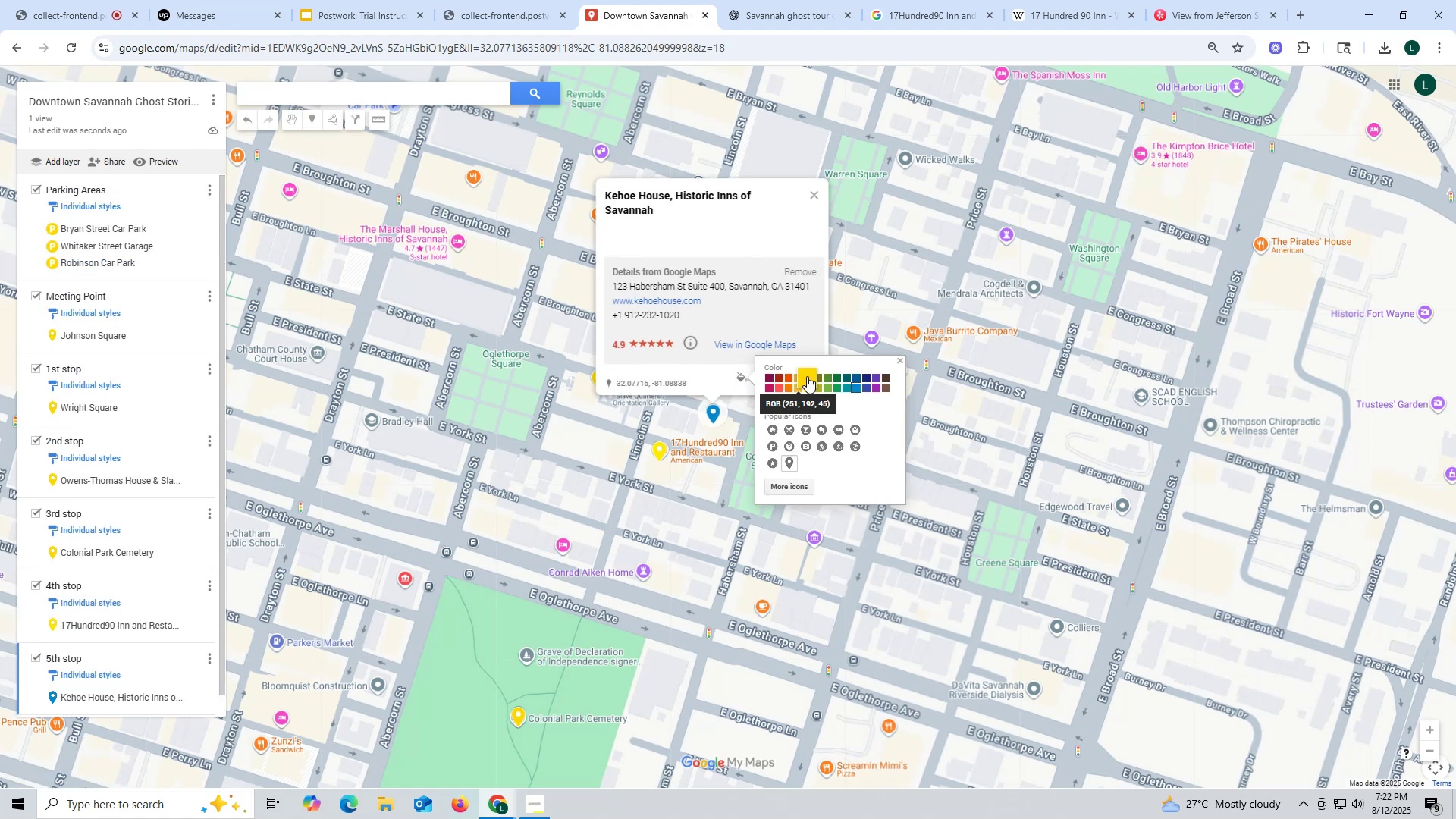 
left_click([808, 375])
 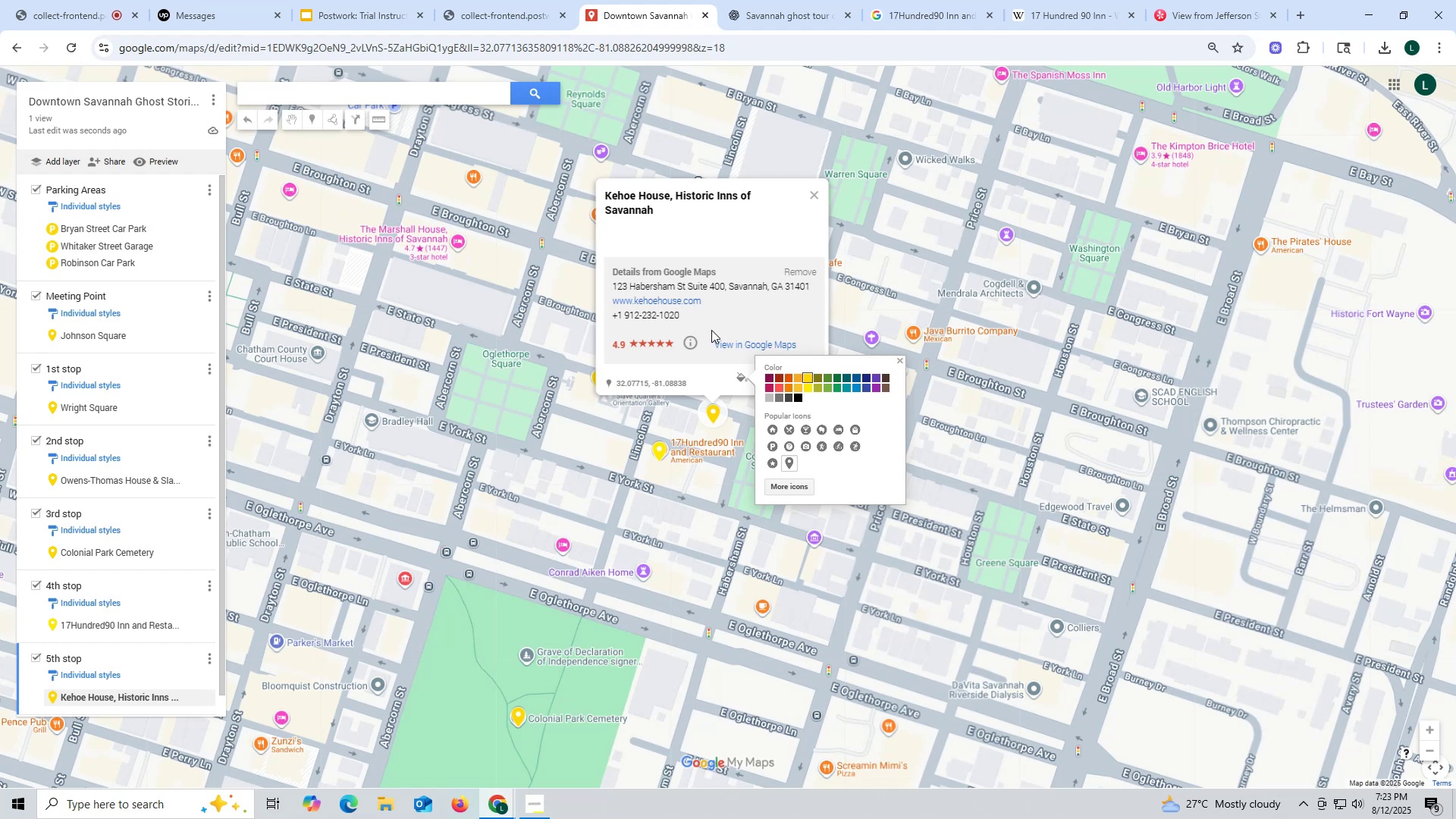 
wait(18.7)
 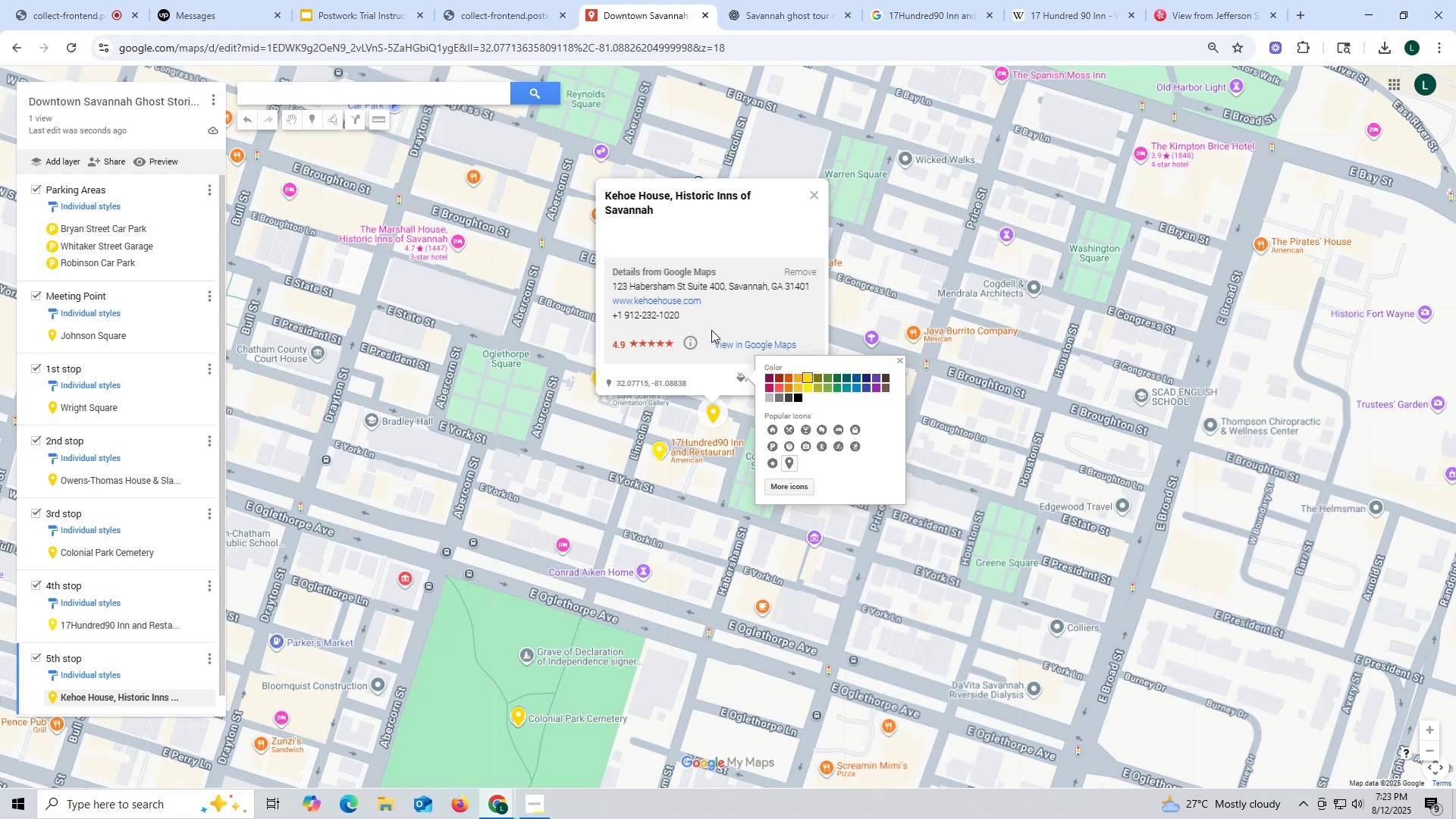 
left_click_drag(start_coordinate=[670, 208], to_coordinate=[595, 198])
 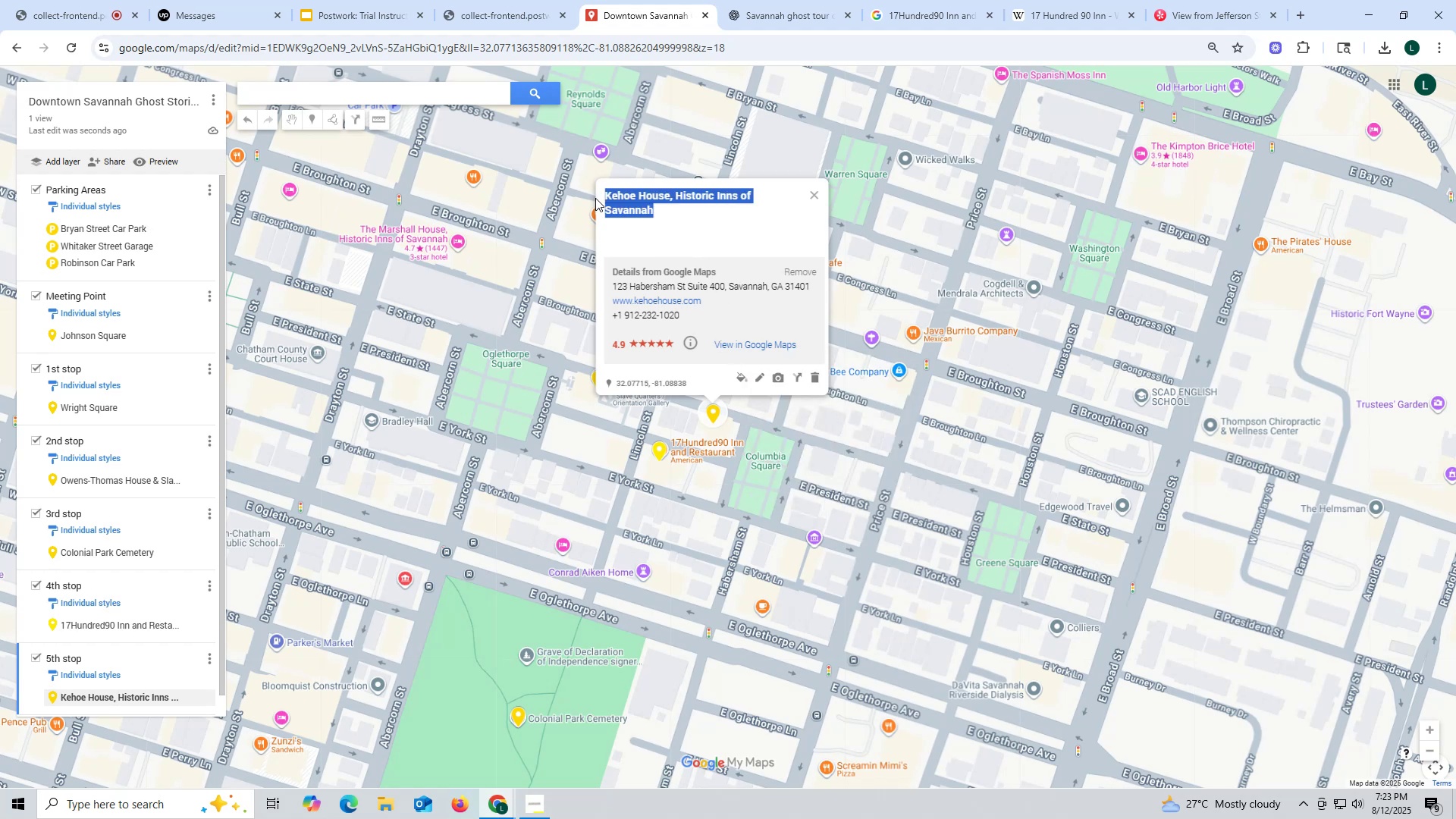 
key(Control+ControlLeft)
 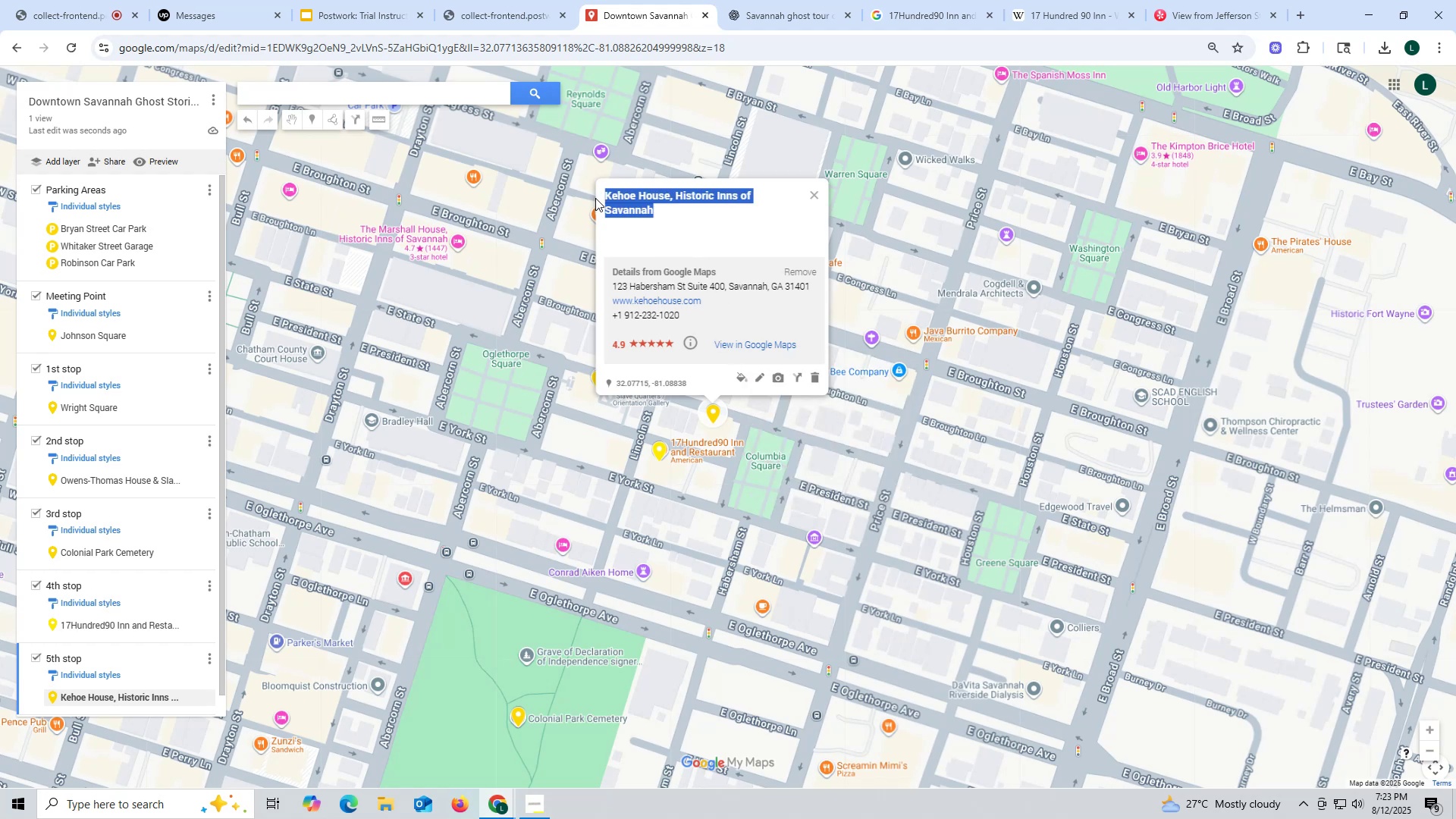 
key(Control+C)
 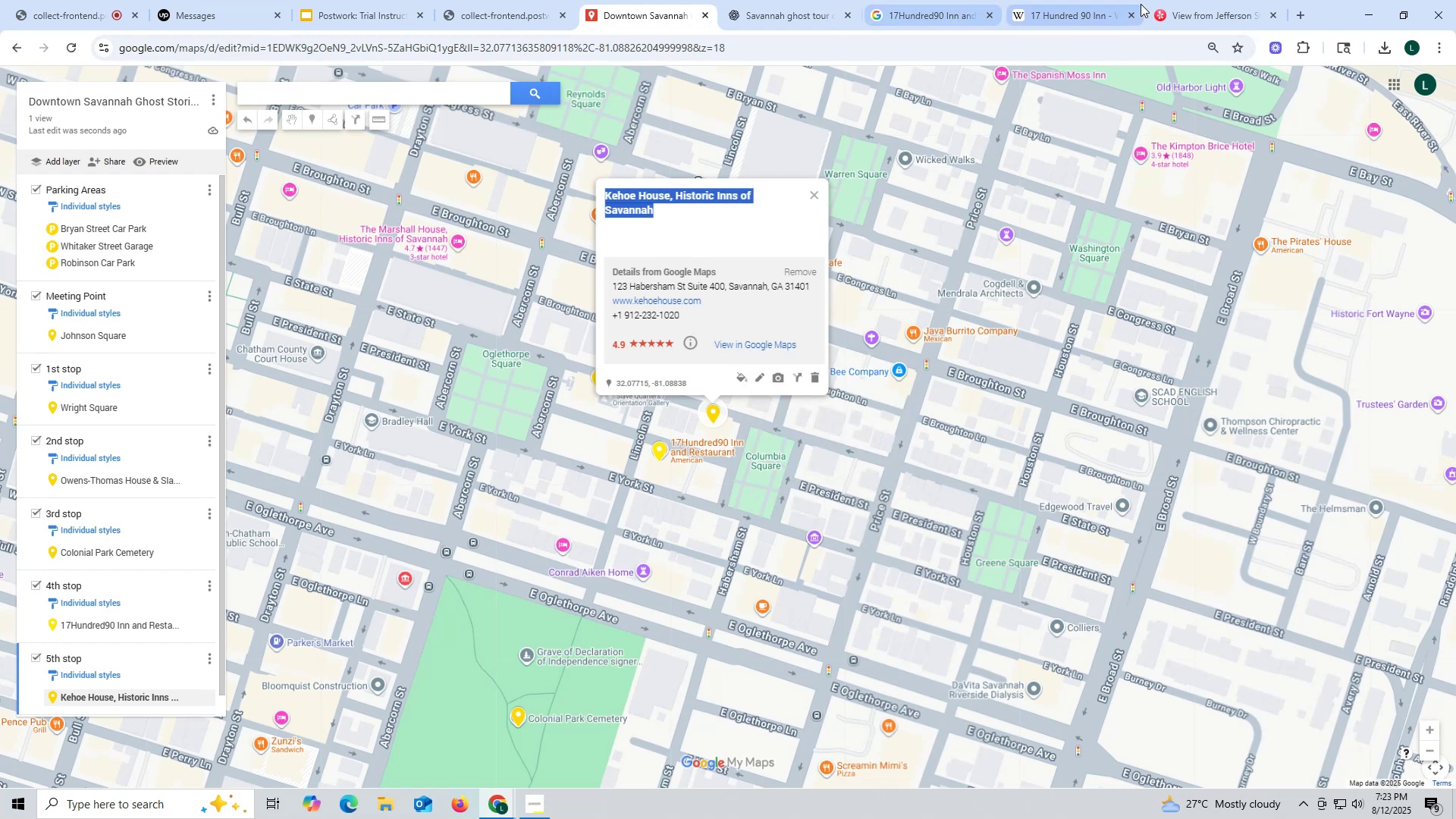 
left_click_drag(start_coordinate=[1084, 11], to_coordinate=[1100, 14])
 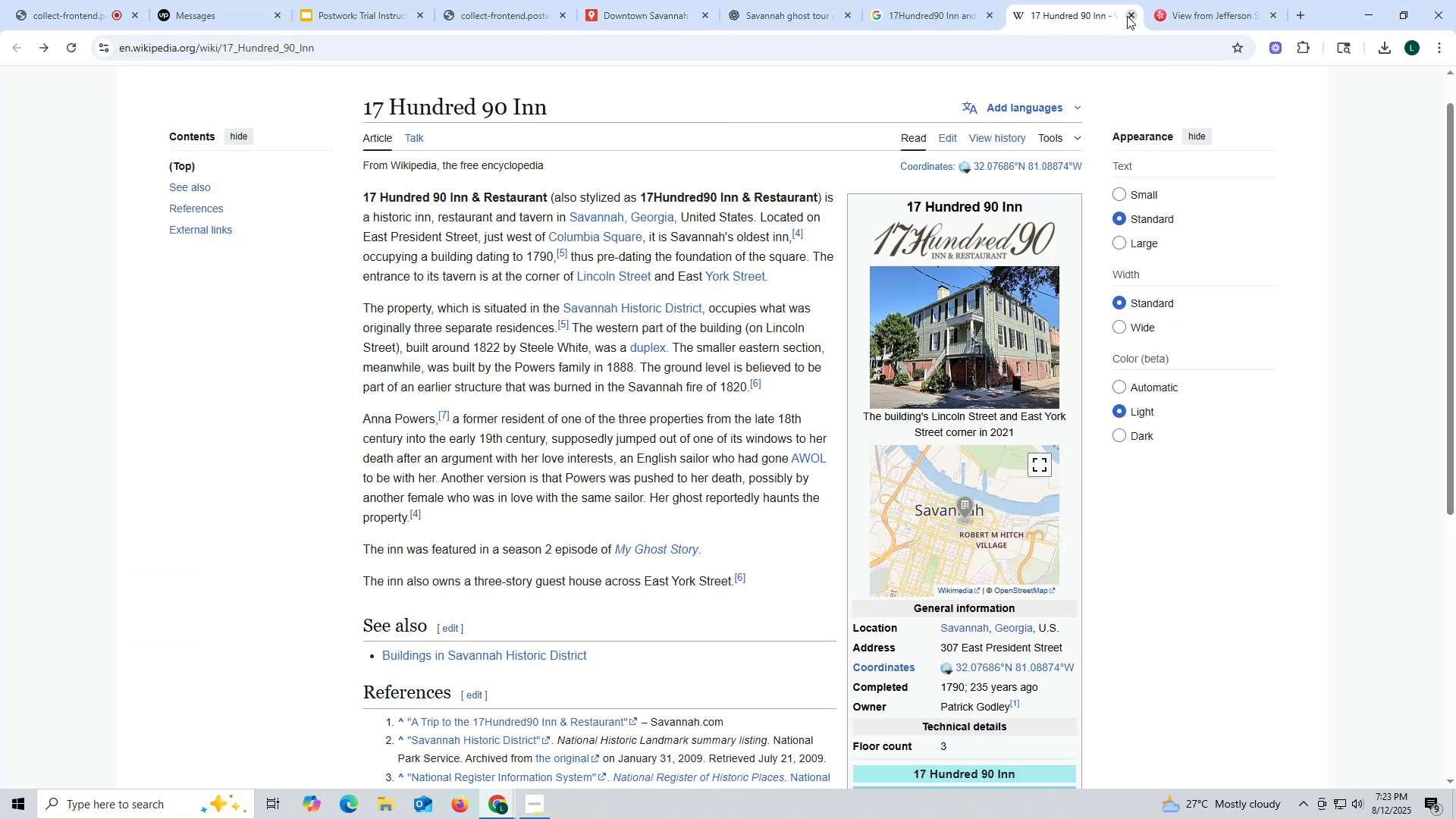 
left_click([1127, 16])
 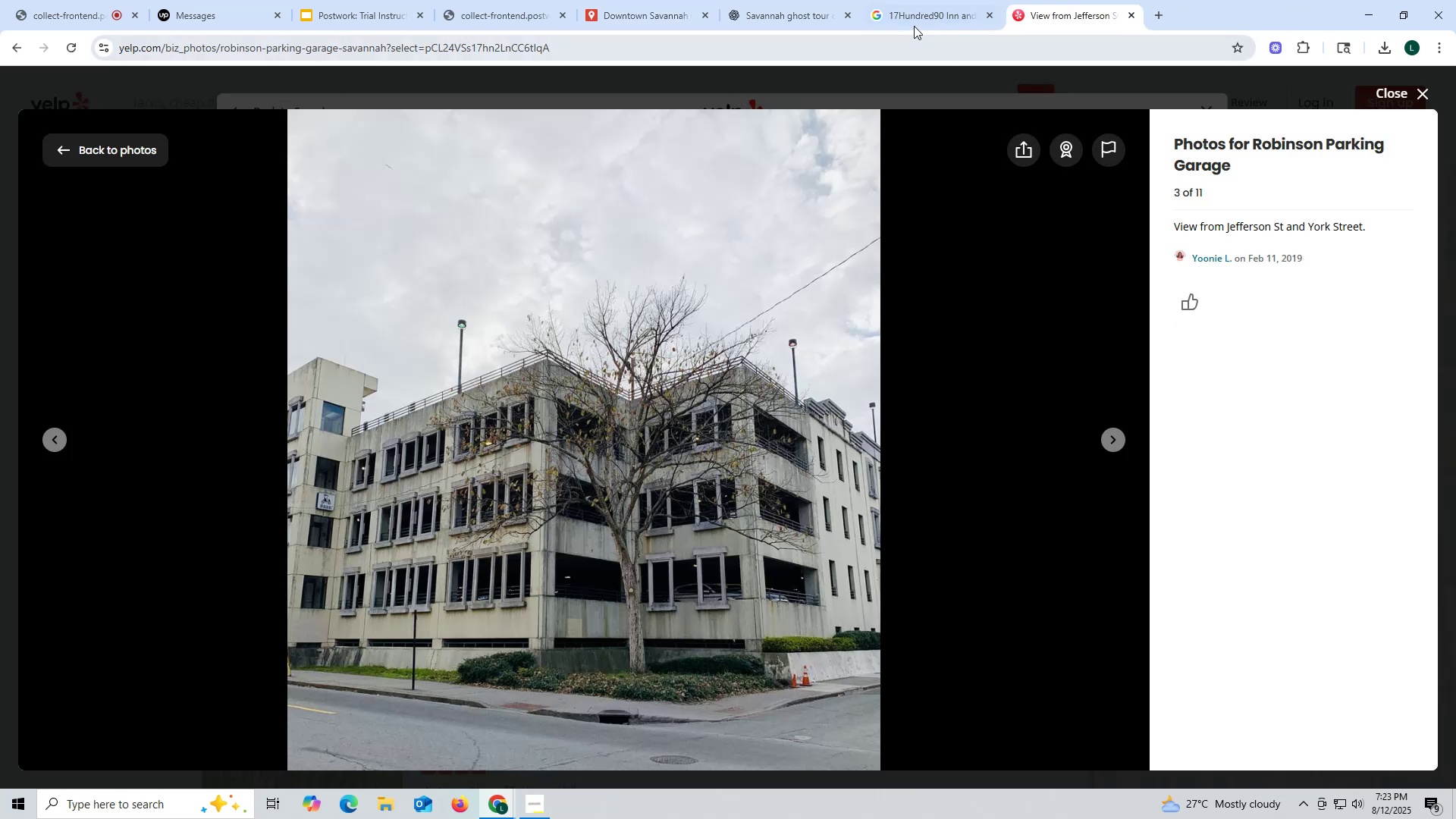 
left_click([915, 24])
 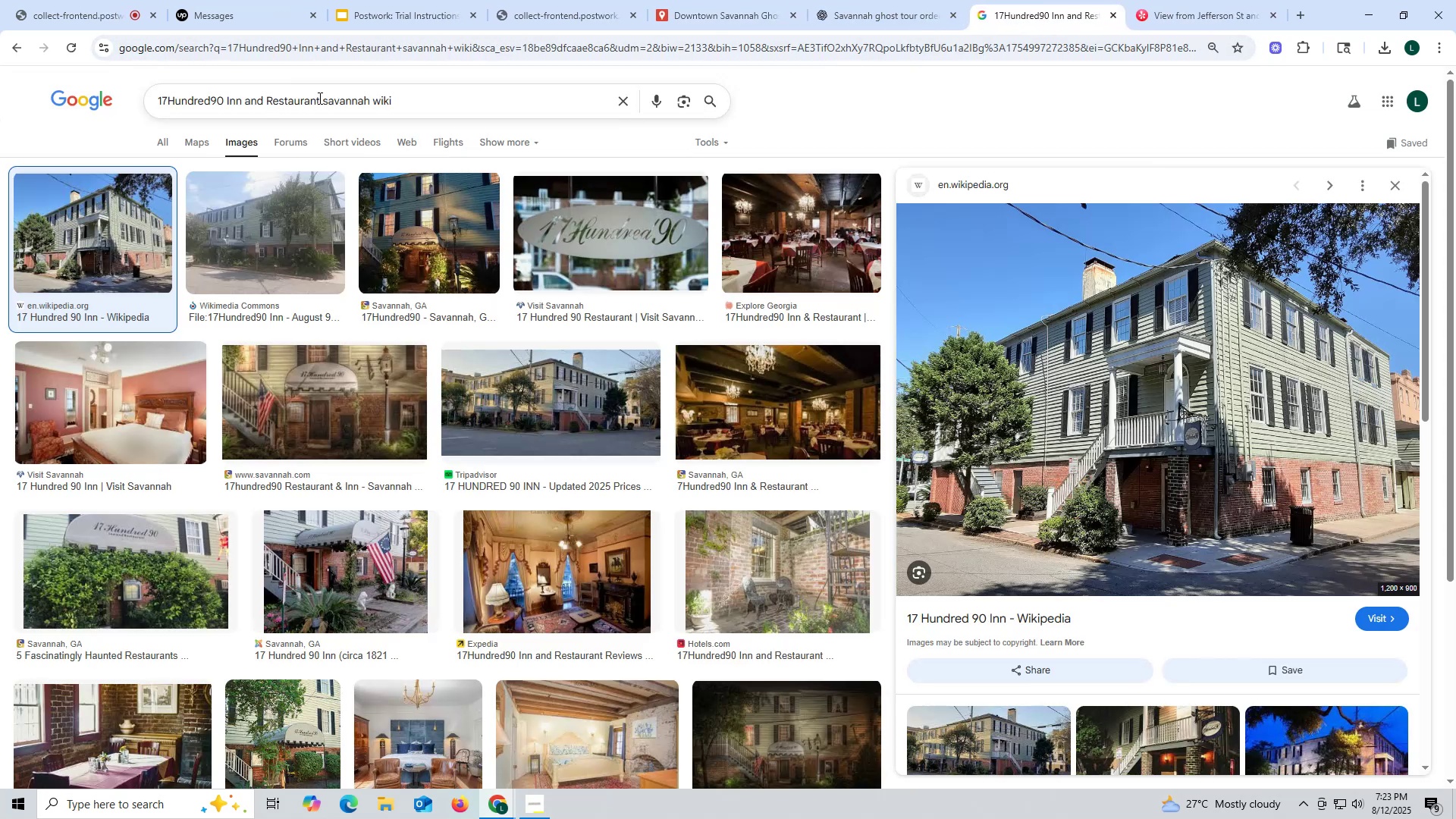 
left_click_drag(start_coordinate=[371, 99], to_coordinate=[0, 99])
 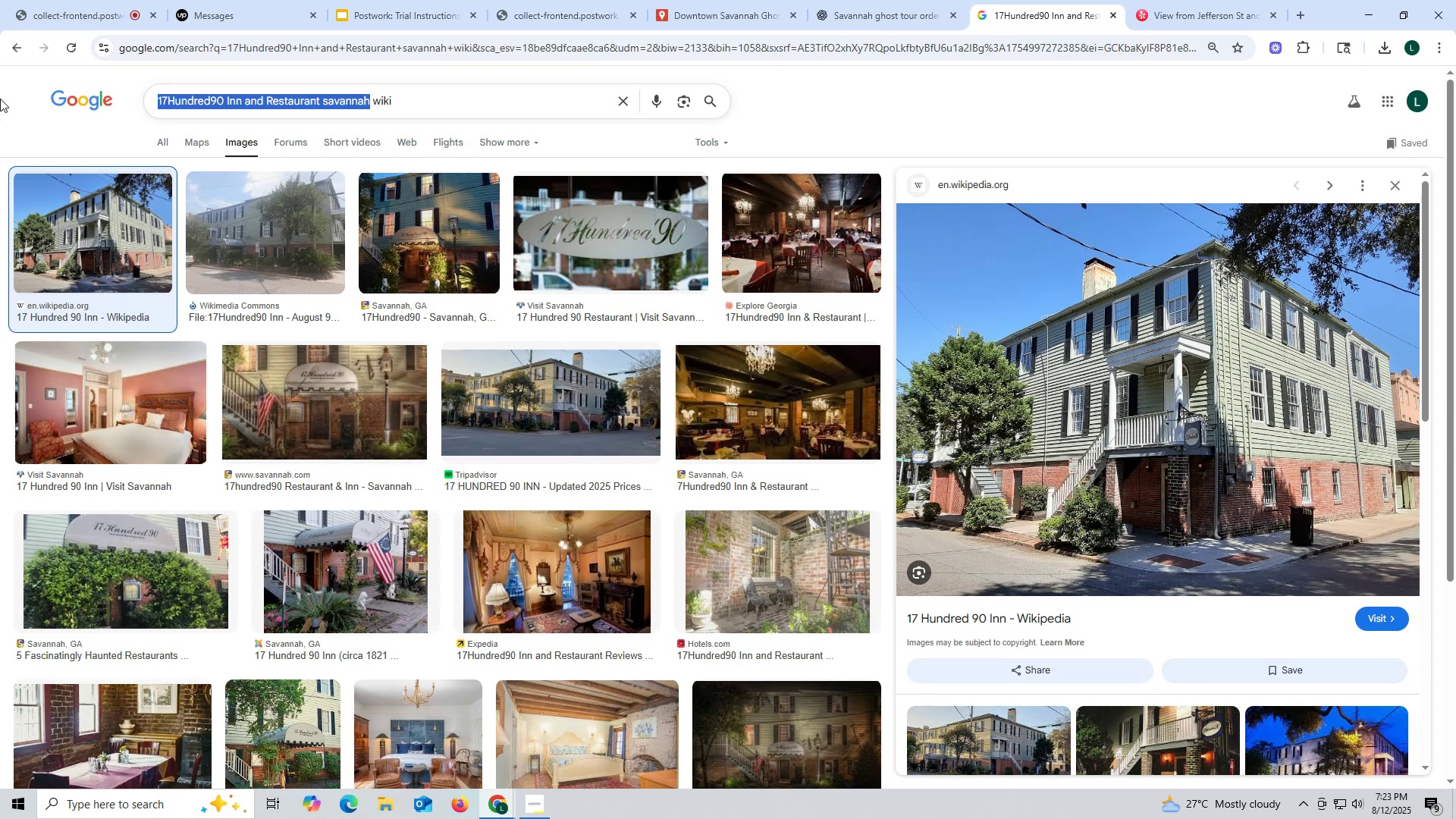 
key(Control+ControlLeft)
 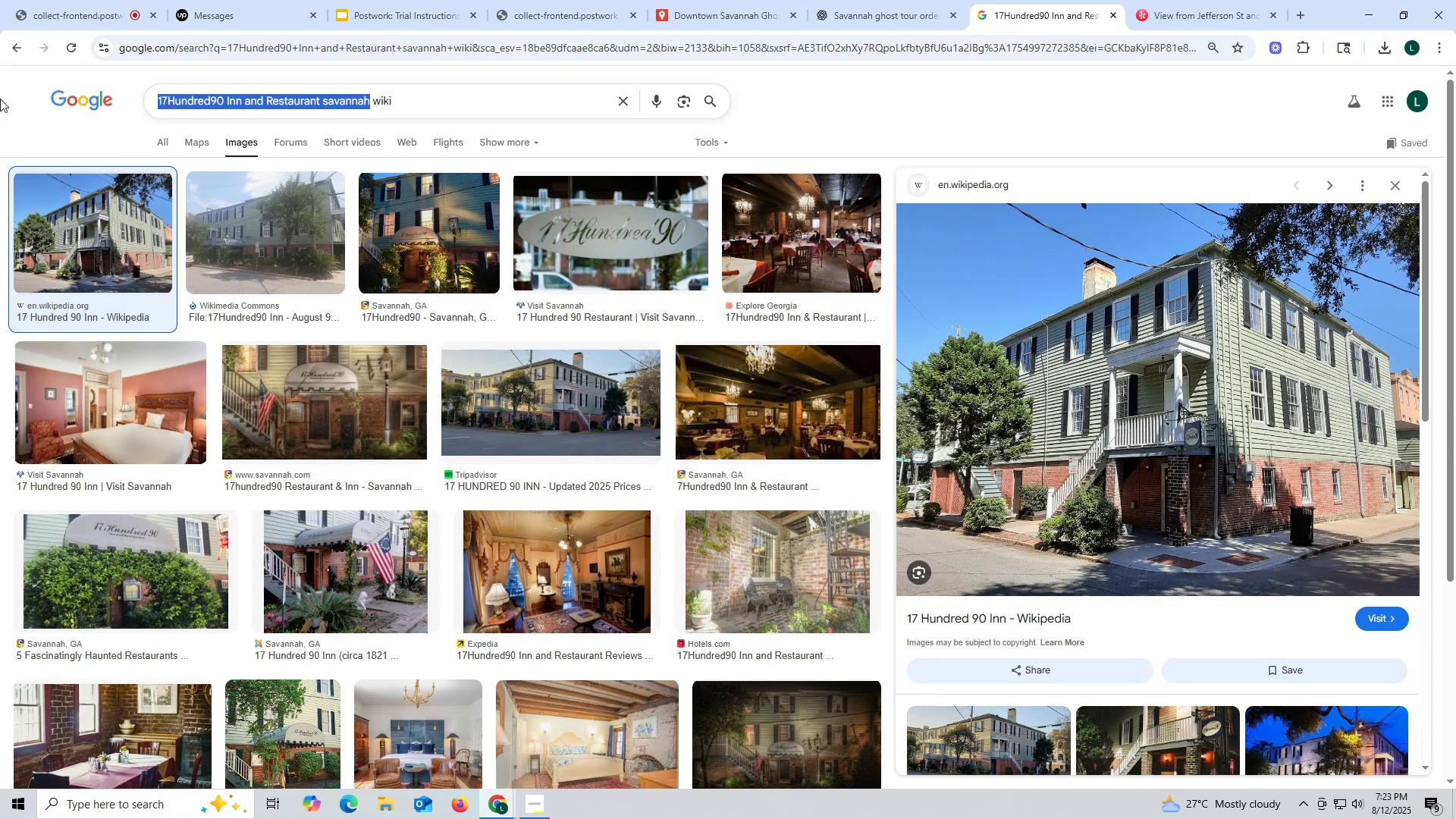 
key(Control+V)
 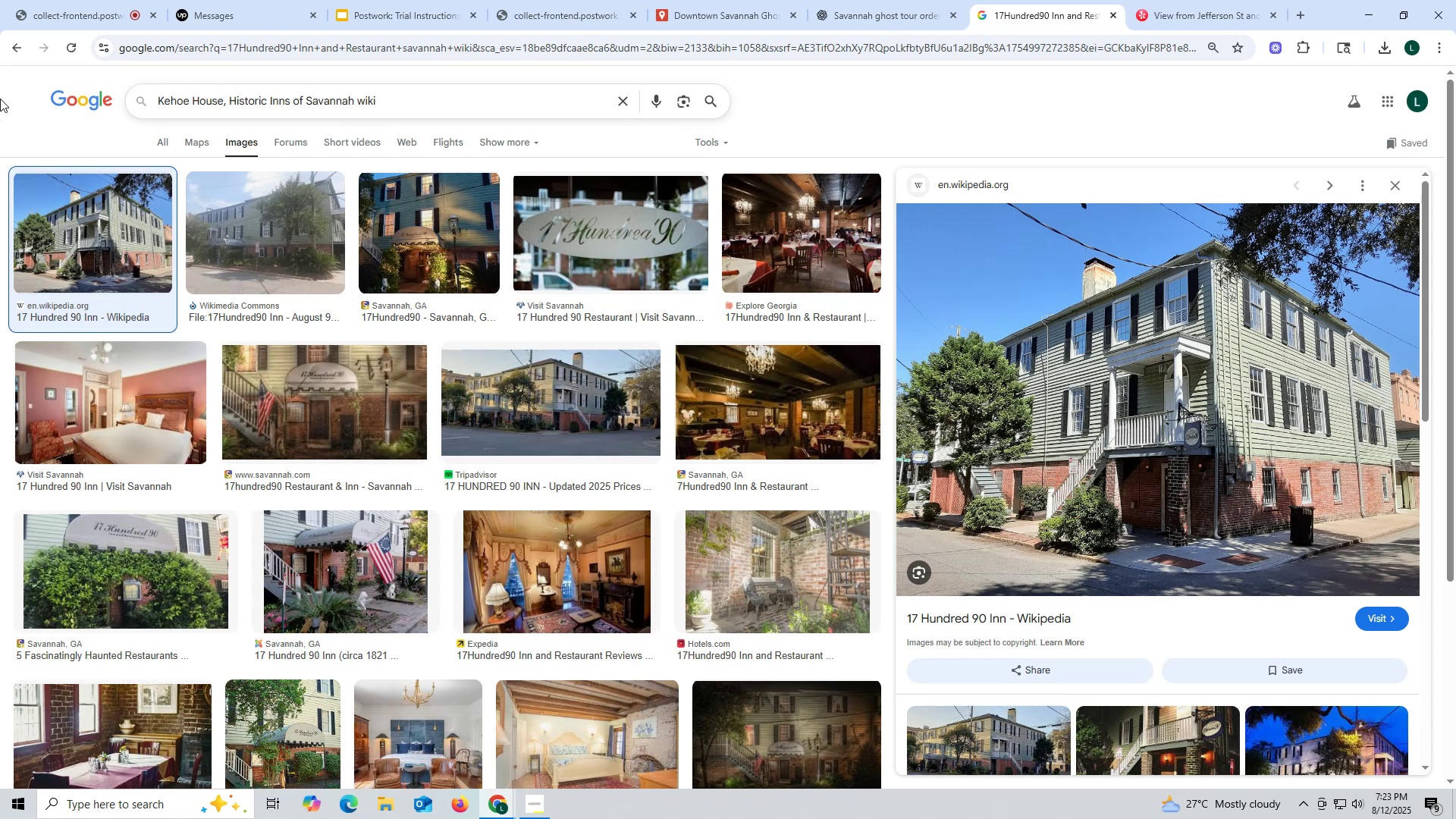 
key(Enter)
 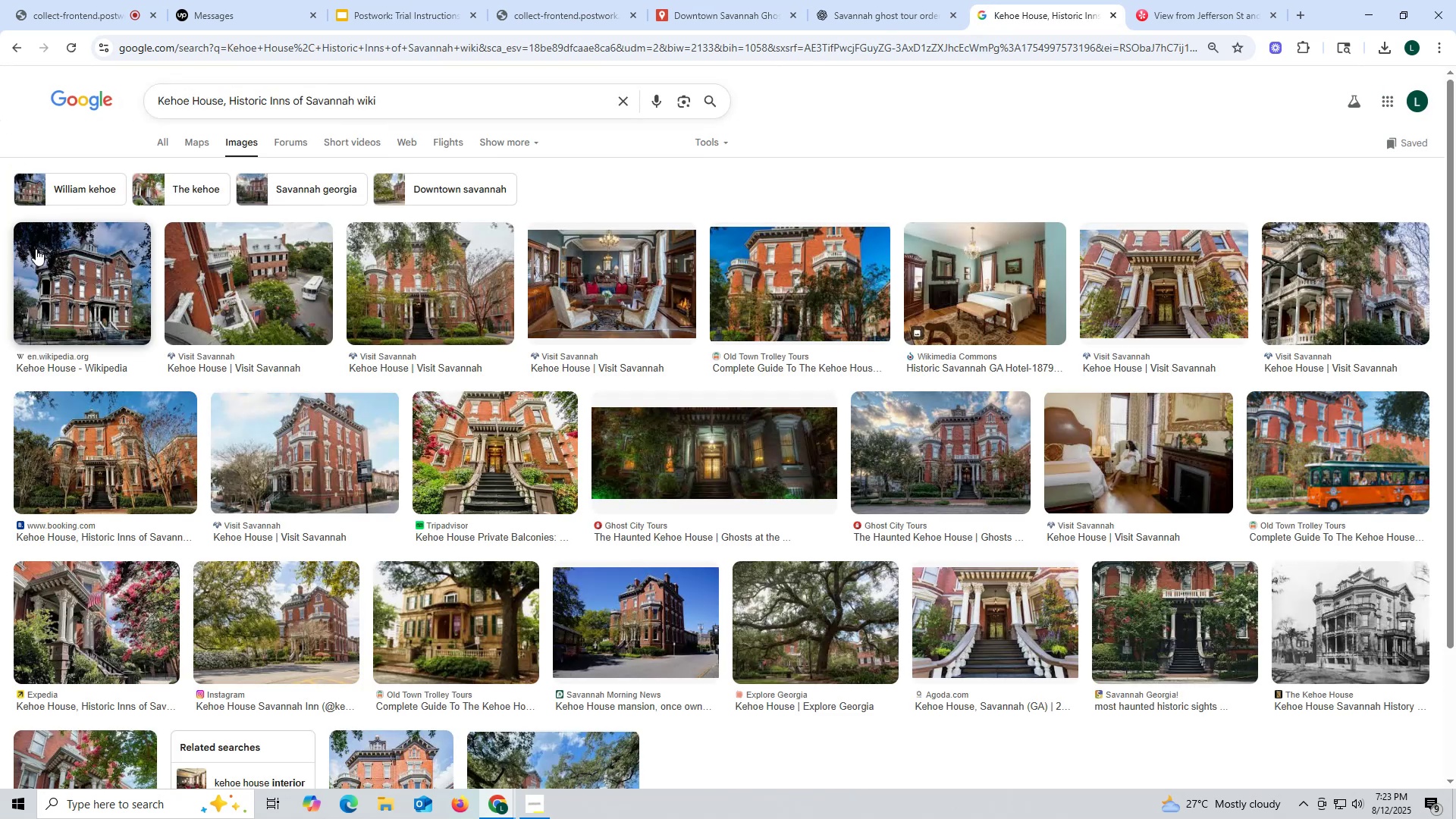 
left_click([75, 268])
 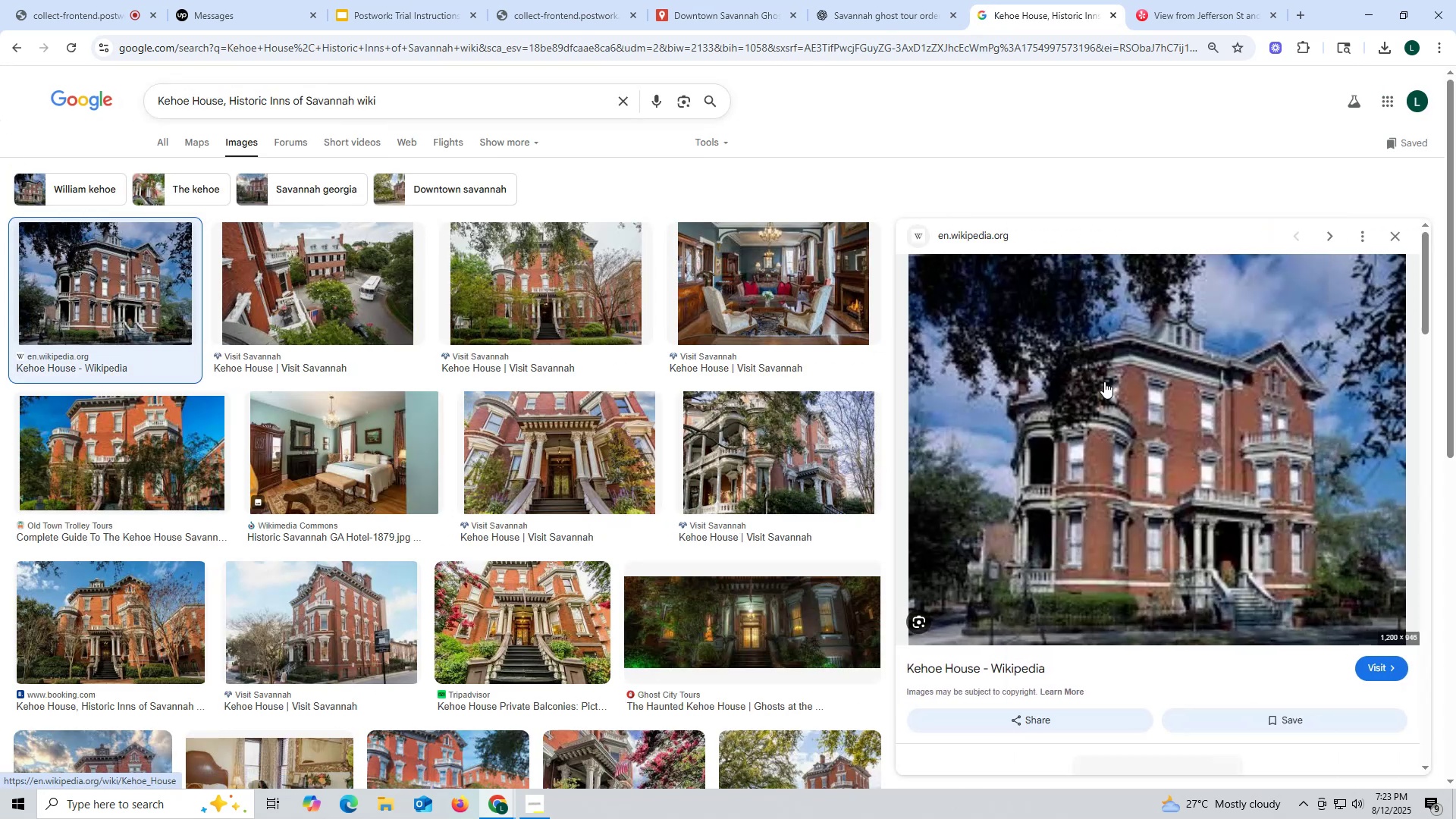 
left_click([1104, 381])
 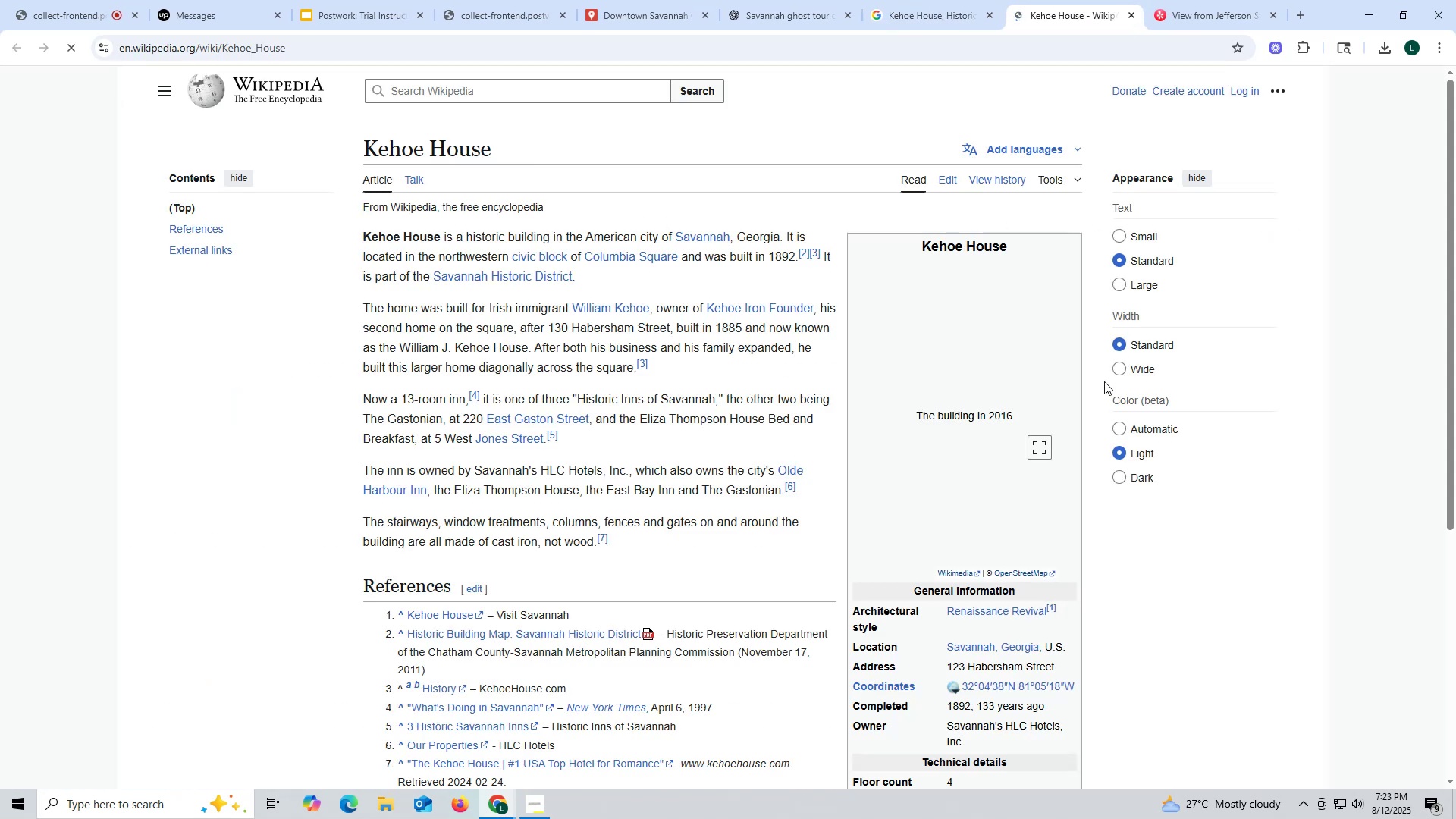 
mouse_move([964, 331])
 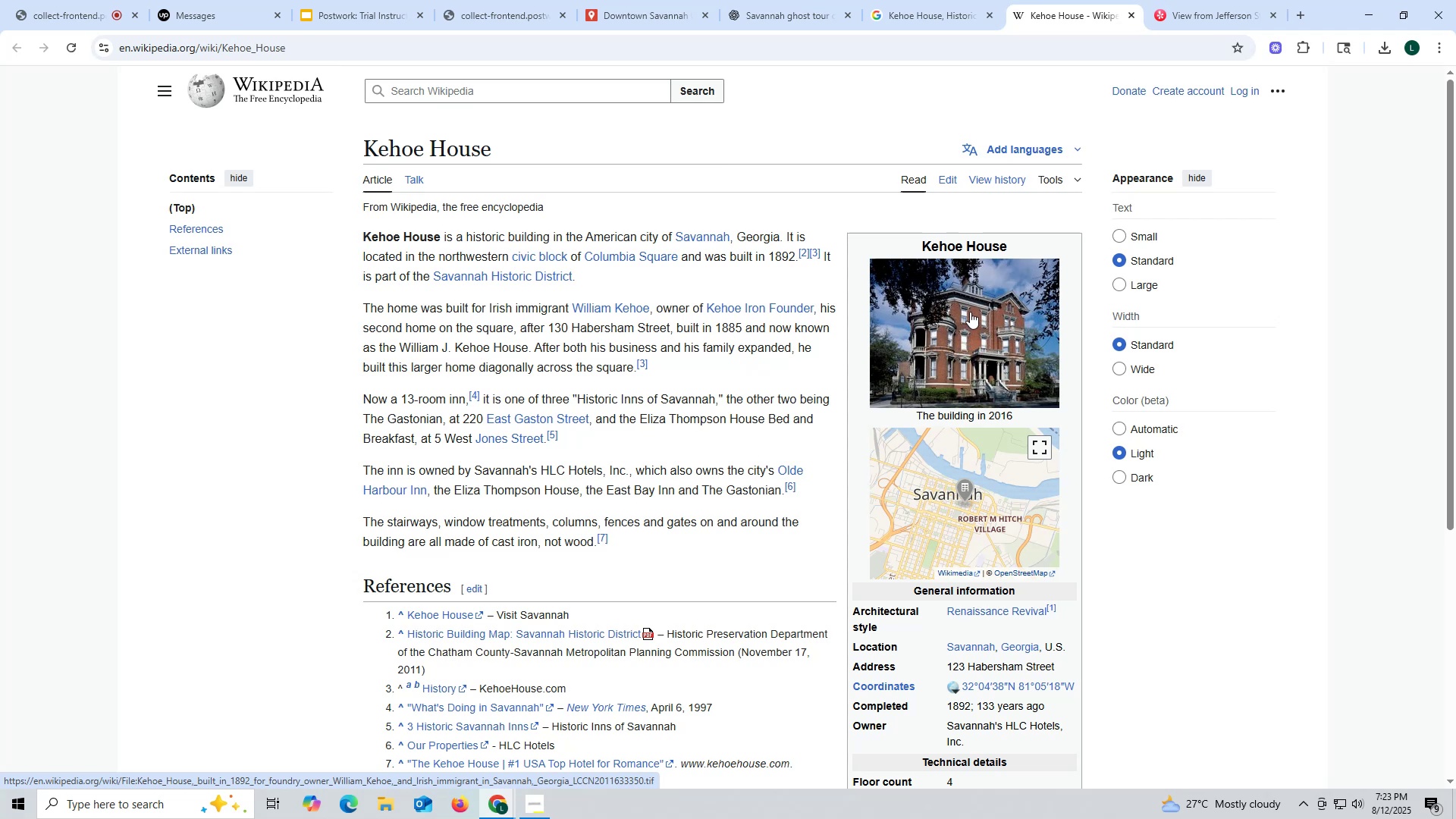 
wait(6.93)
 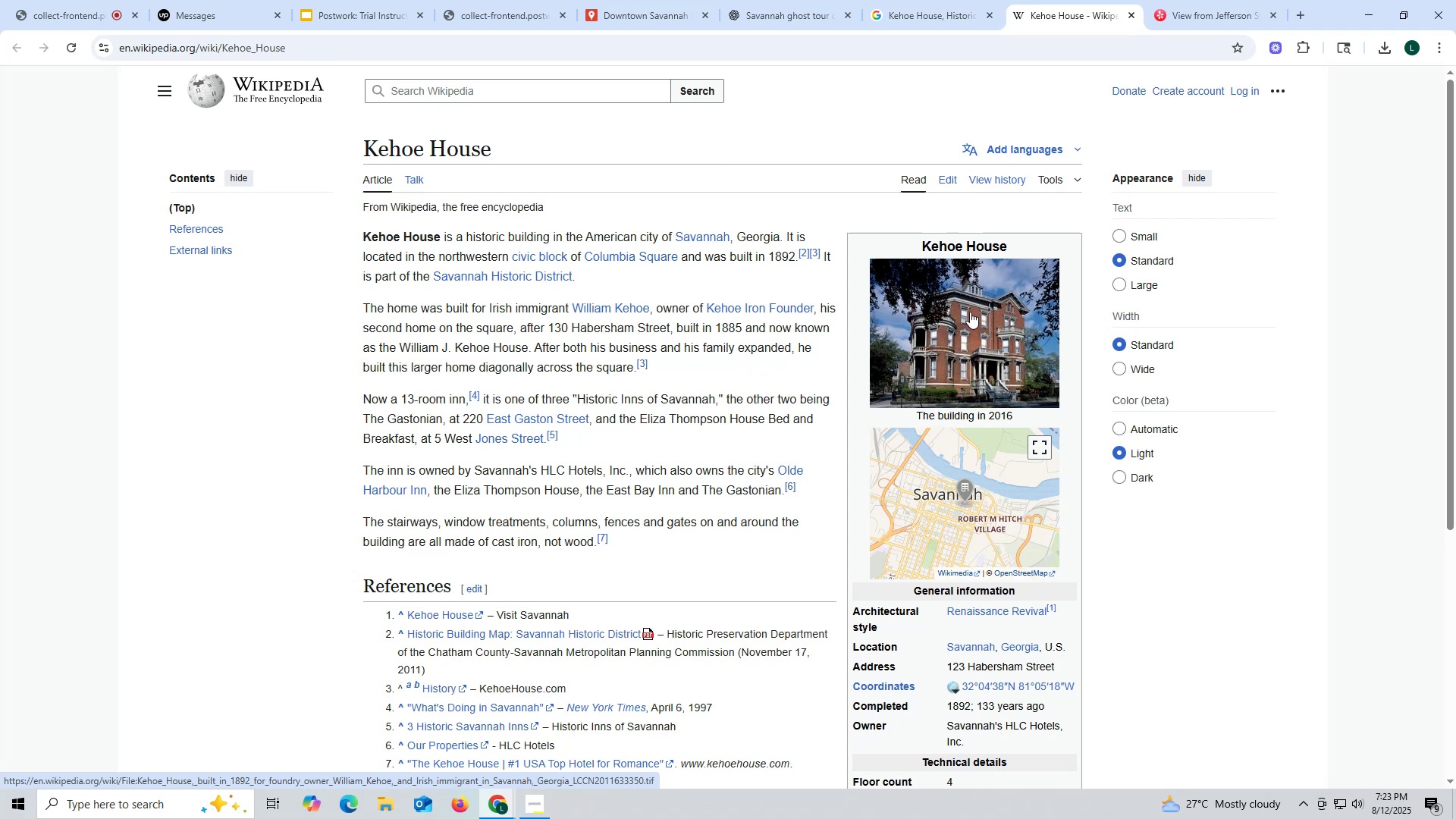 
left_click([970, 312])
 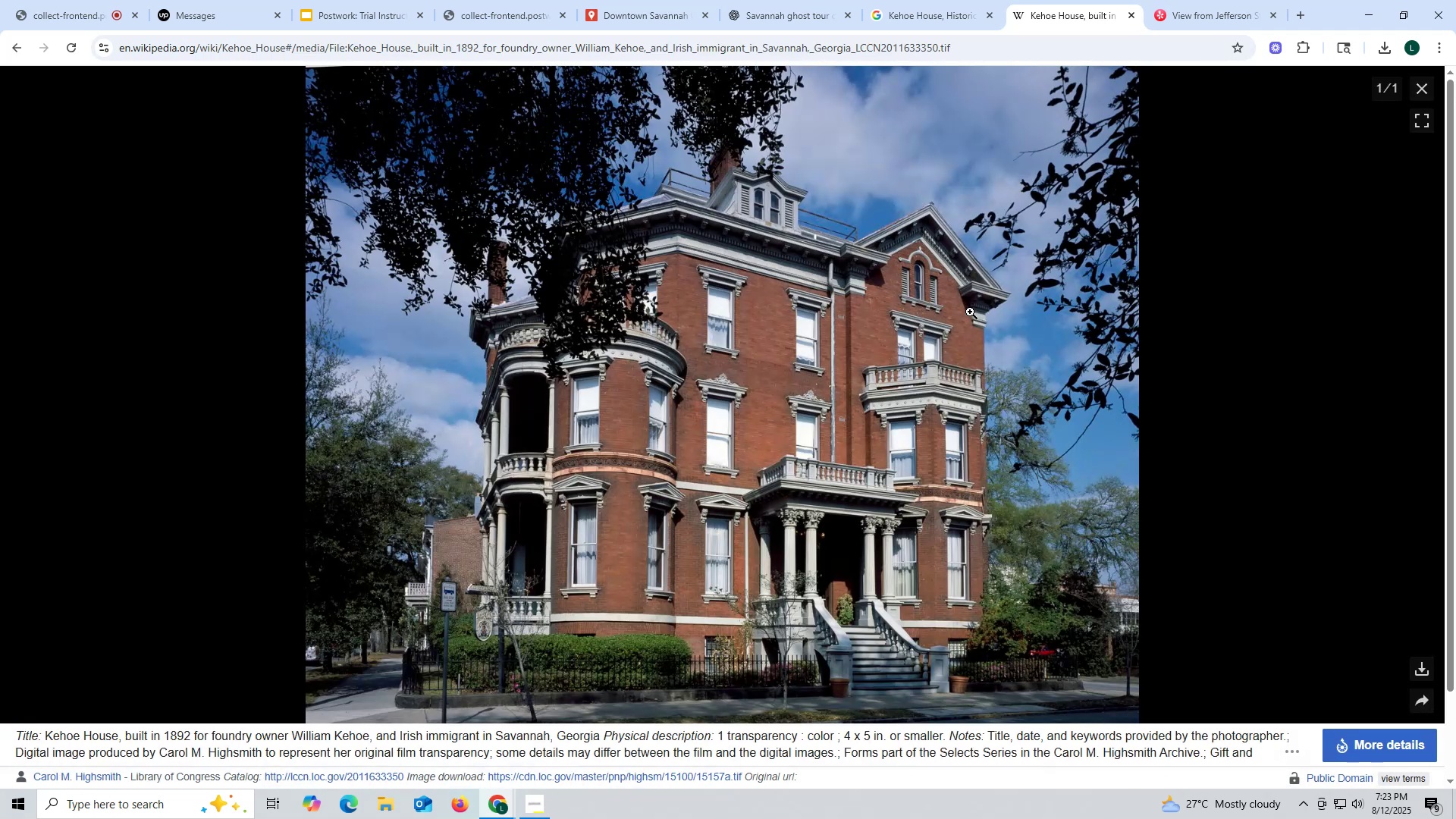 
wait(8.66)
 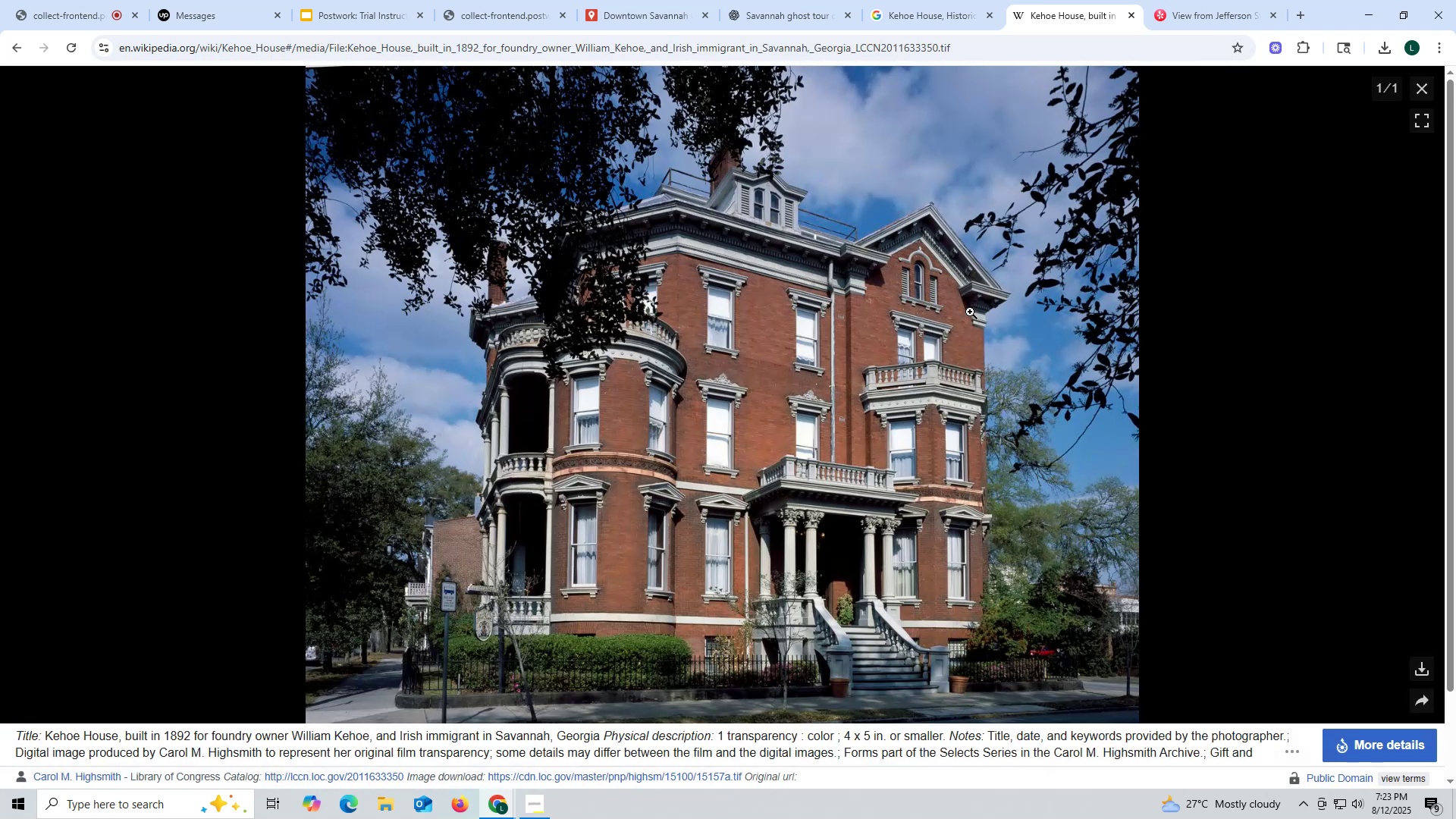 
right_click([679, 352])
 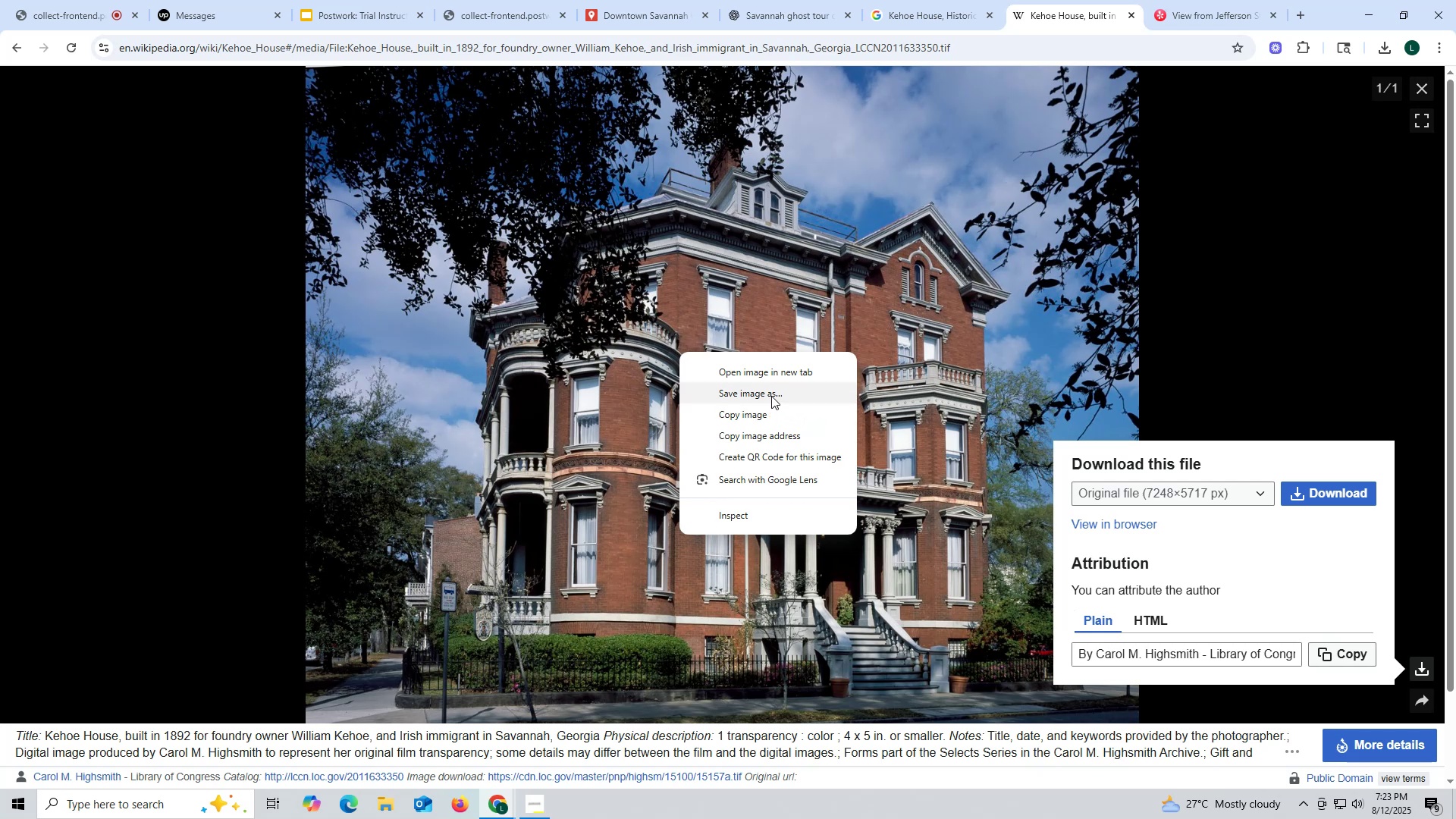 
left_click([771, 394])
 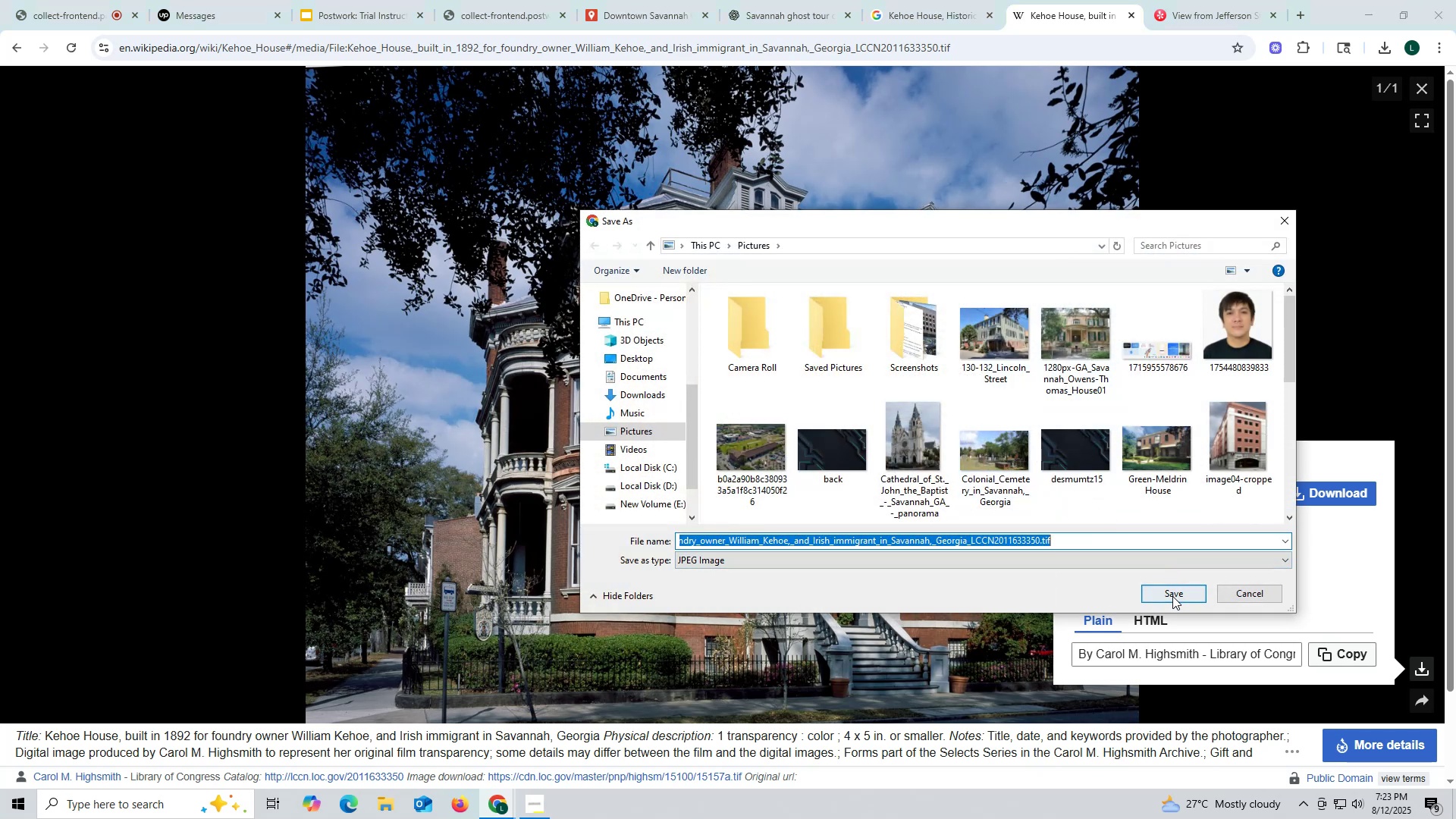 
left_click([1170, 594])
 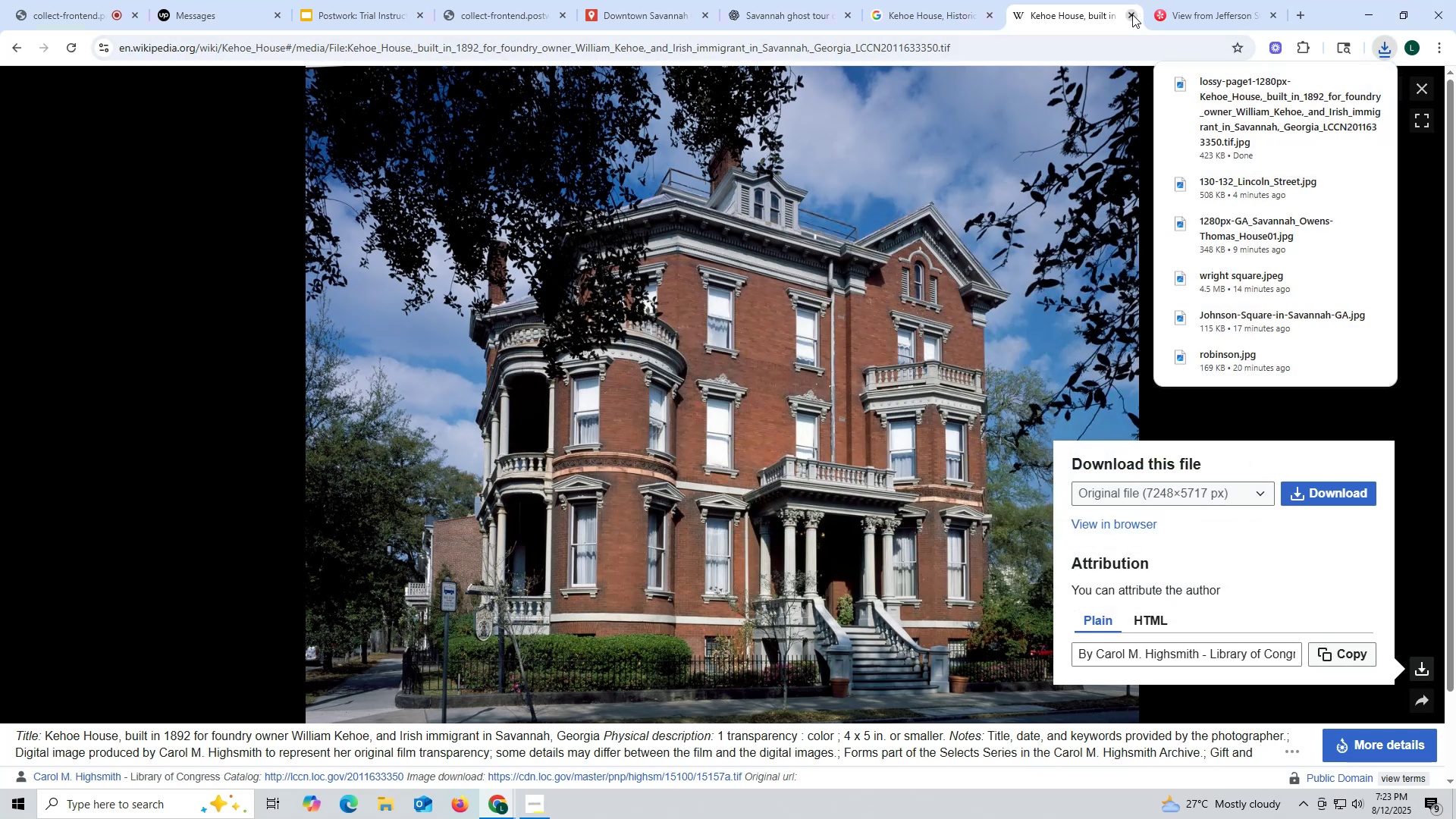 
left_click([629, 11])
 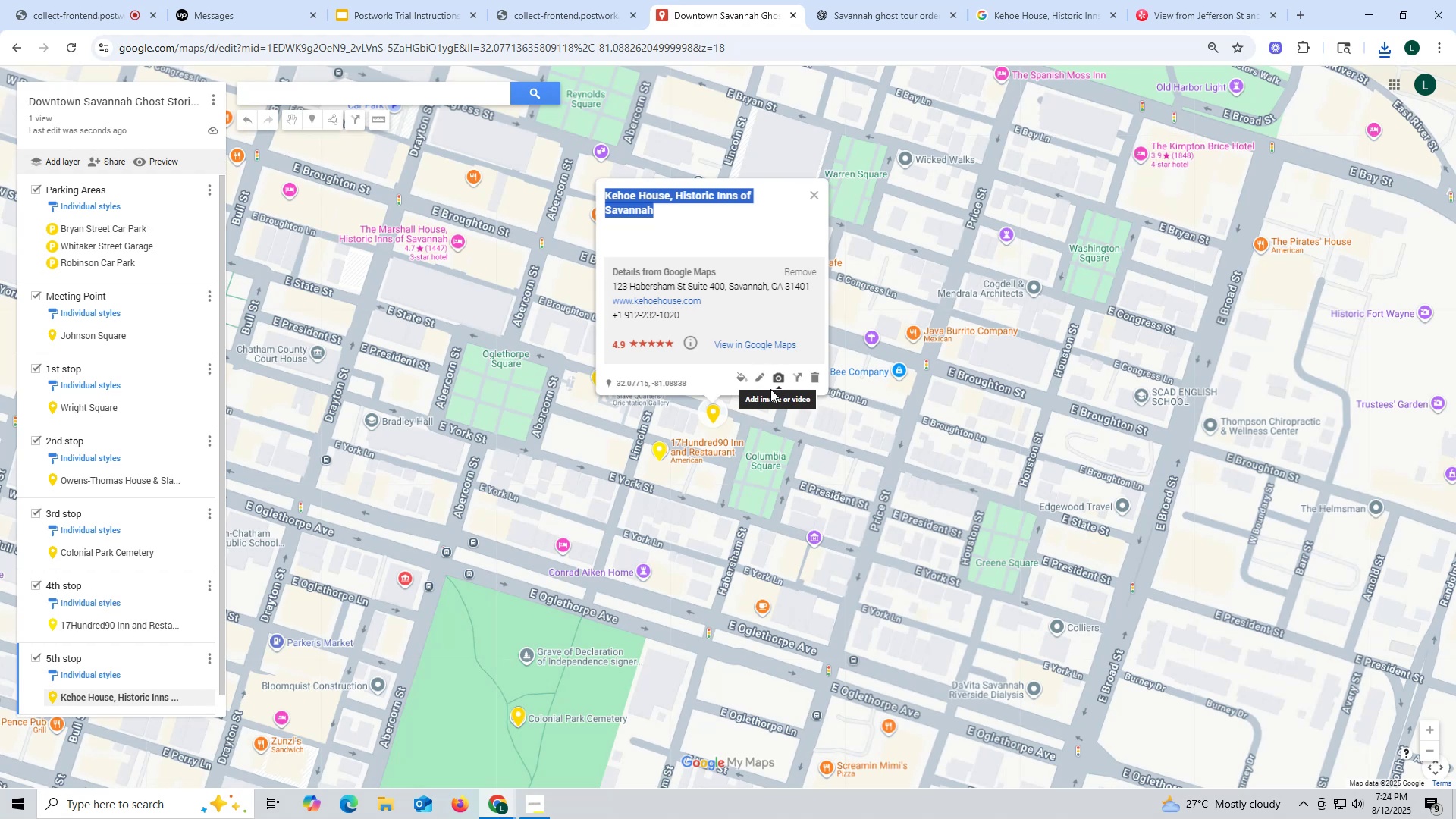 
left_click([779, 377])
 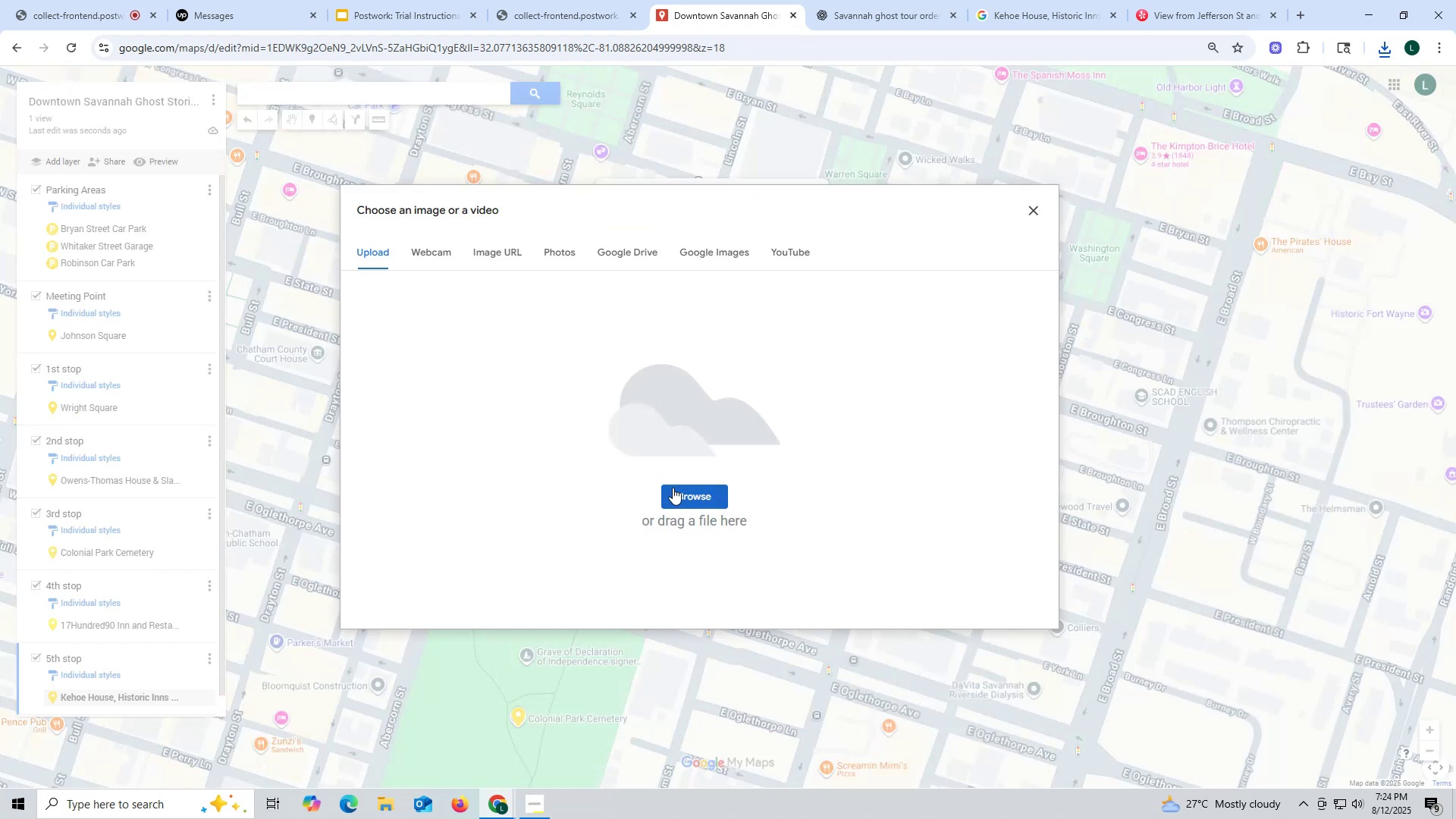 
left_click([696, 497])
 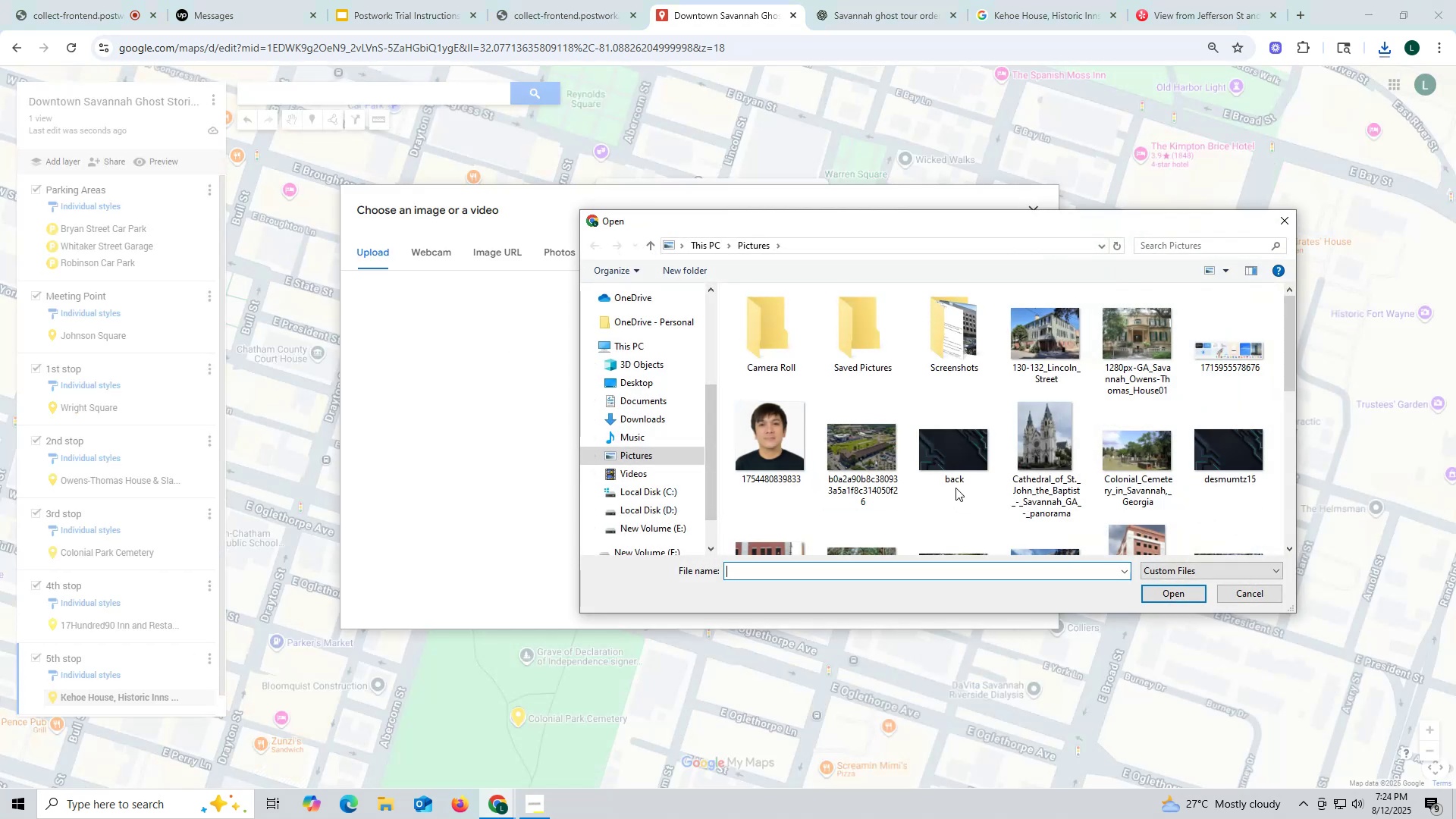 
scroll: coordinate [1147, 515], scroll_direction: down, amount: 3.0
 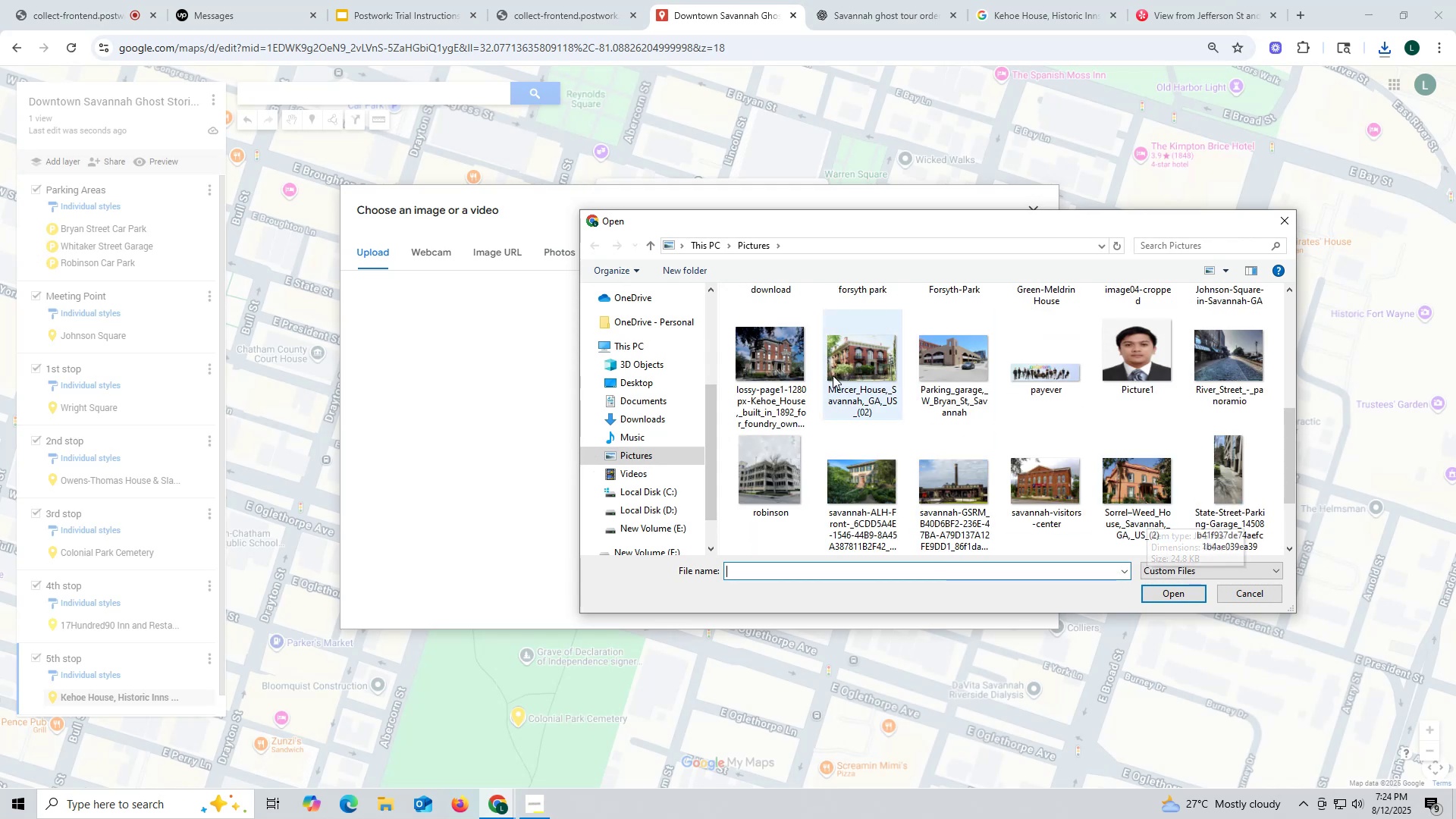 
left_click([779, 356])
 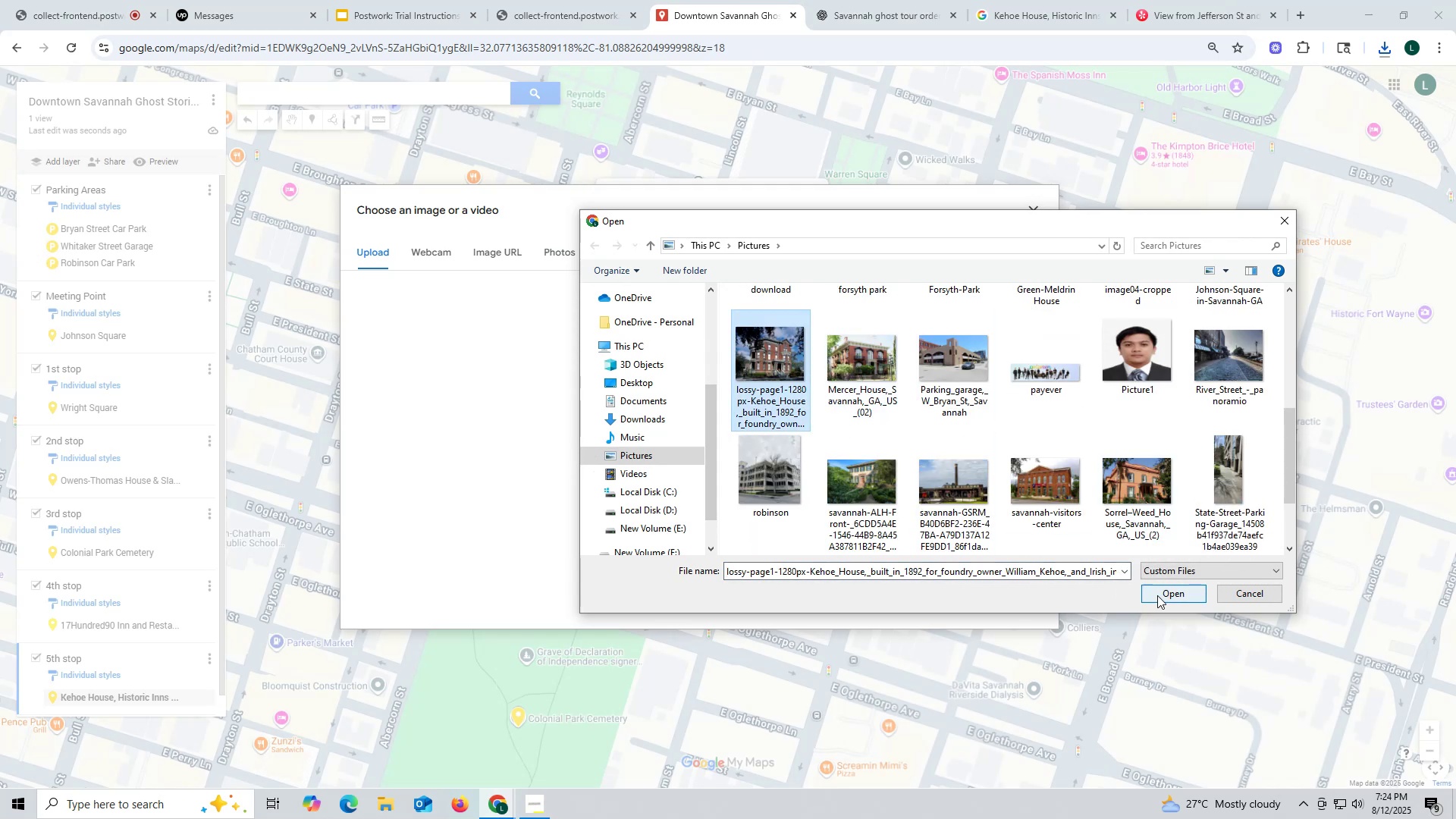 
left_click([1159, 591])
 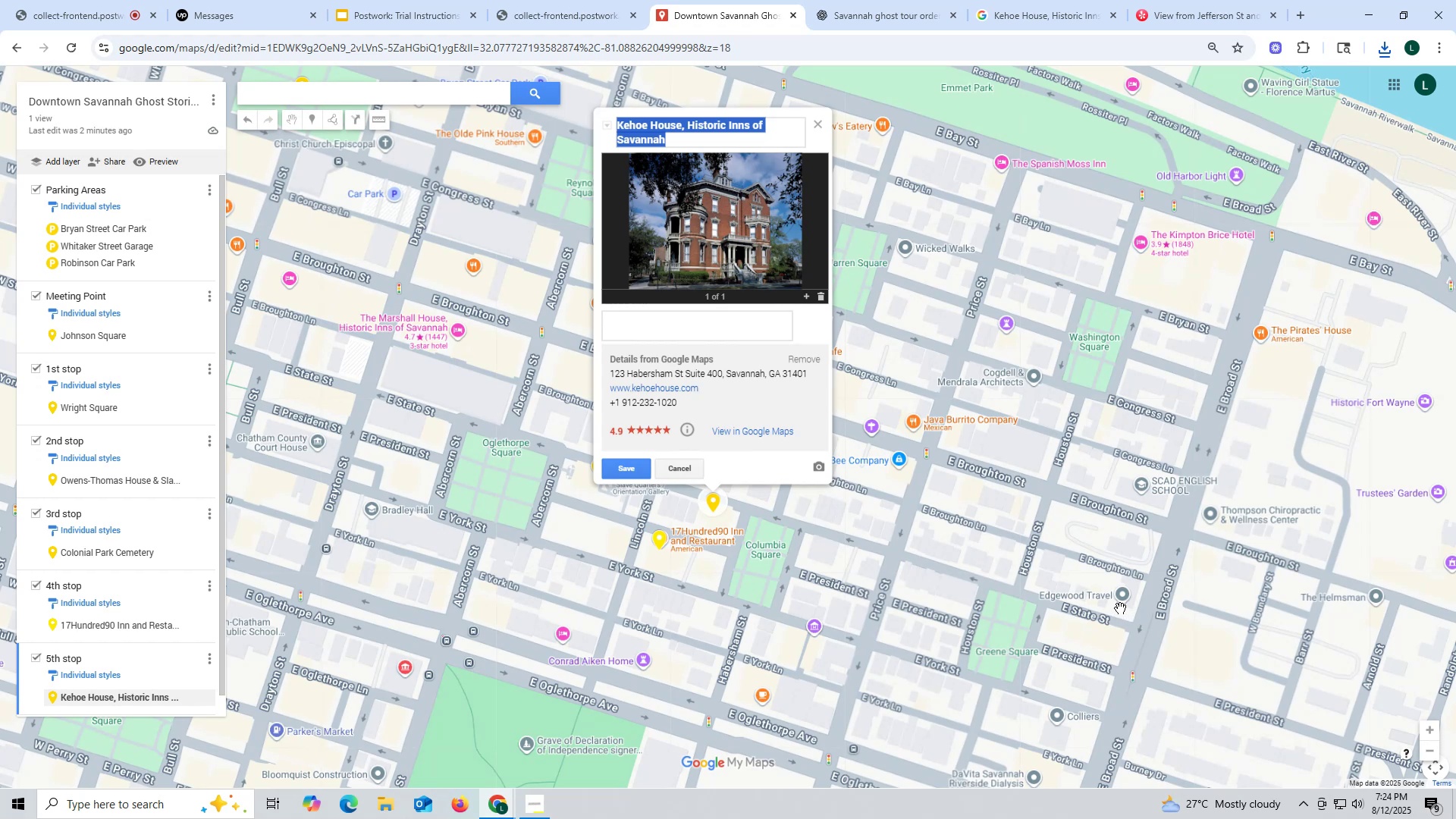 
wait(18.82)
 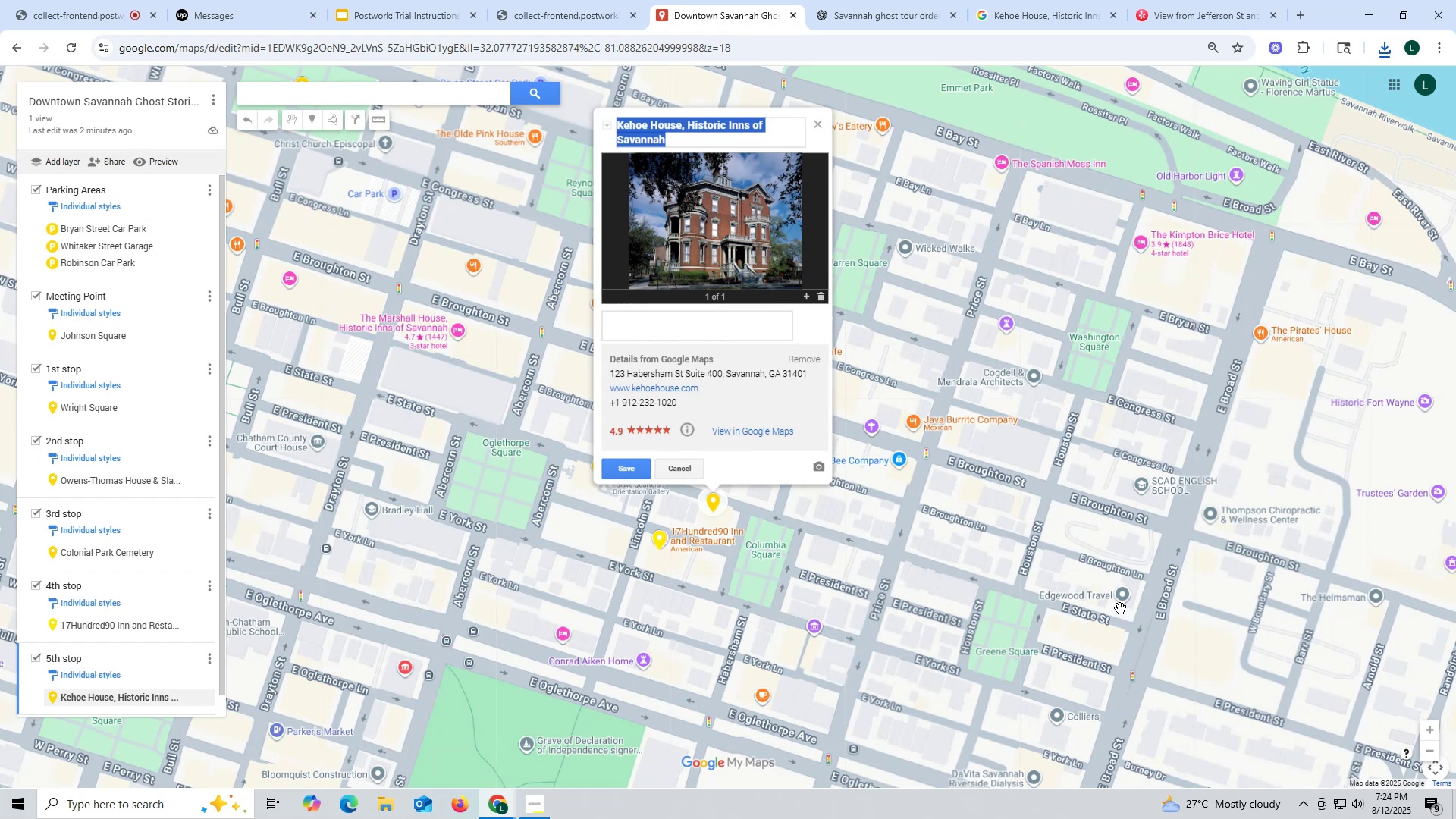 
left_click([633, 472])
 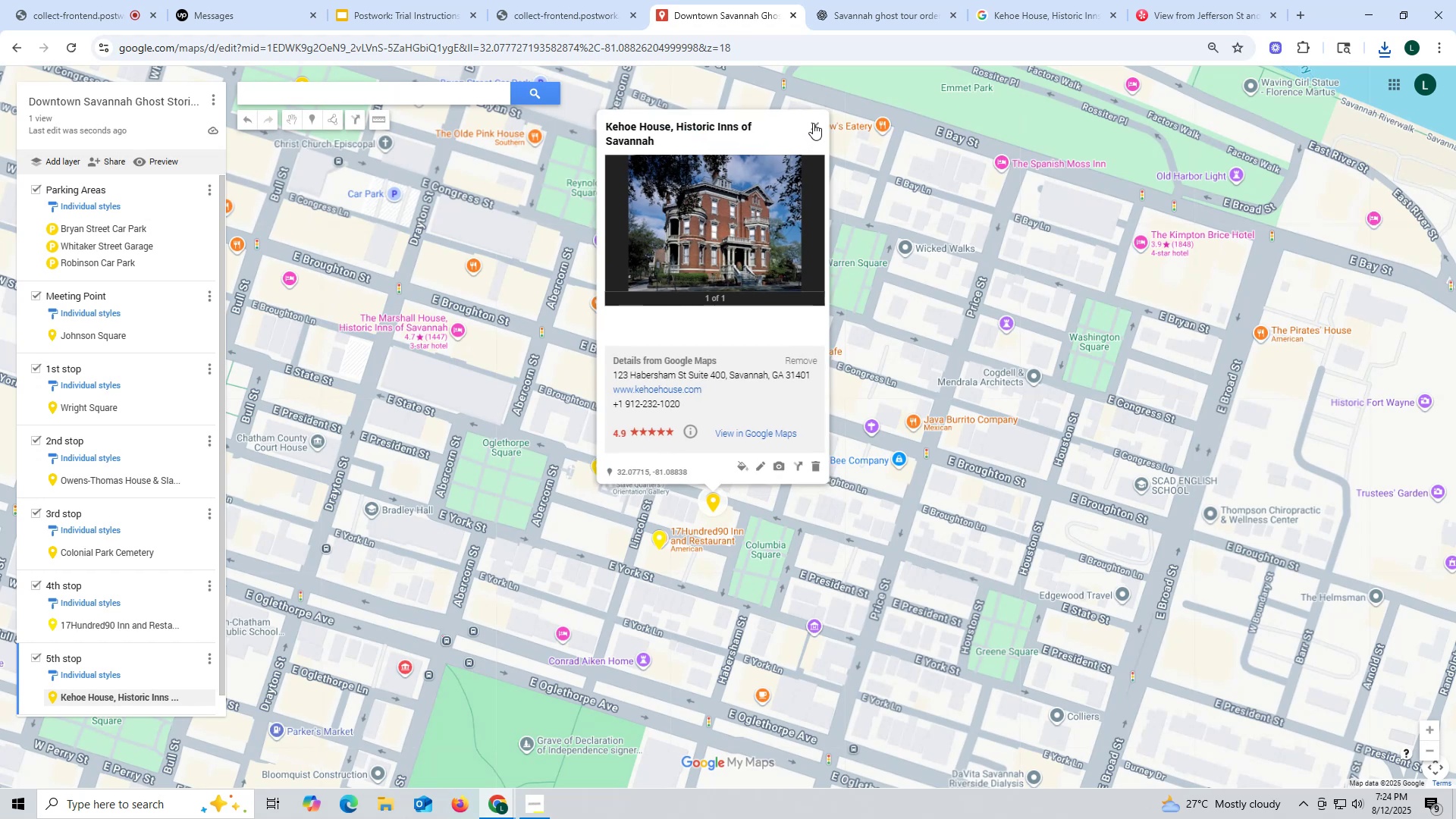 
scroll: coordinate [73, 422], scroll_direction: down, amount: 4.0
 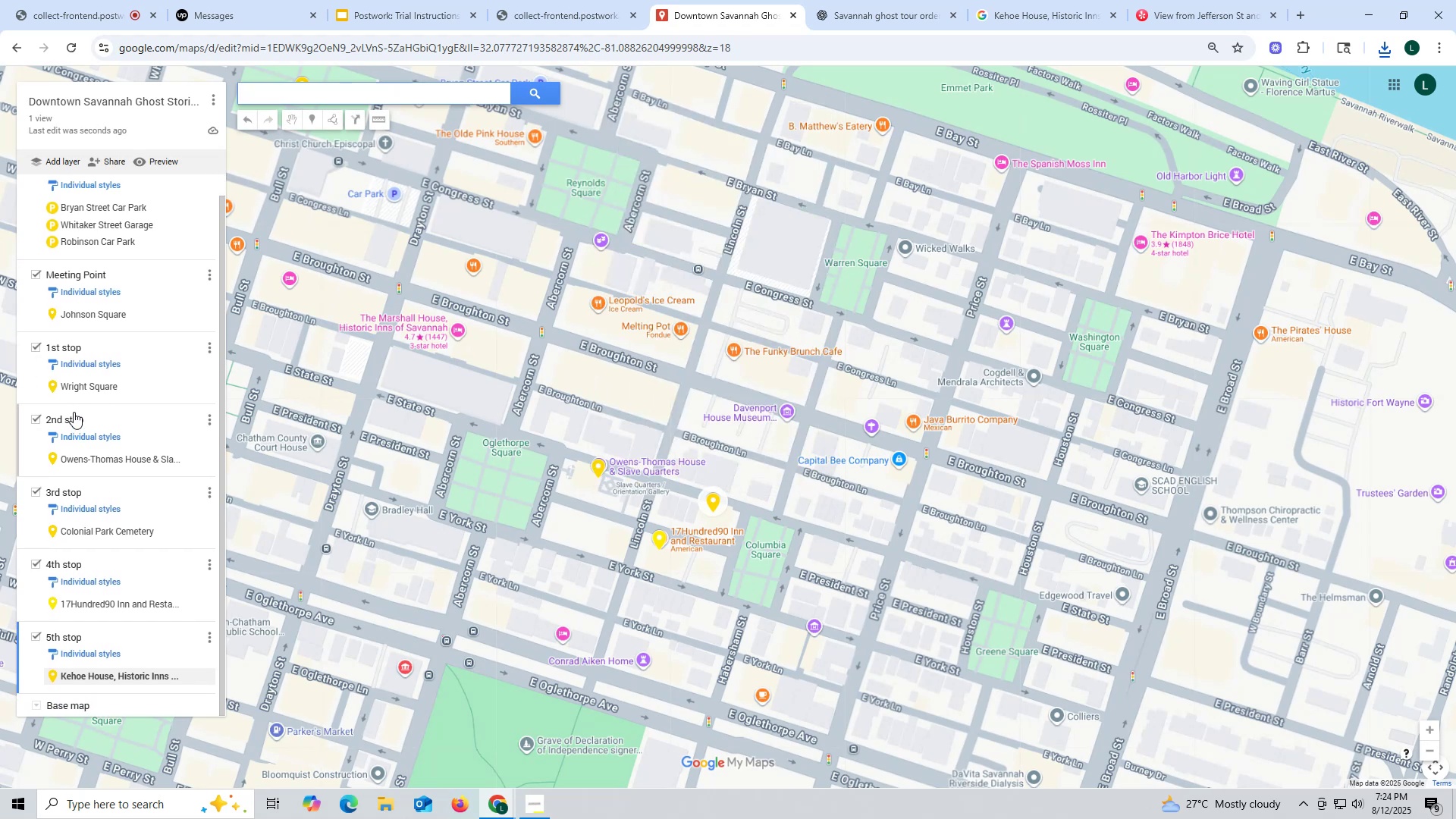 
scroll: coordinate [84, 339], scroll_direction: up, amount: 6.0
 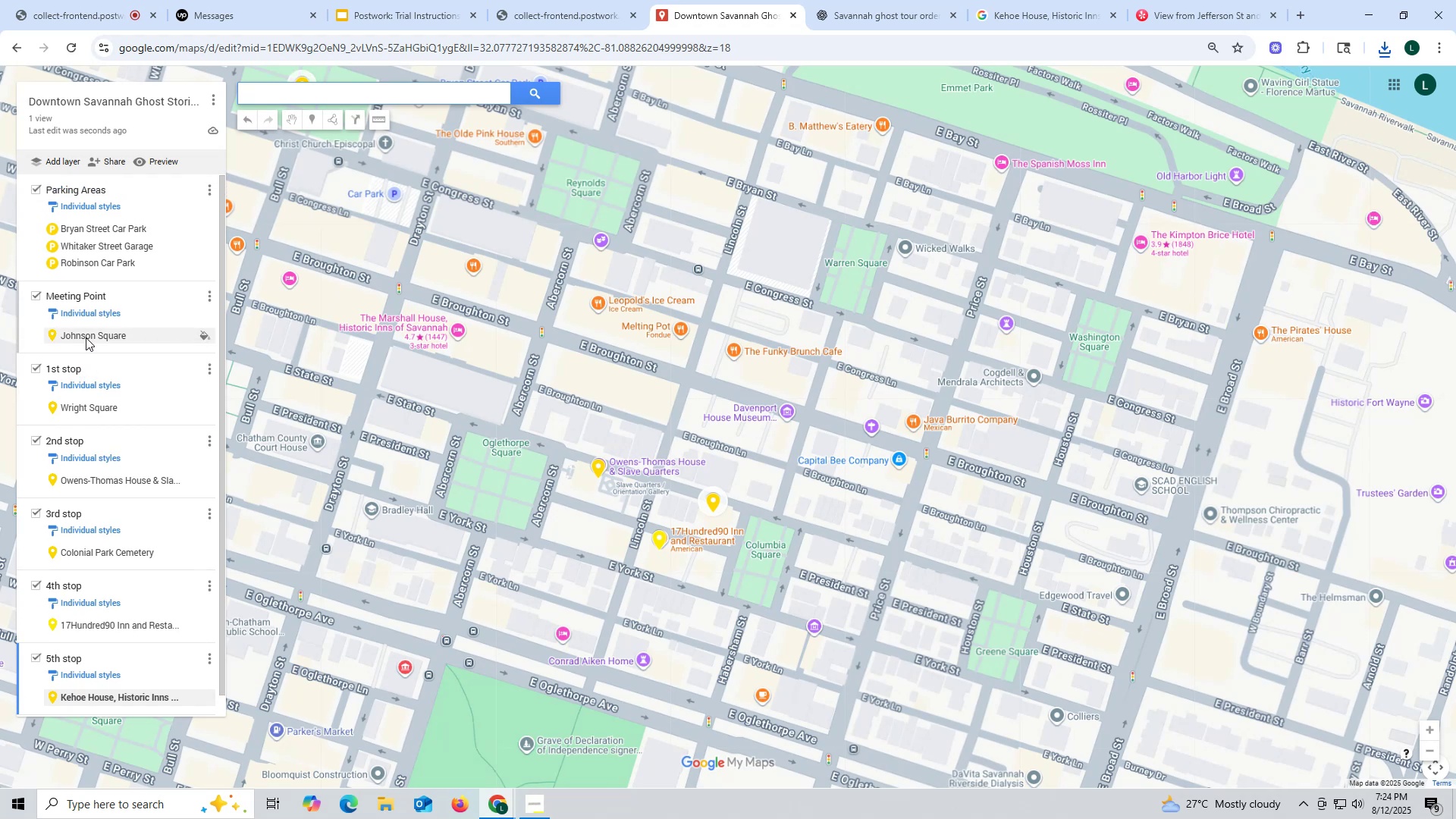 
scroll: coordinate [160, 461], scroll_direction: down, amount: 11.0
 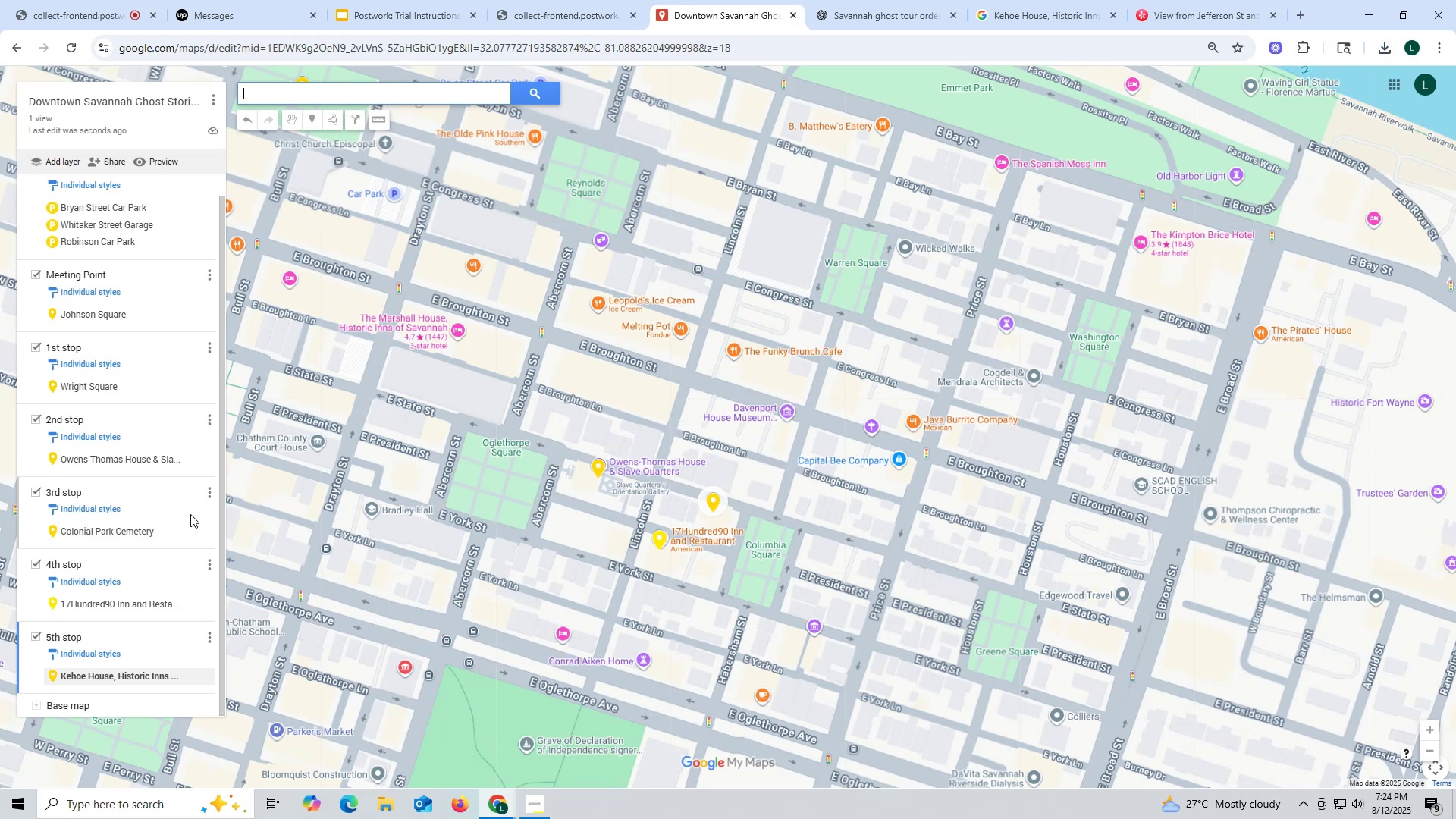 
wait(20.43)
 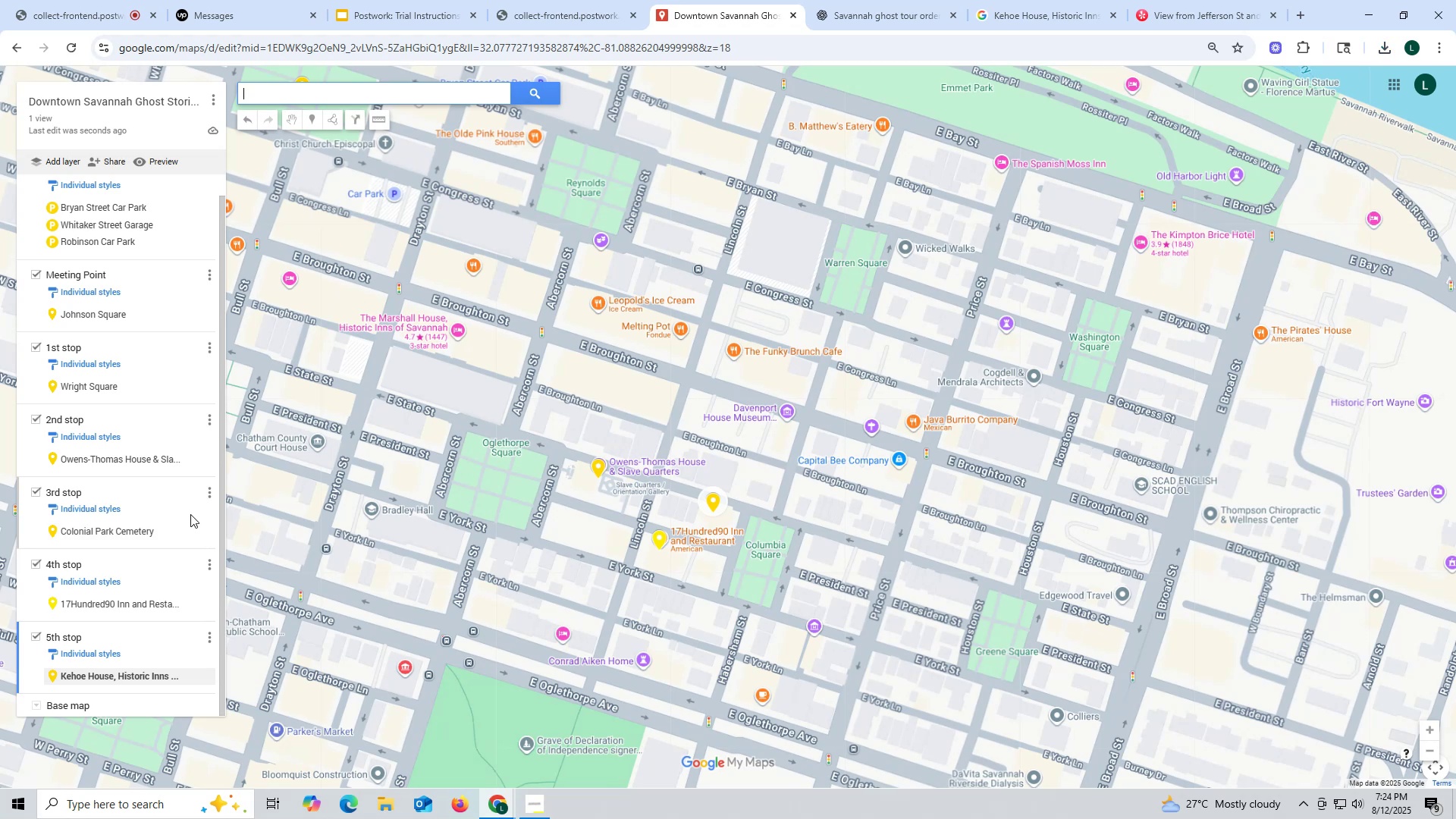 
left_click_drag(start_coordinate=[595, 491], to_coordinate=[684, 494])
 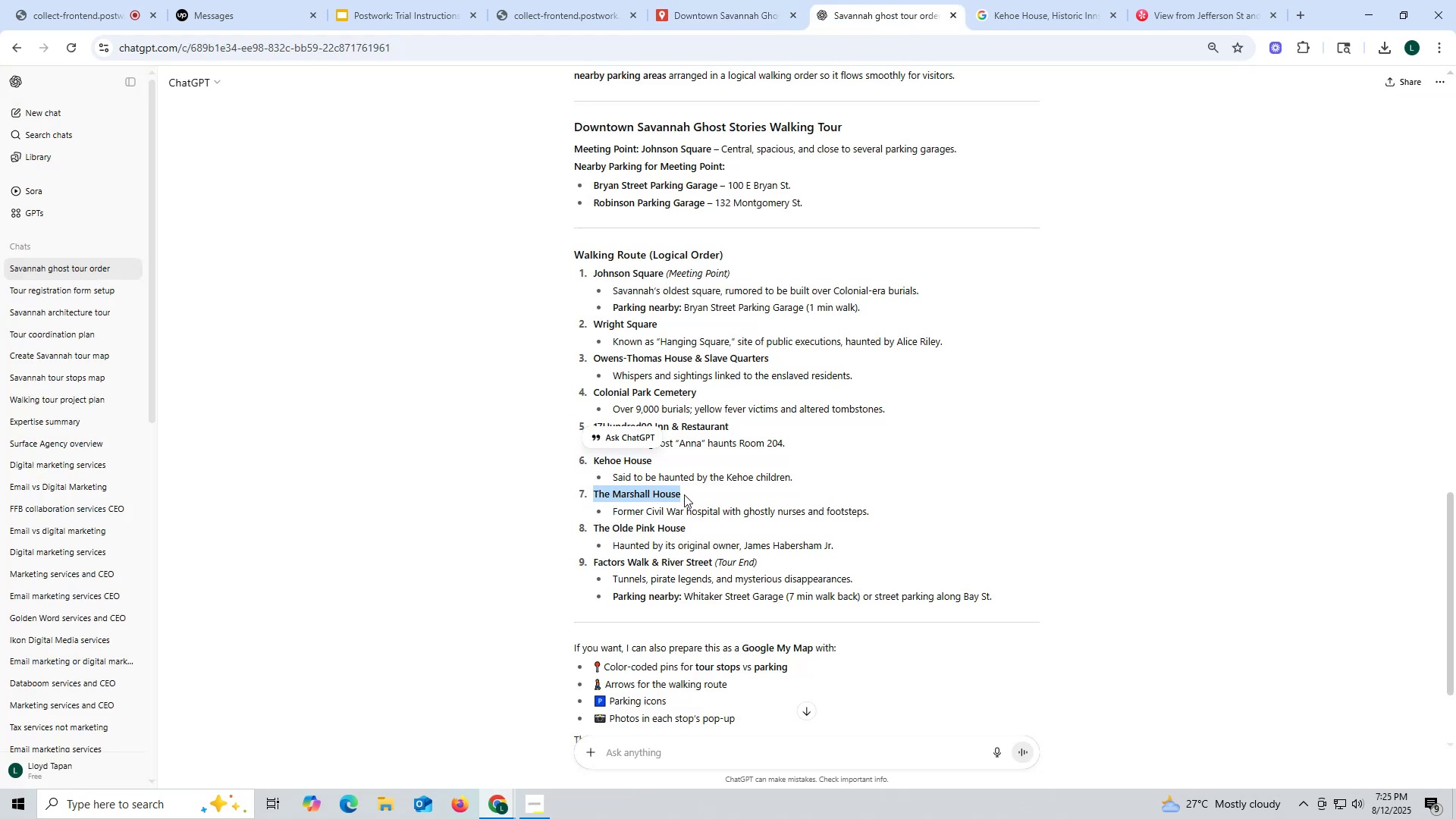 
key(Control+ControlLeft)
 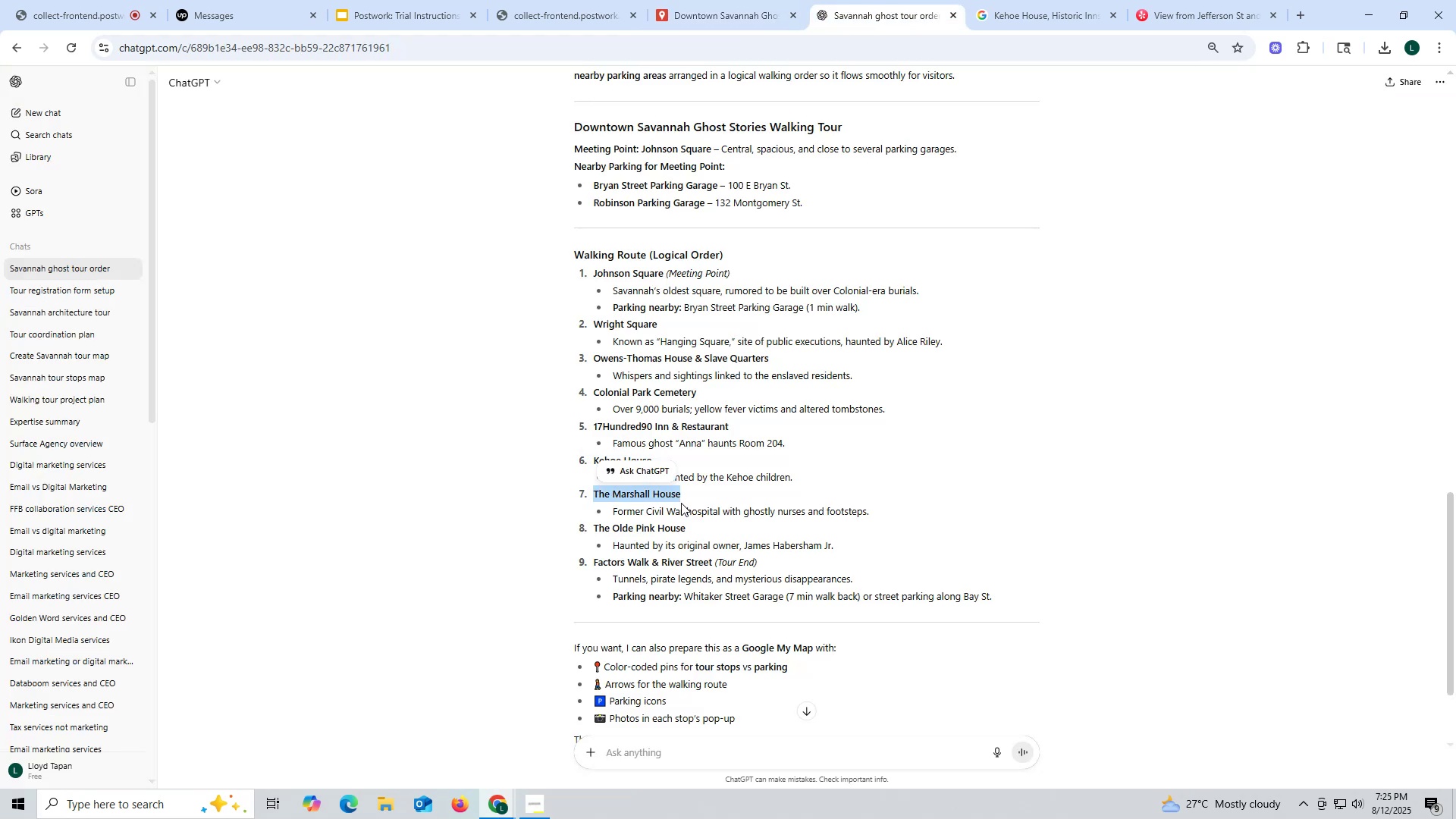 
key(Control+C)
 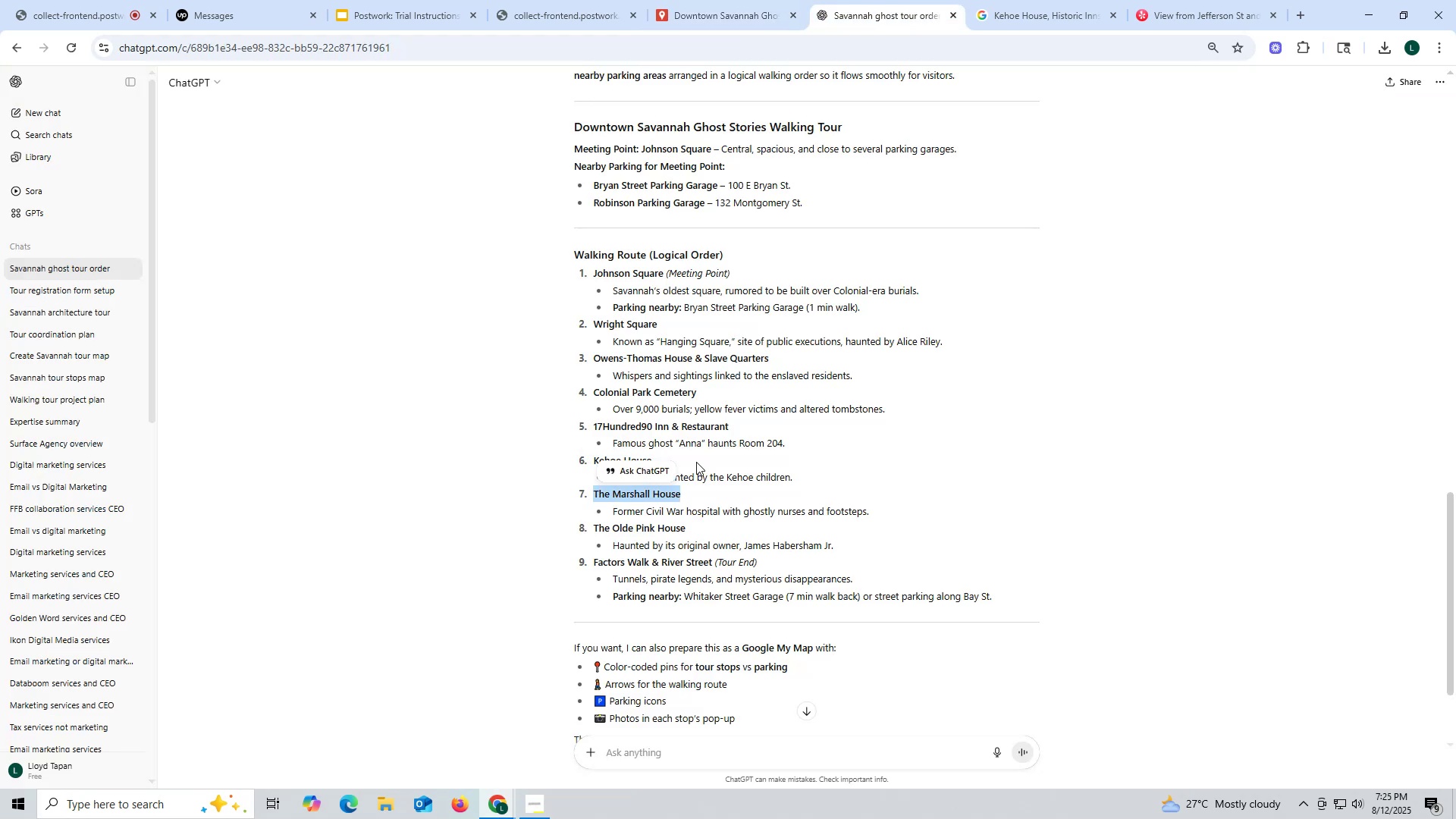 
key(Control+ControlLeft)
 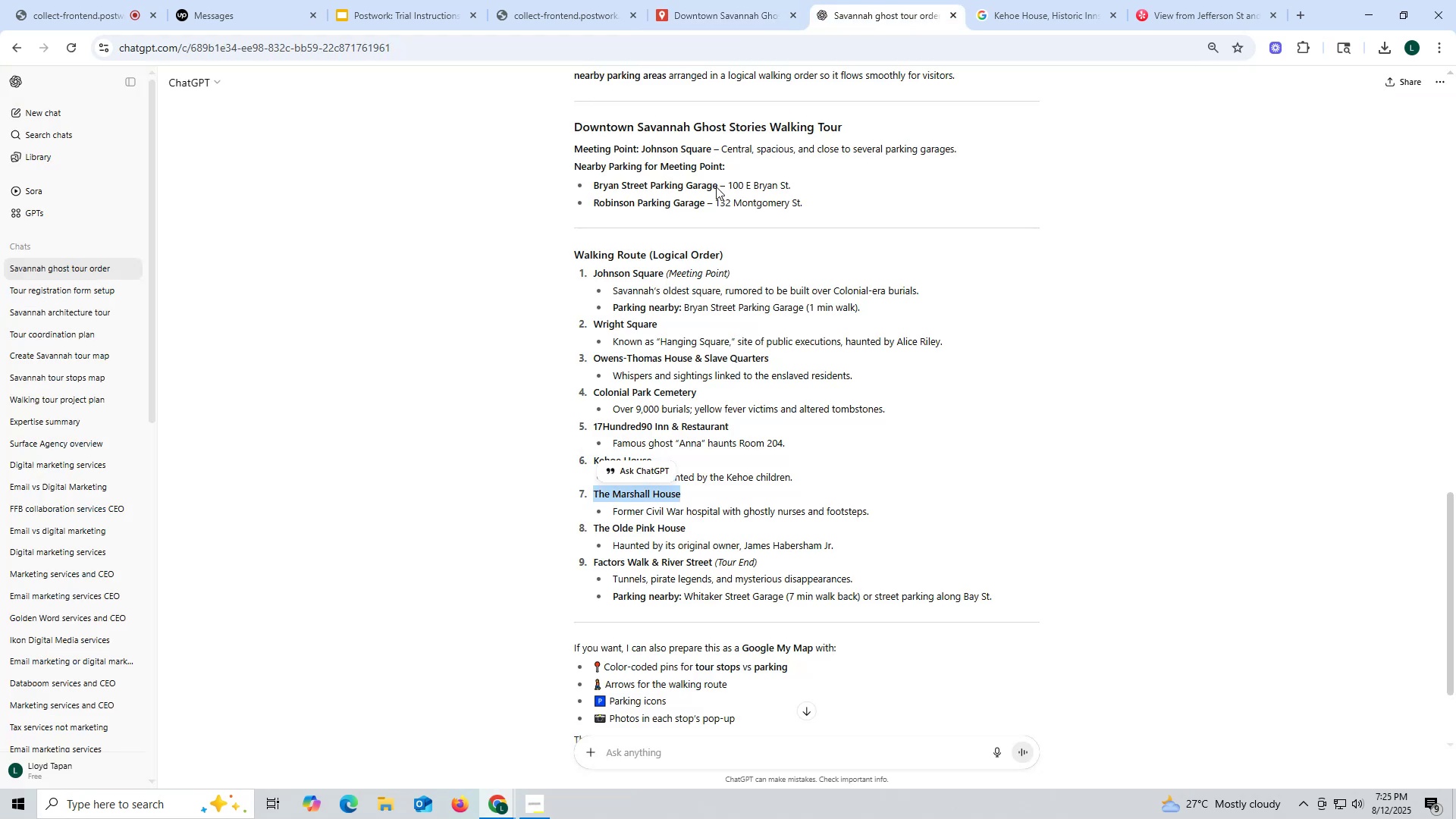 
key(Control+C)
 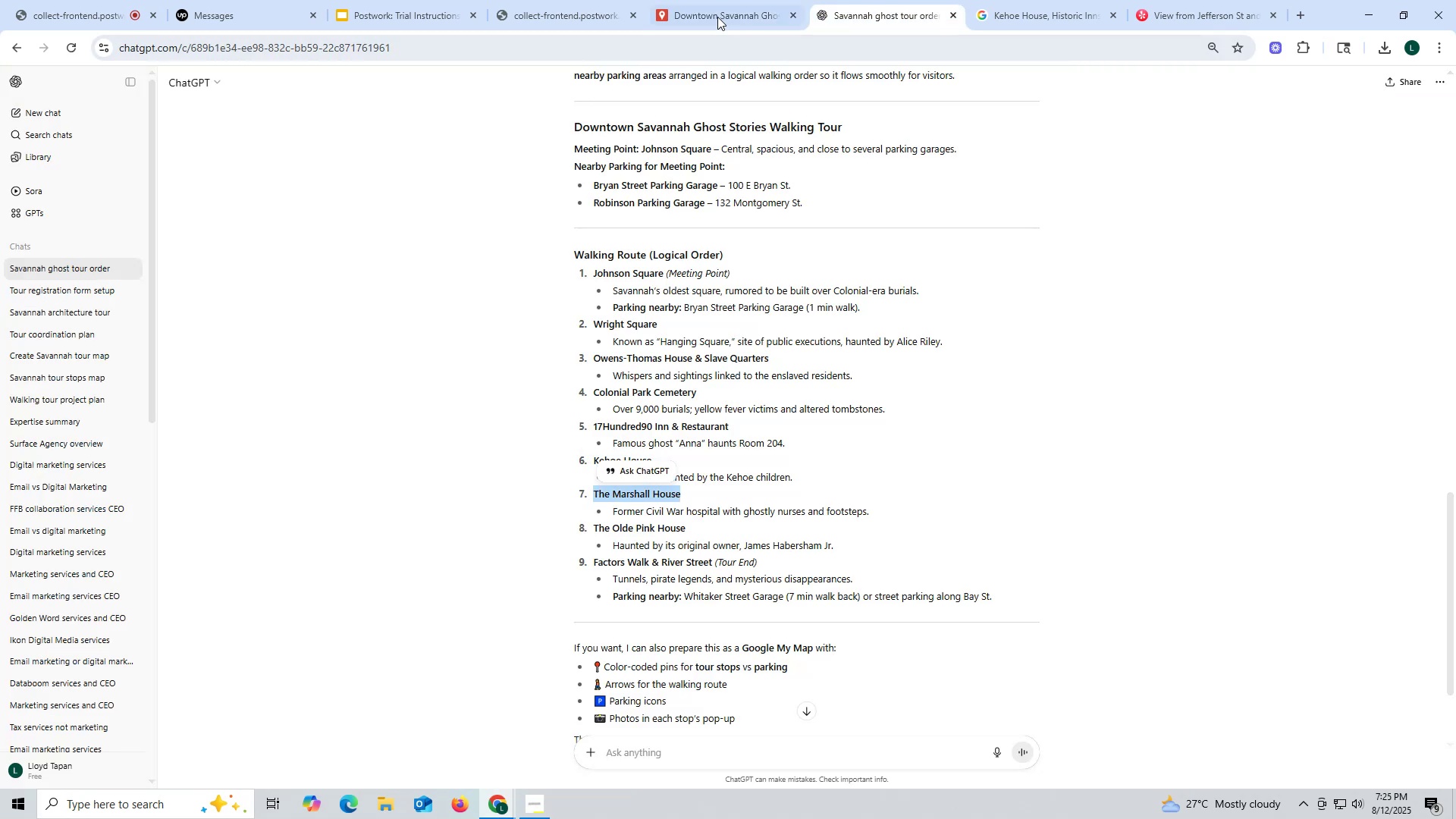 
left_click([717, 12])
 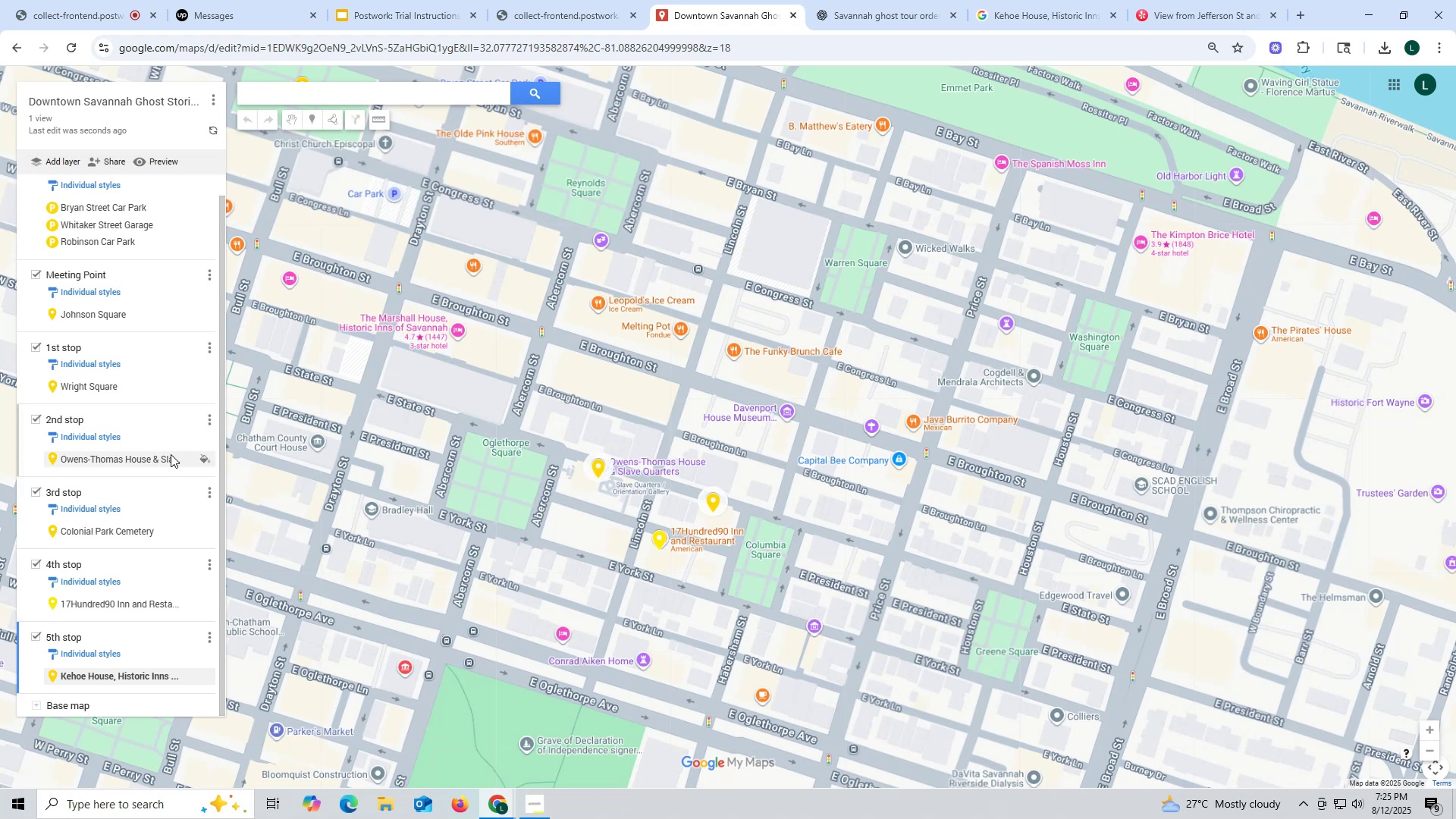 
wait(6.82)
 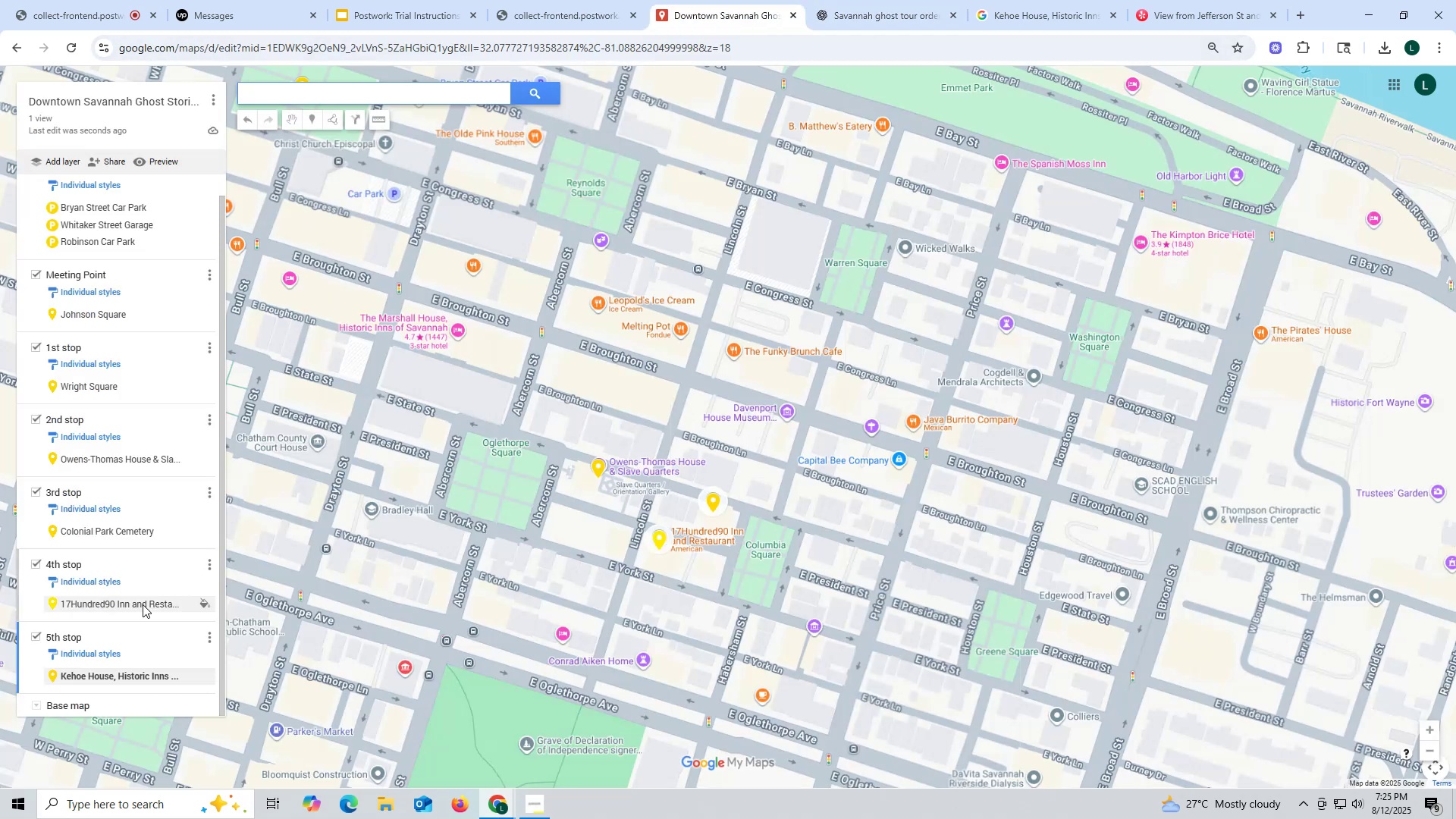 
mouse_move([220, 590])
 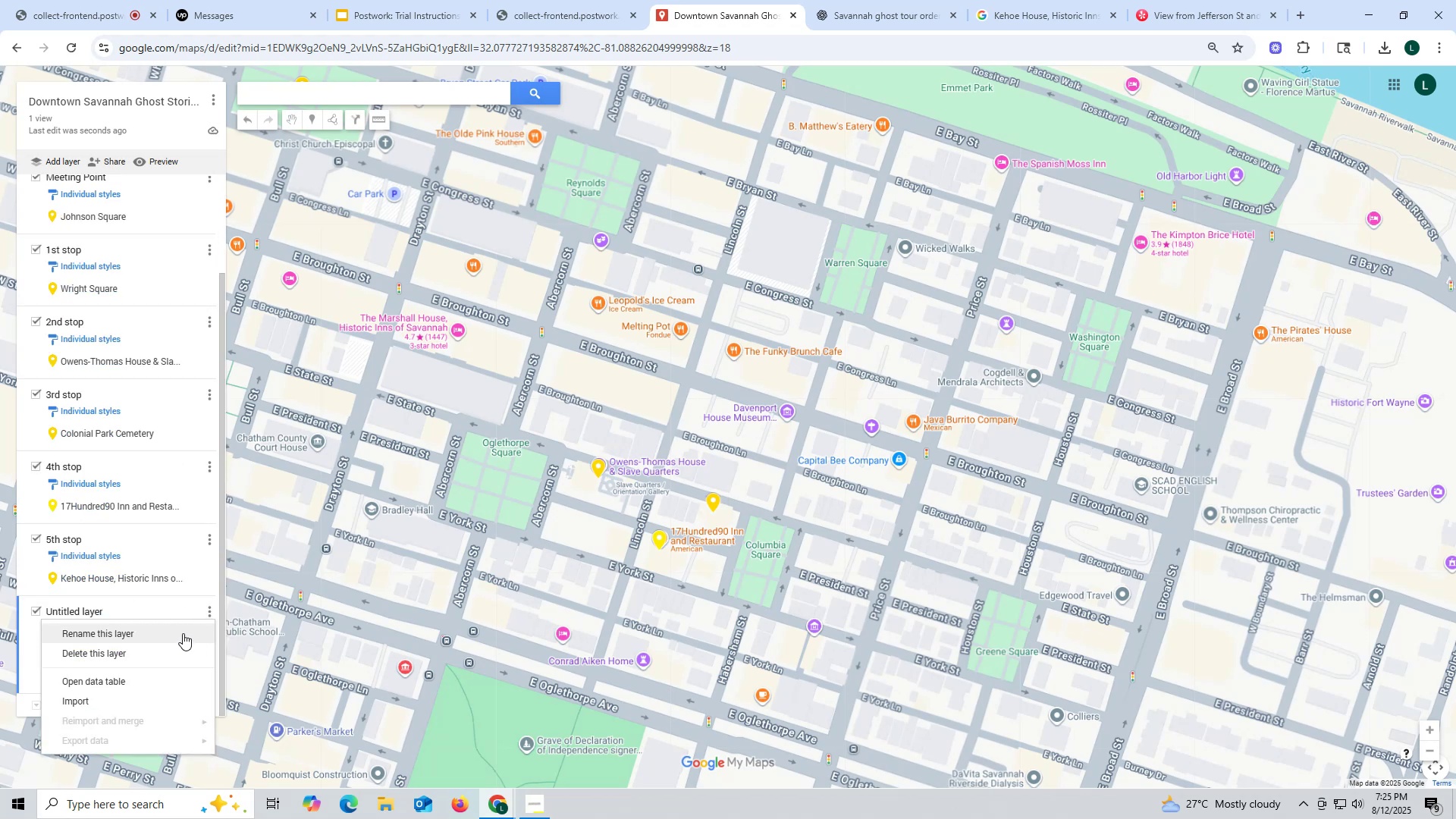 
left_click([177, 632])
 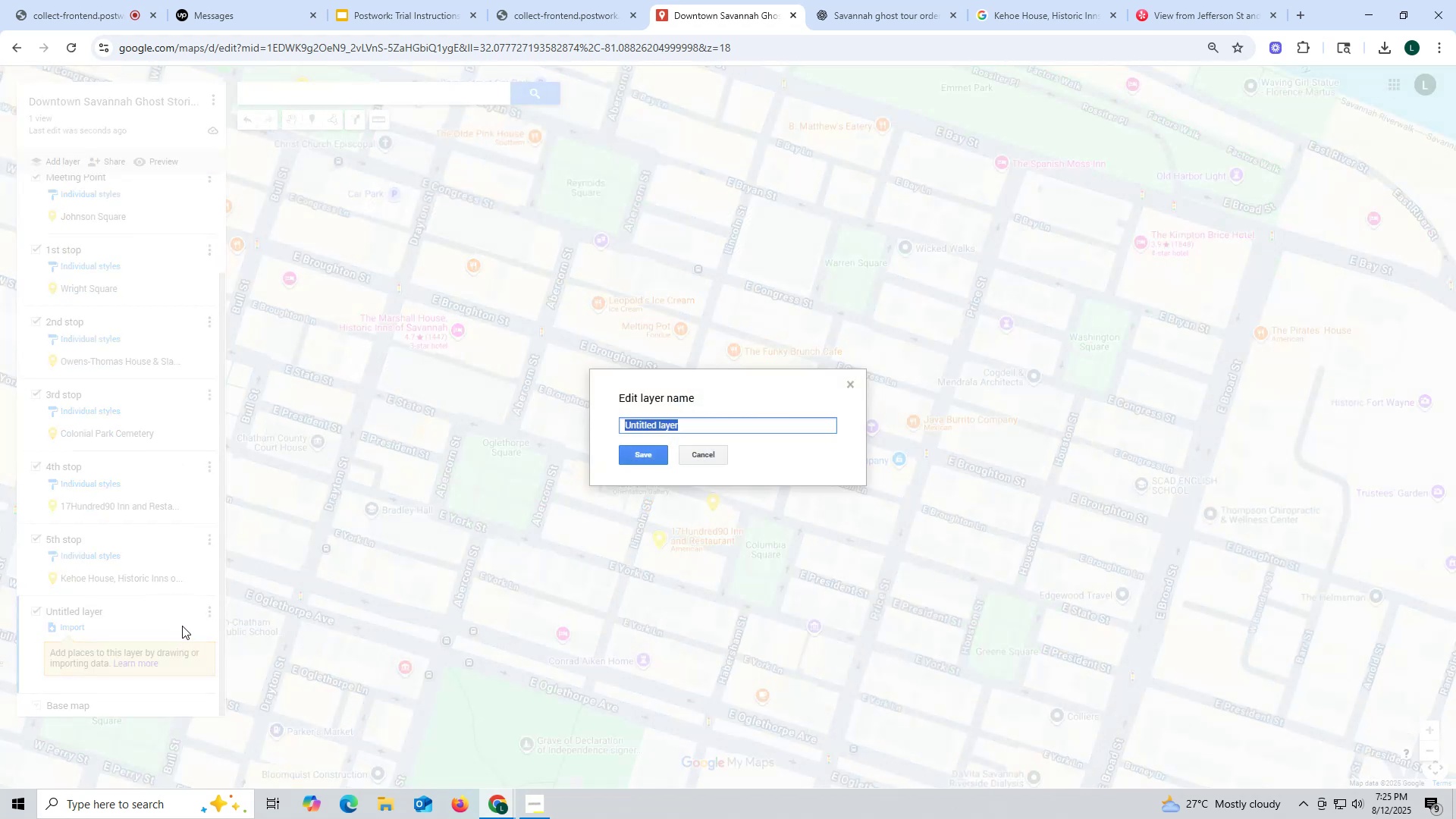 
type(6th sop)
key(Backspace)
type(to)
key(Backspace)
key(Backspace)
key(Backspace)
type(top)
 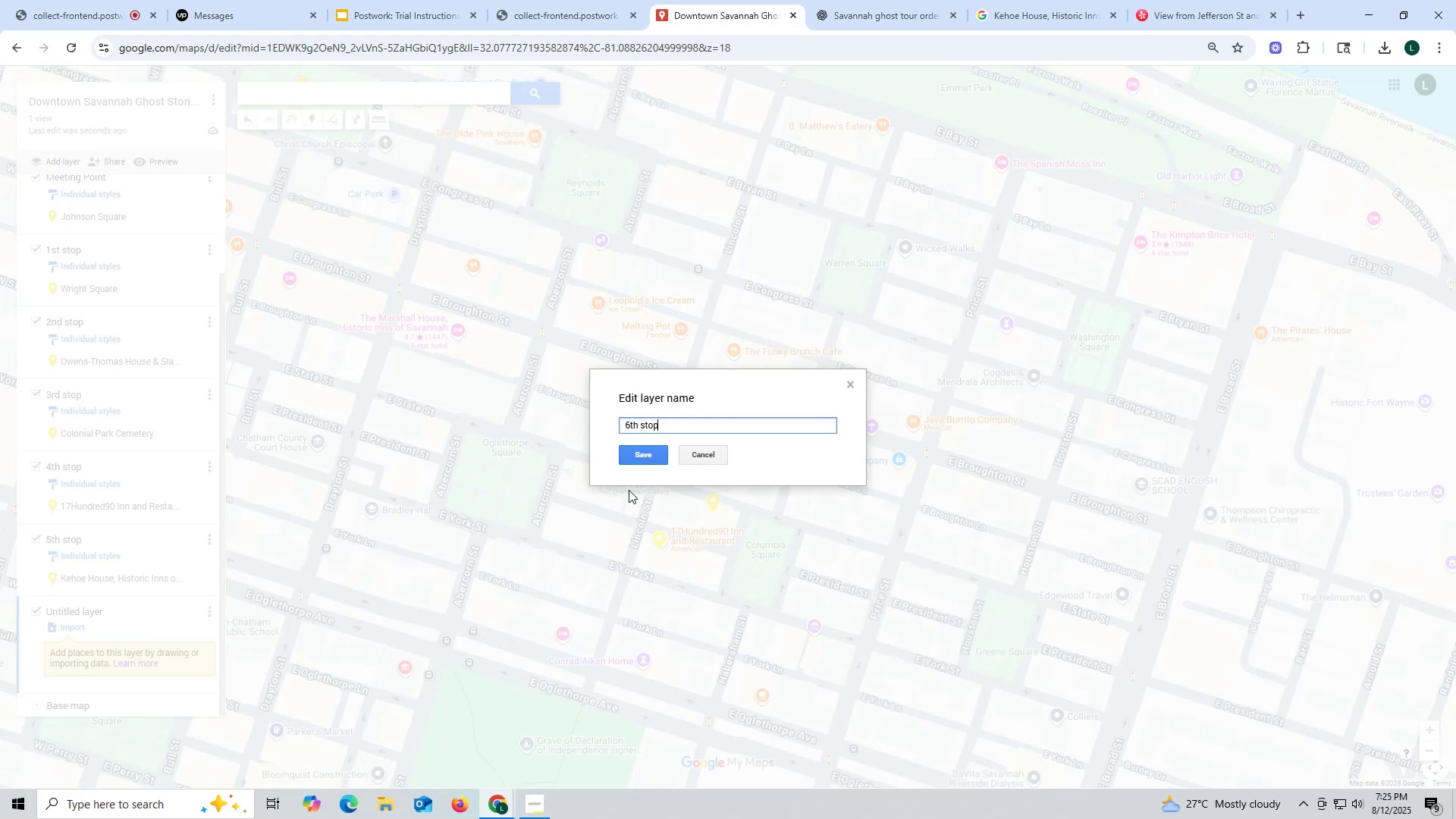 
left_click([642, 453])
 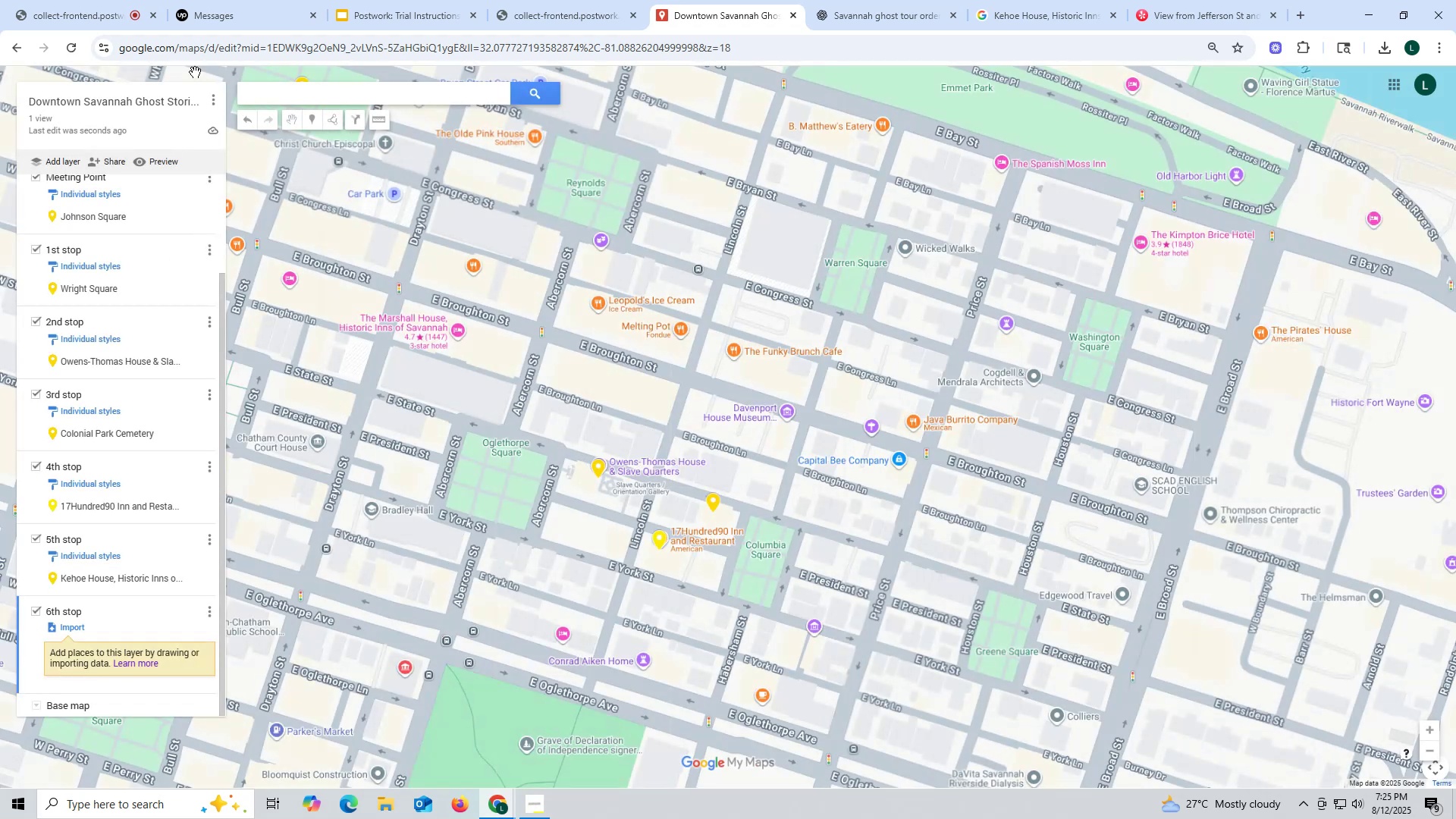 
key(Control+ControlLeft)
 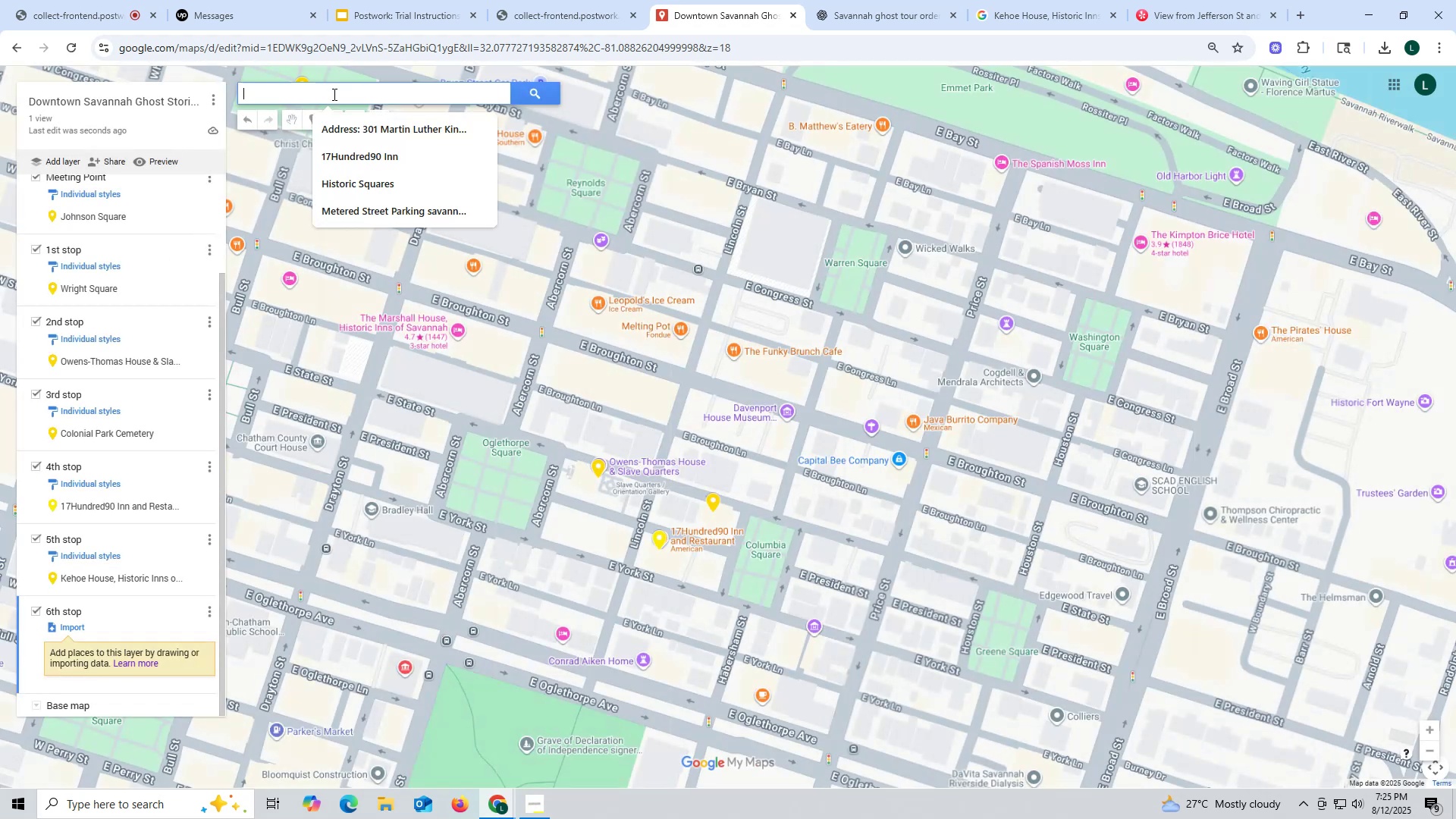 
left_click([333, 94])
 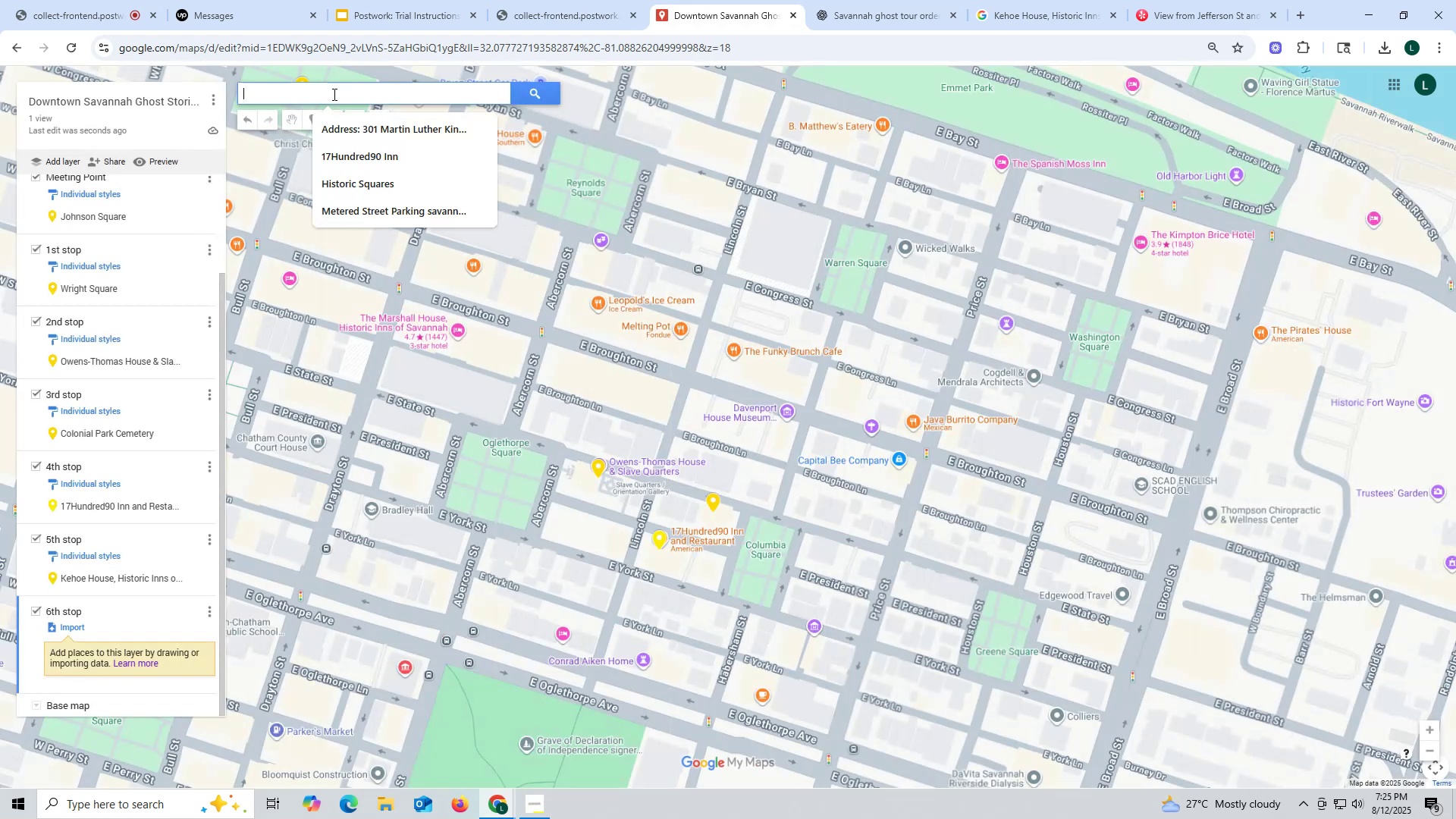 
key(Control+V)
 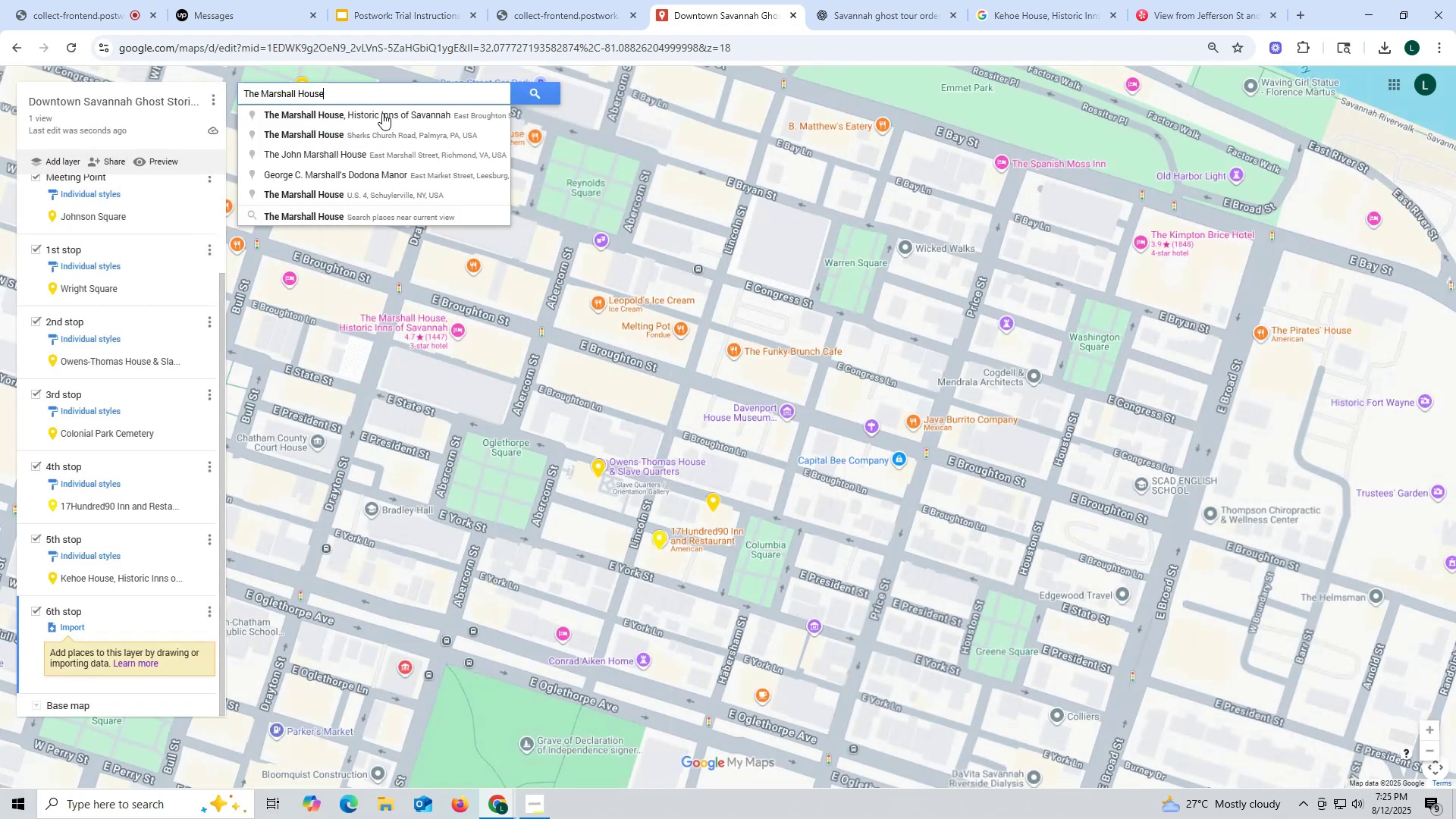 
left_click([382, 113])
 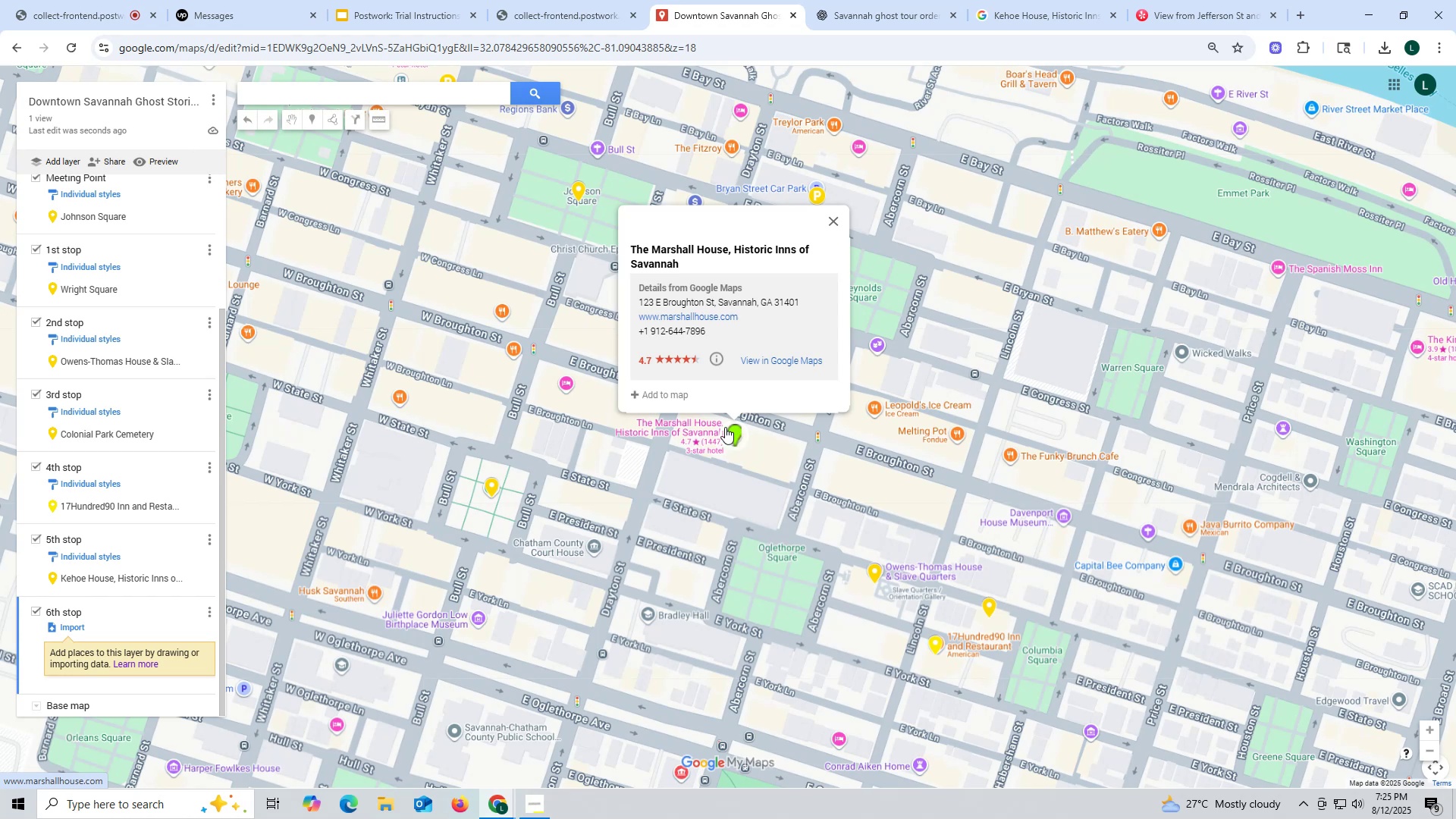 
left_click([733, 430])
 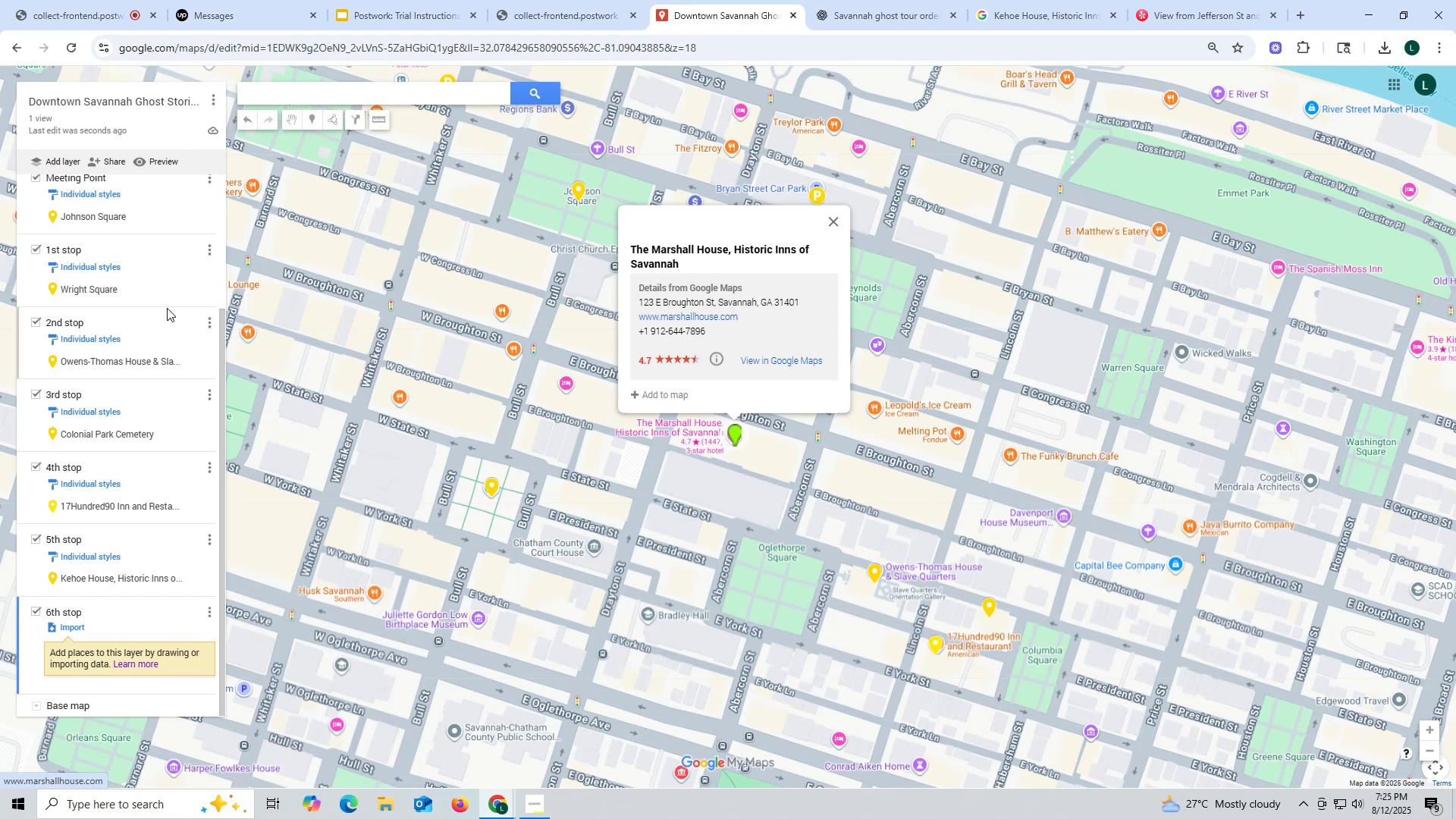 
scroll: coordinate [203, 207], scroll_direction: up, amount: 5.0
 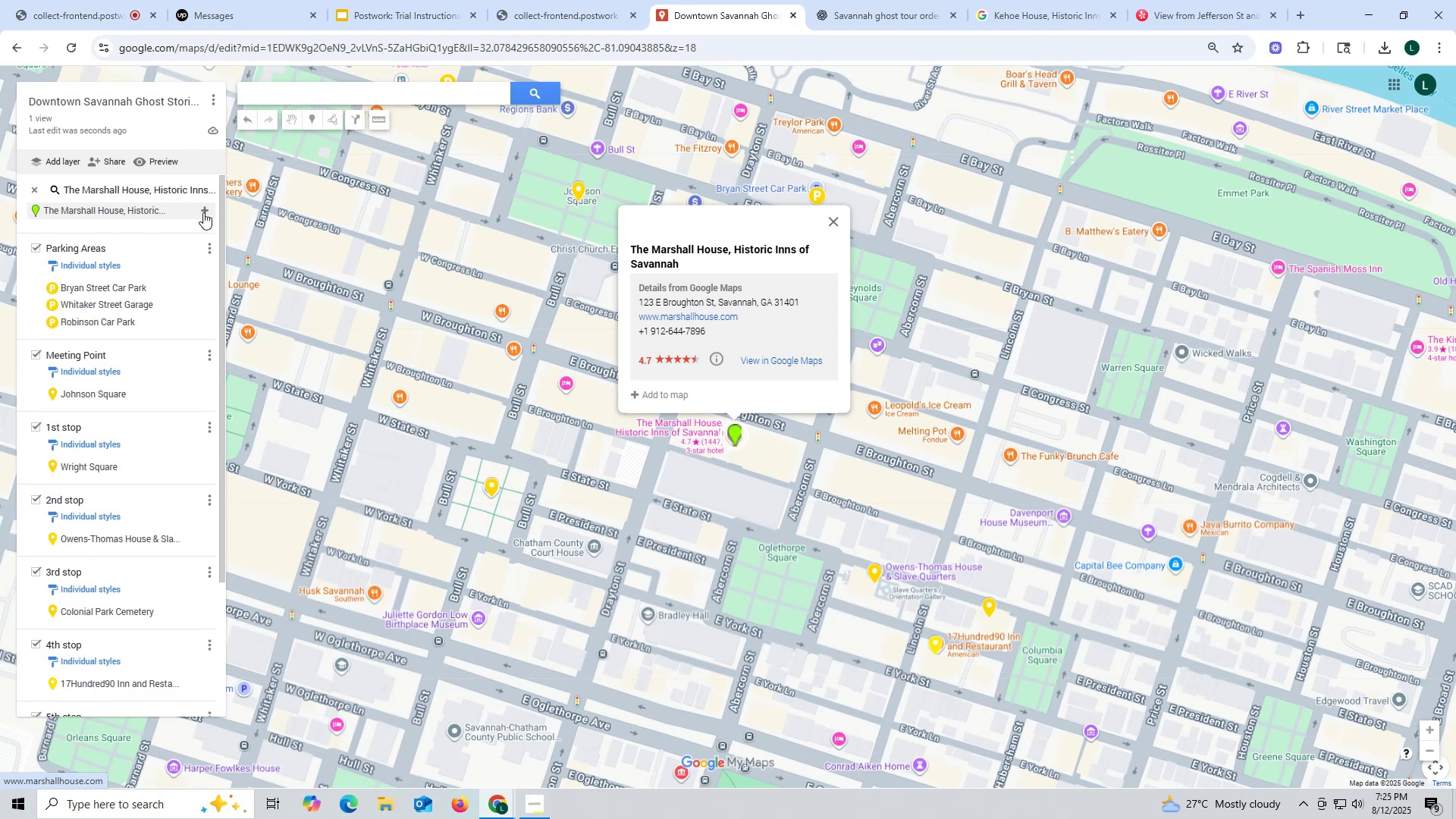 
left_click([208, 213])
 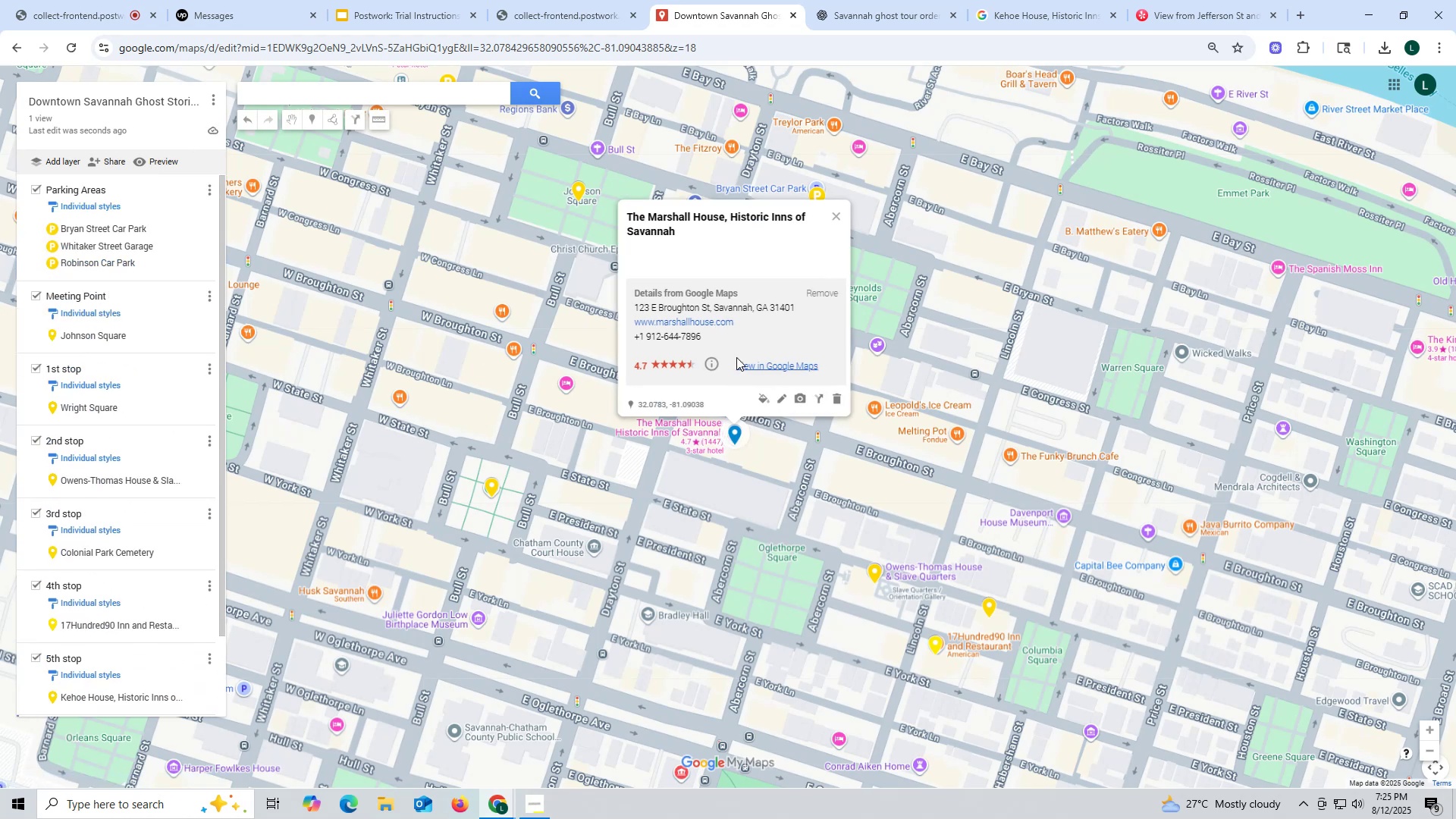 
wait(6.26)
 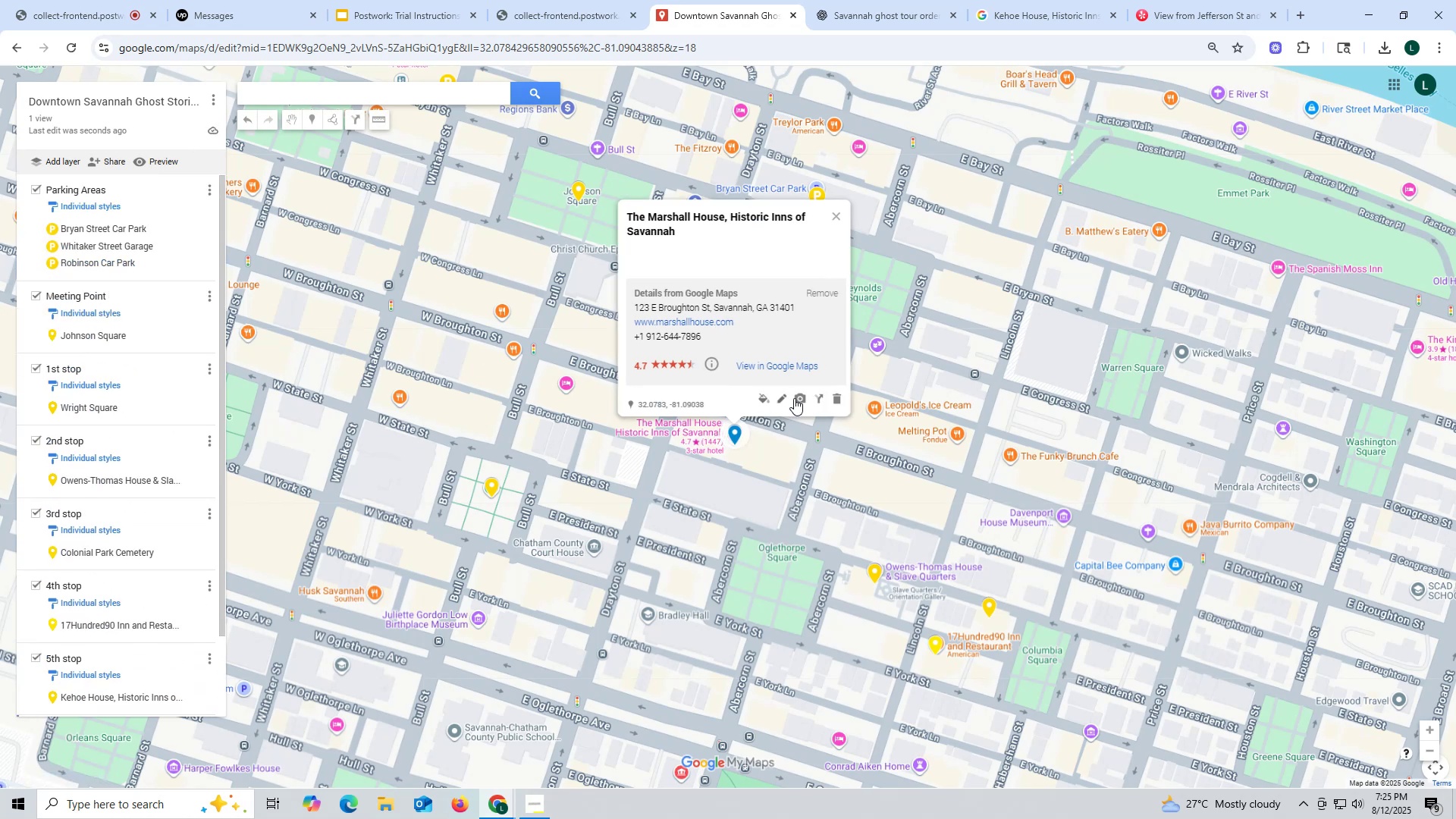 
left_click([763, 397])
 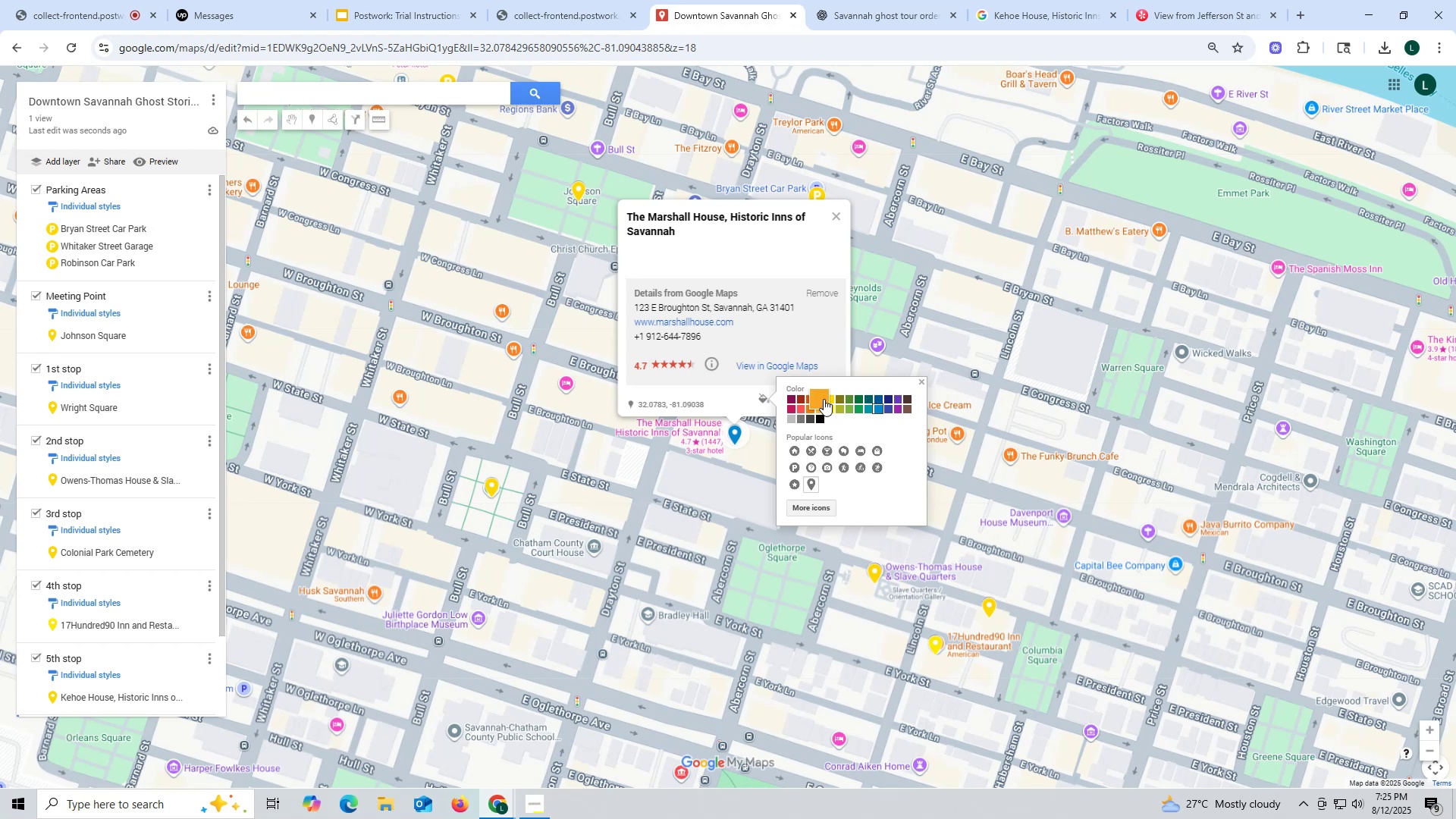 
left_click_drag(start_coordinate=[830, 398], to_coordinate=[835, 400])
 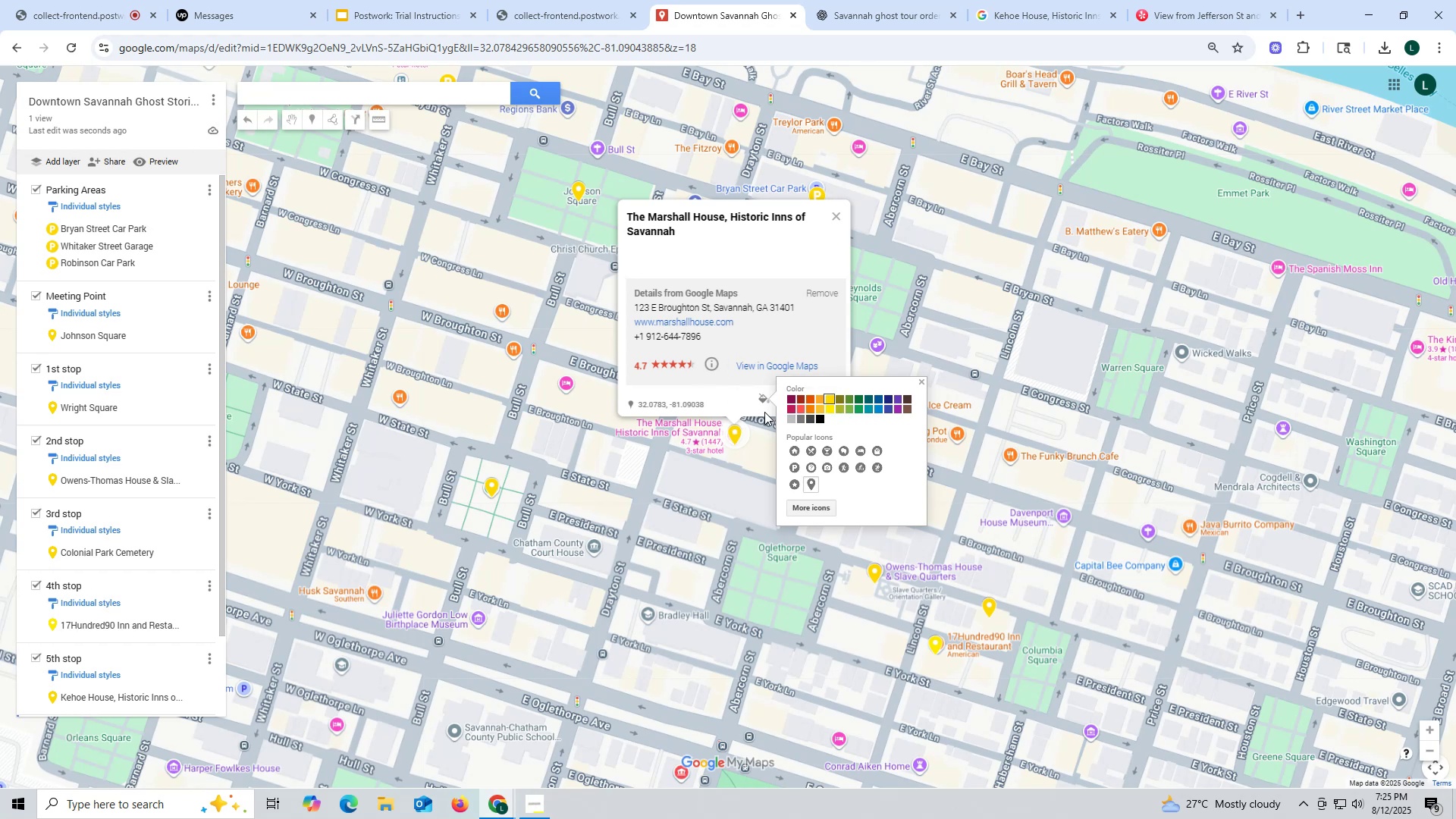 
left_click_drag(start_coordinate=[695, 229], to_coordinate=[613, 219])
 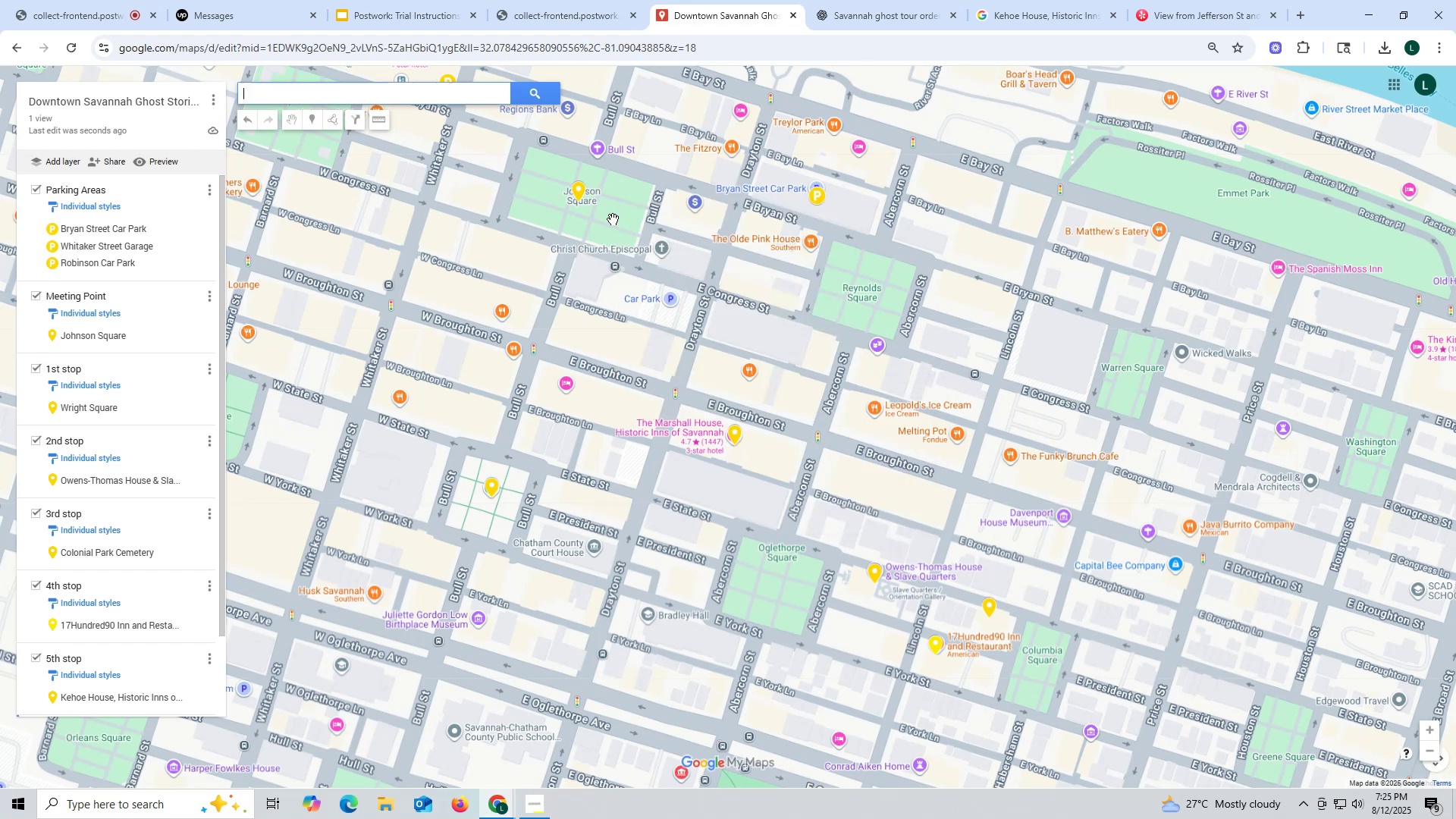 
key(Control+ControlLeft)
 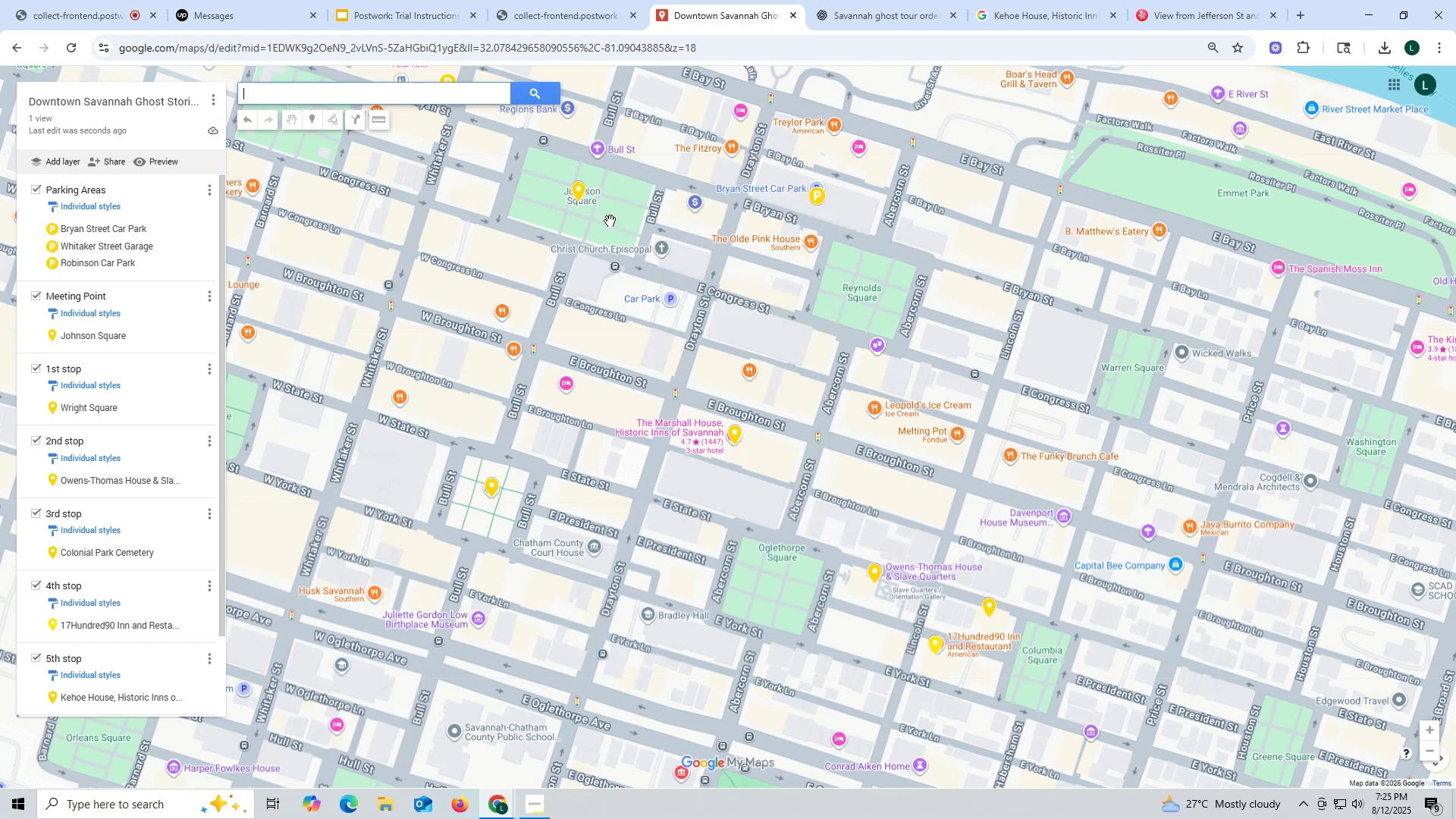 
key(Control+C)
 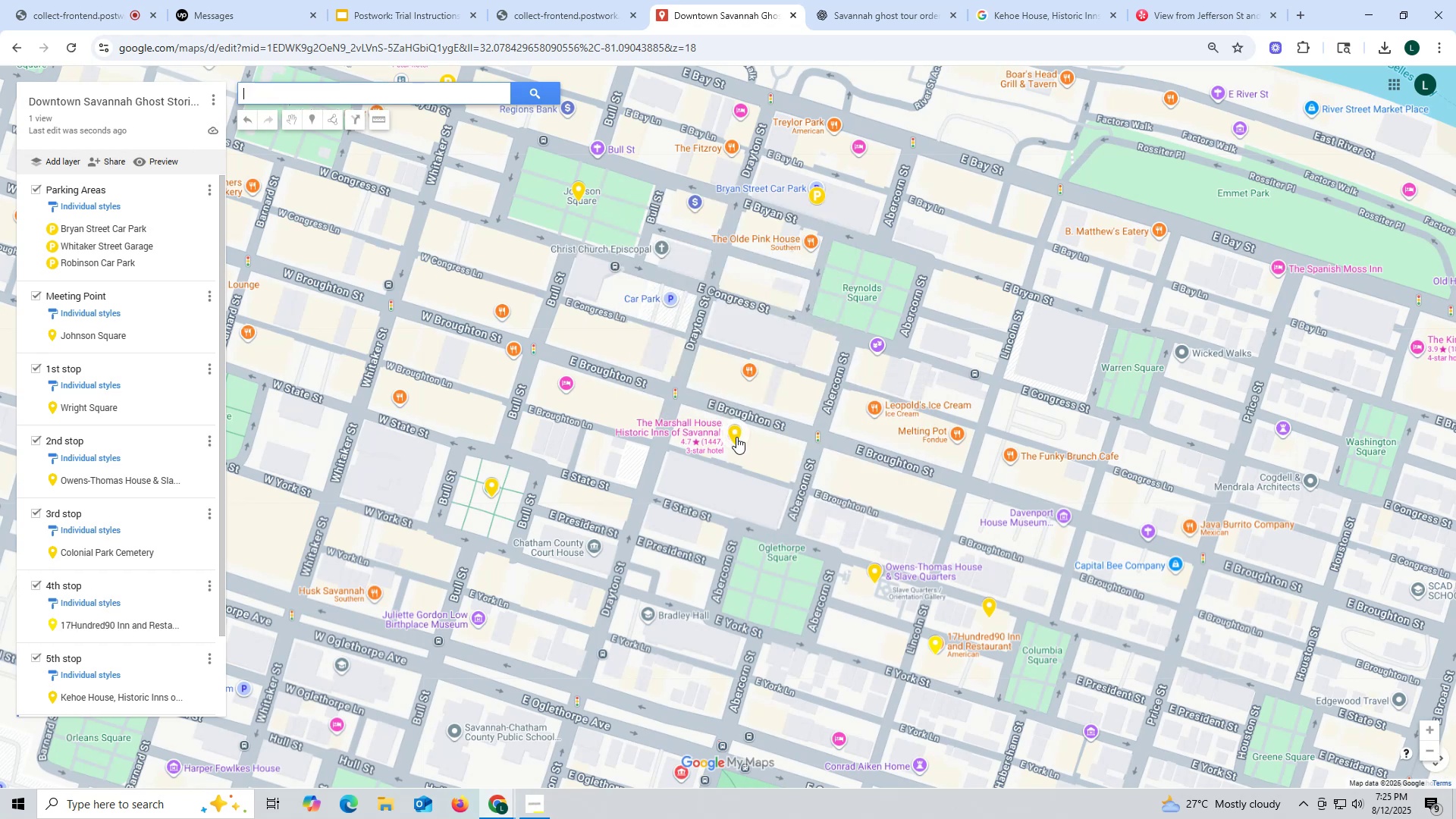 
left_click([736, 430])
 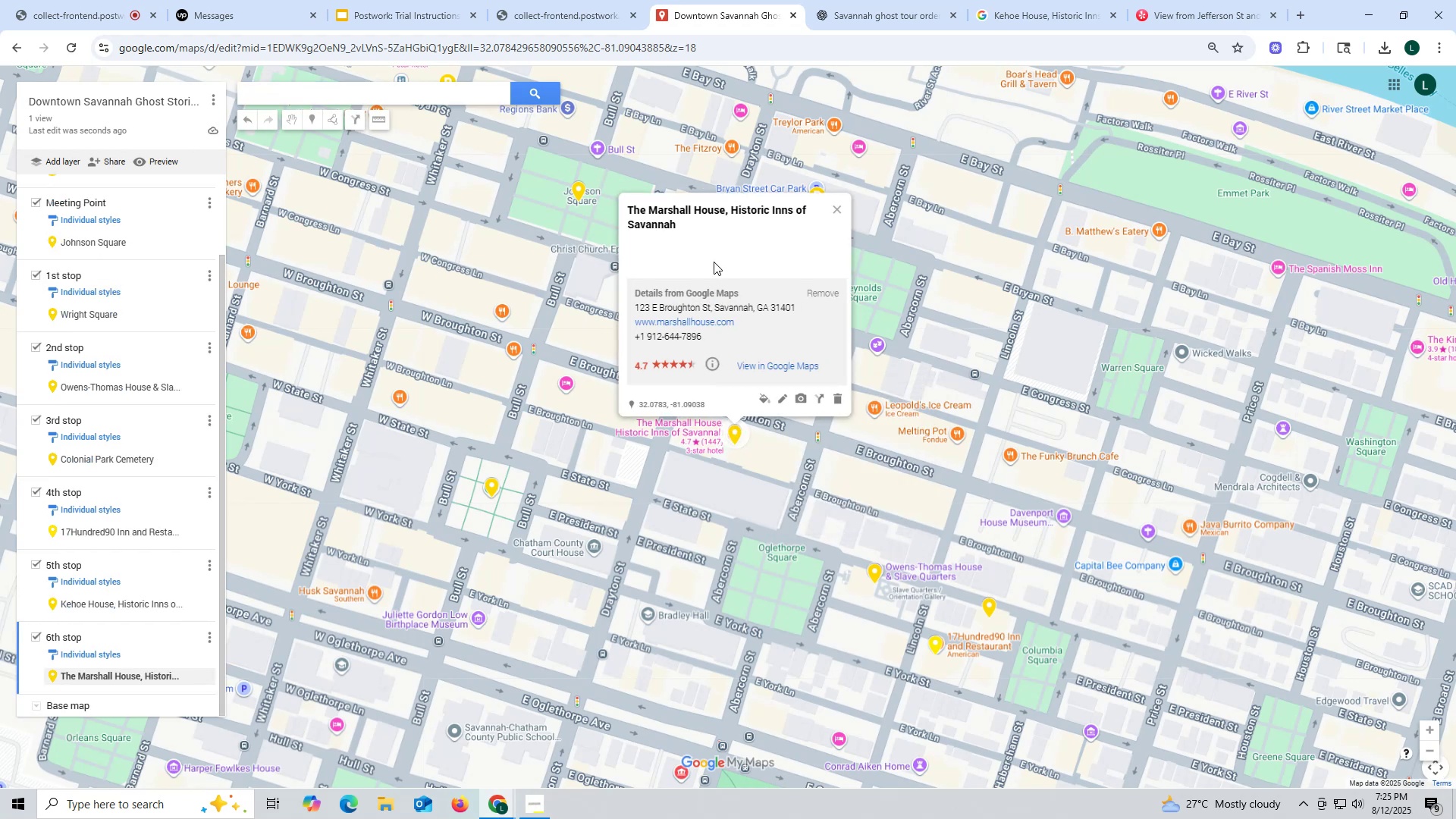 
left_click_drag(start_coordinate=[696, 228], to_coordinate=[603, 200])
 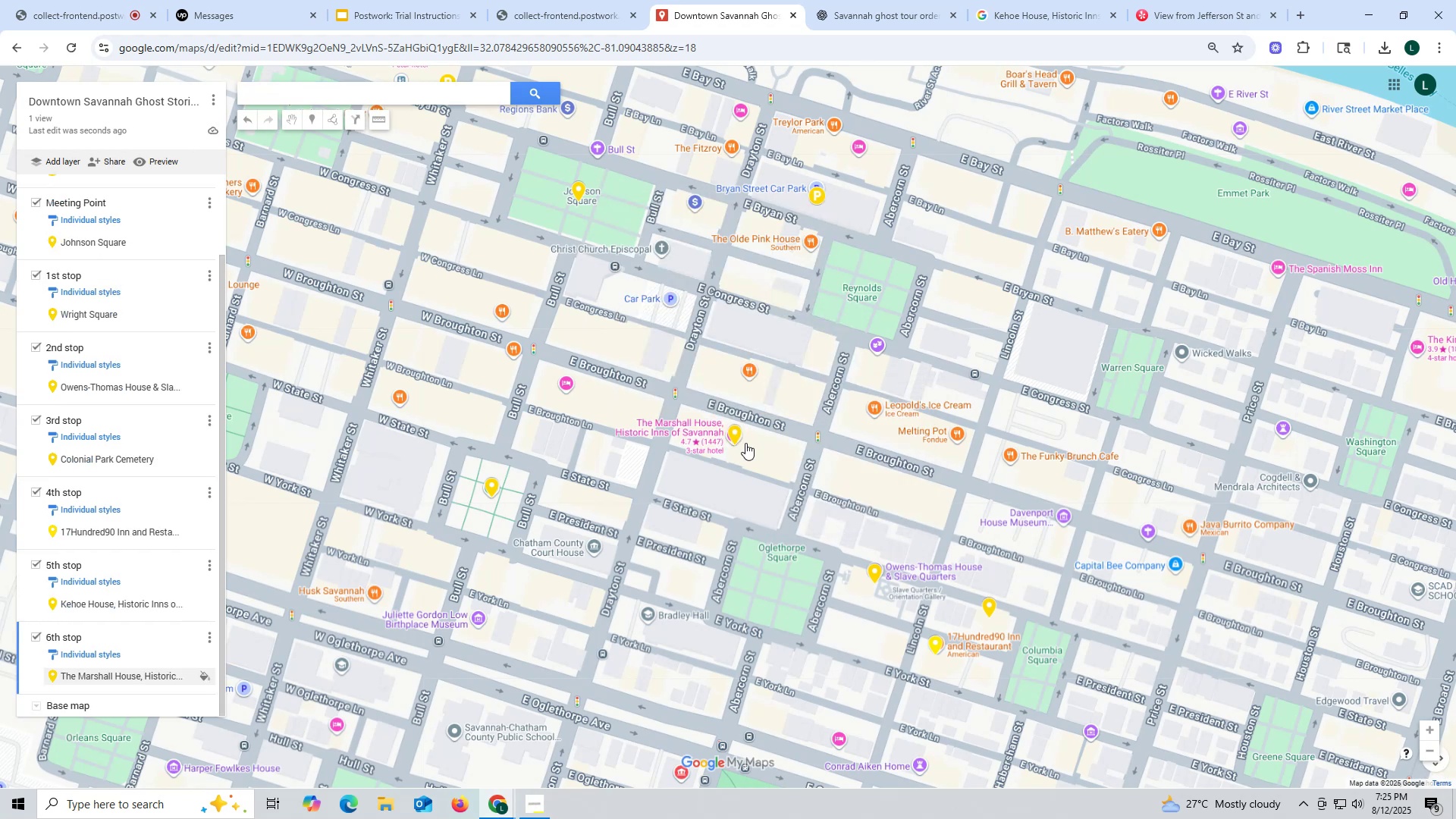 
left_click([739, 433])
 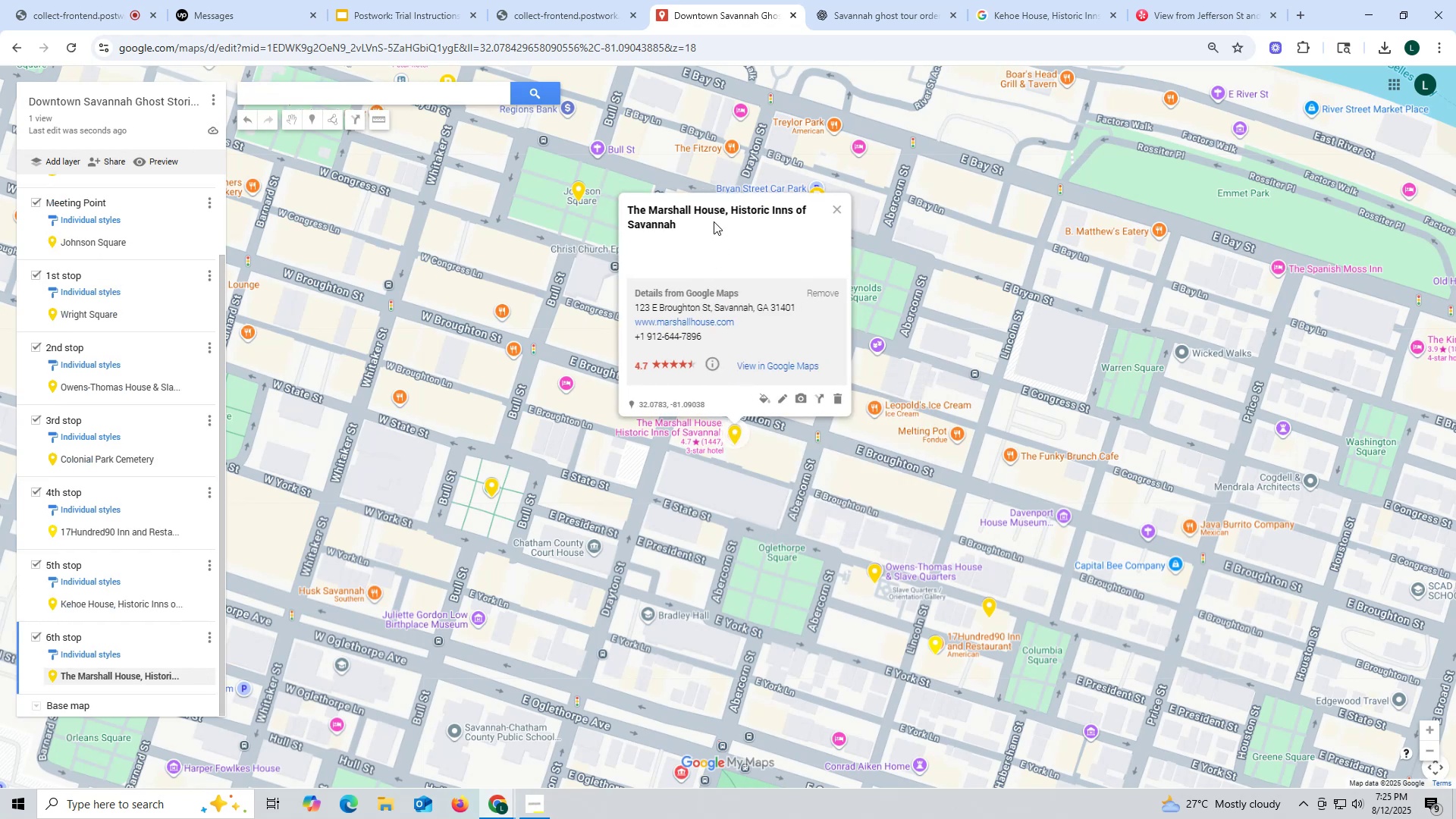 
left_click_drag(start_coordinate=[698, 216], to_coordinate=[621, 212])
 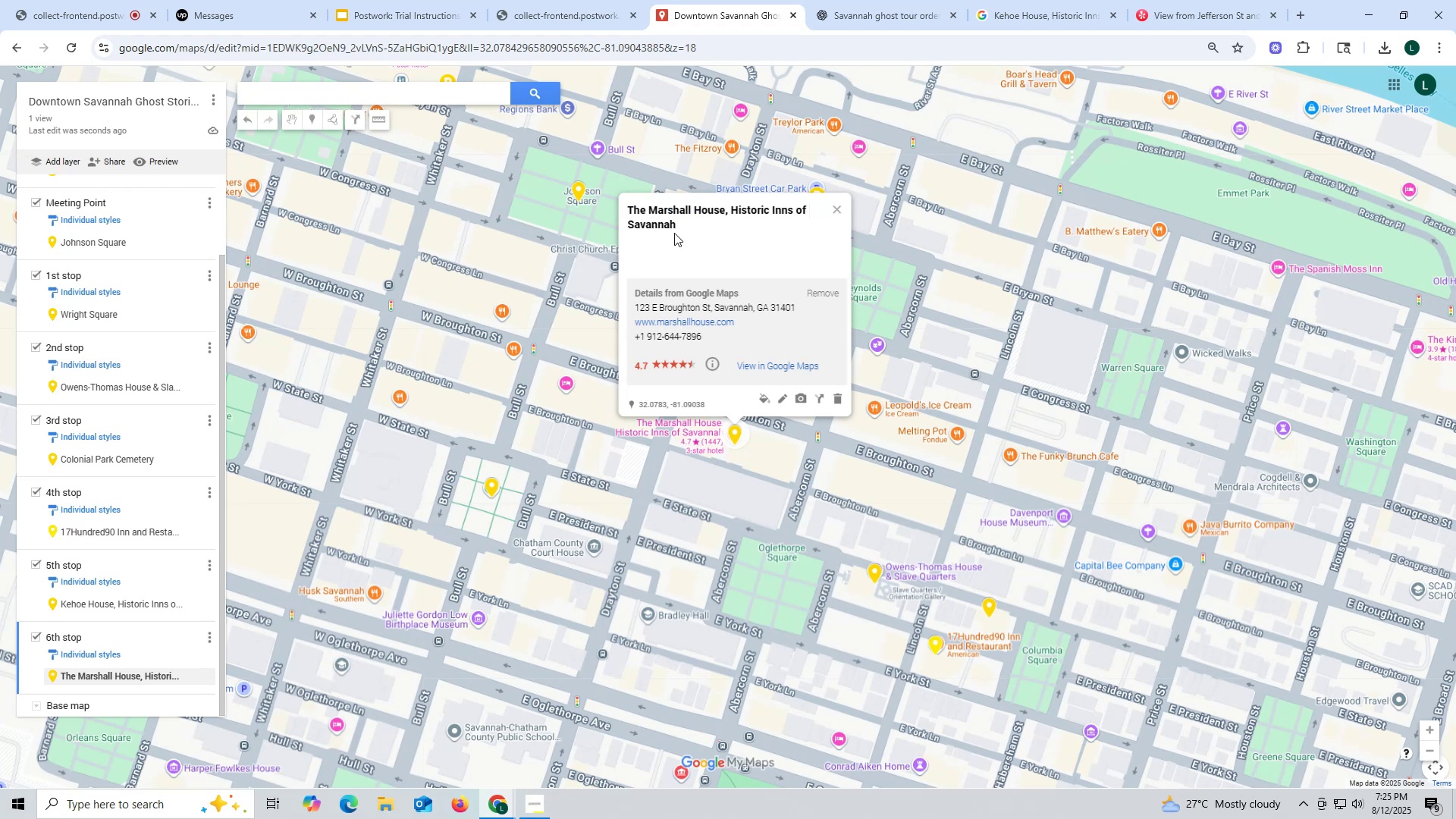 
left_click([674, 233])
 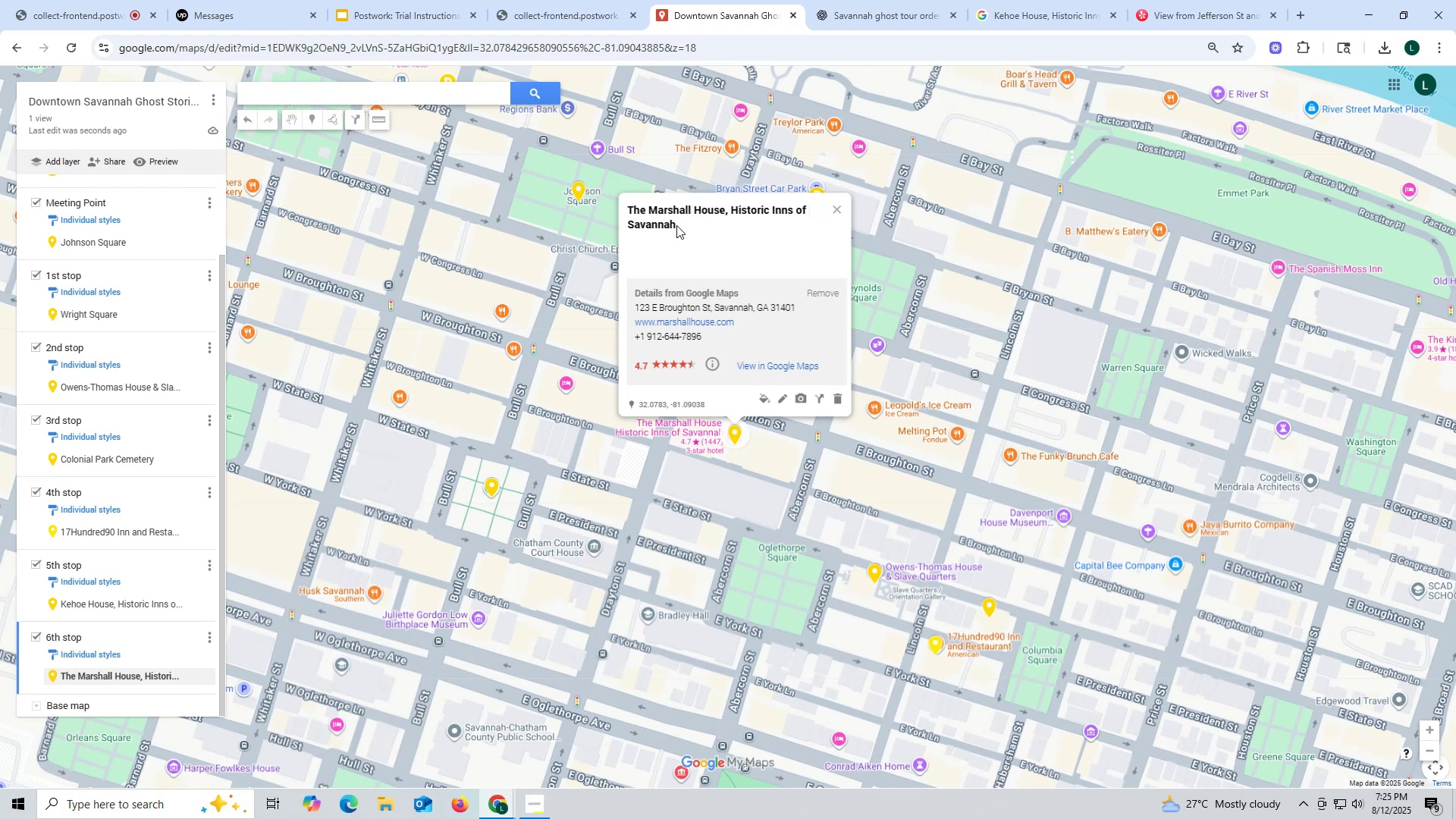 
left_click_drag(start_coordinate=[676, 225], to_coordinate=[629, 212])
 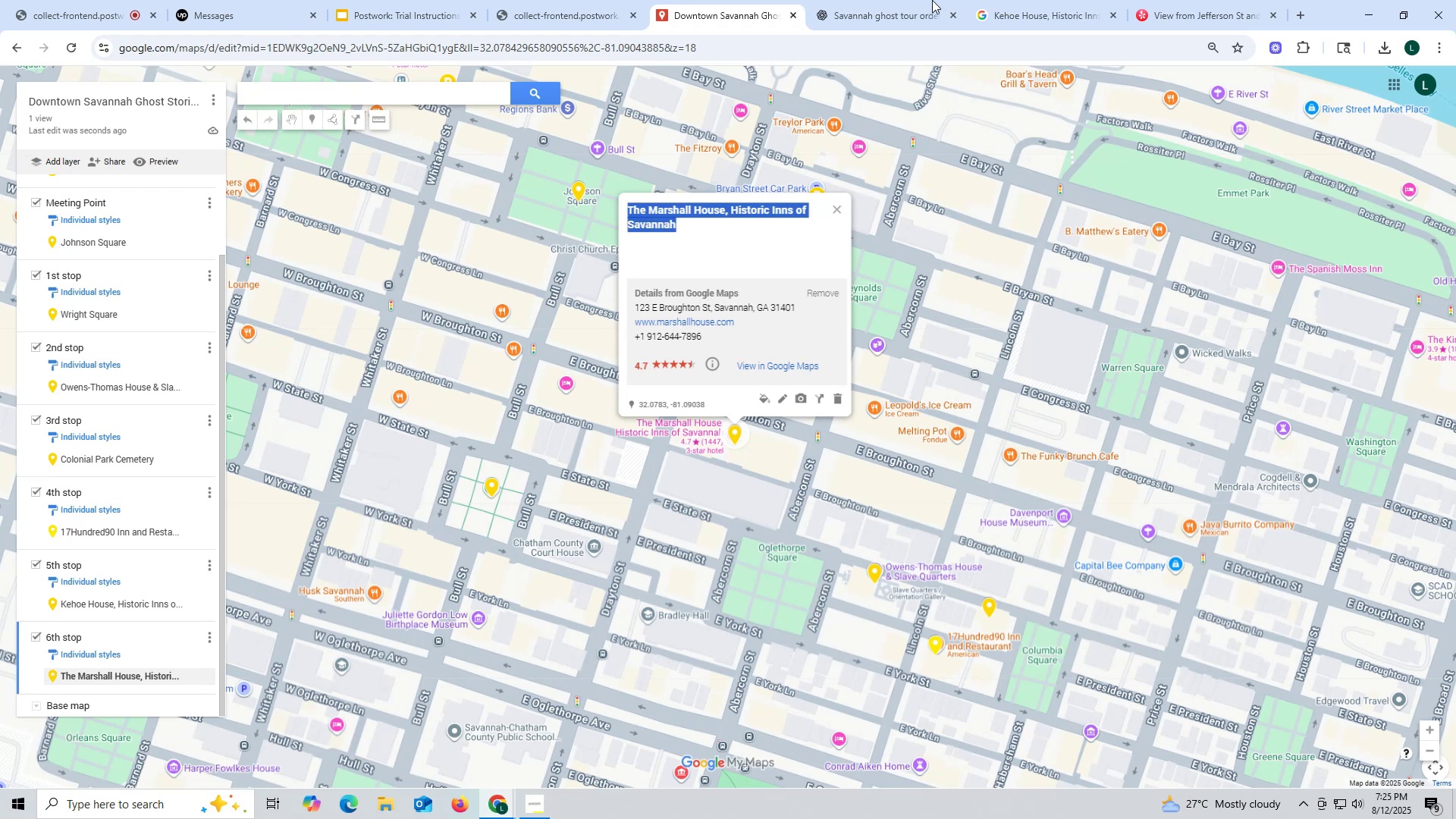 
key(Control+ControlLeft)
 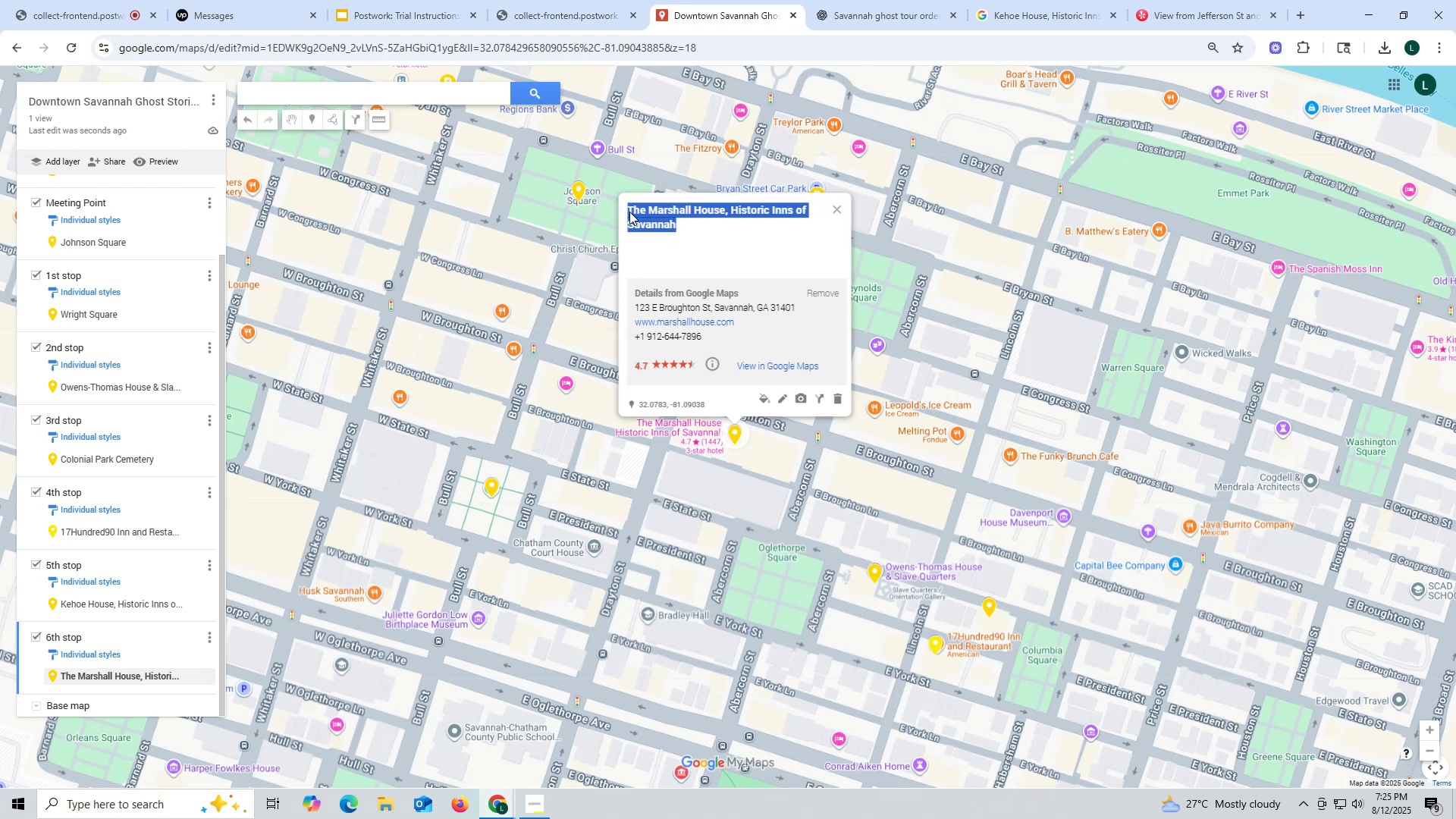 
key(Control+C)
 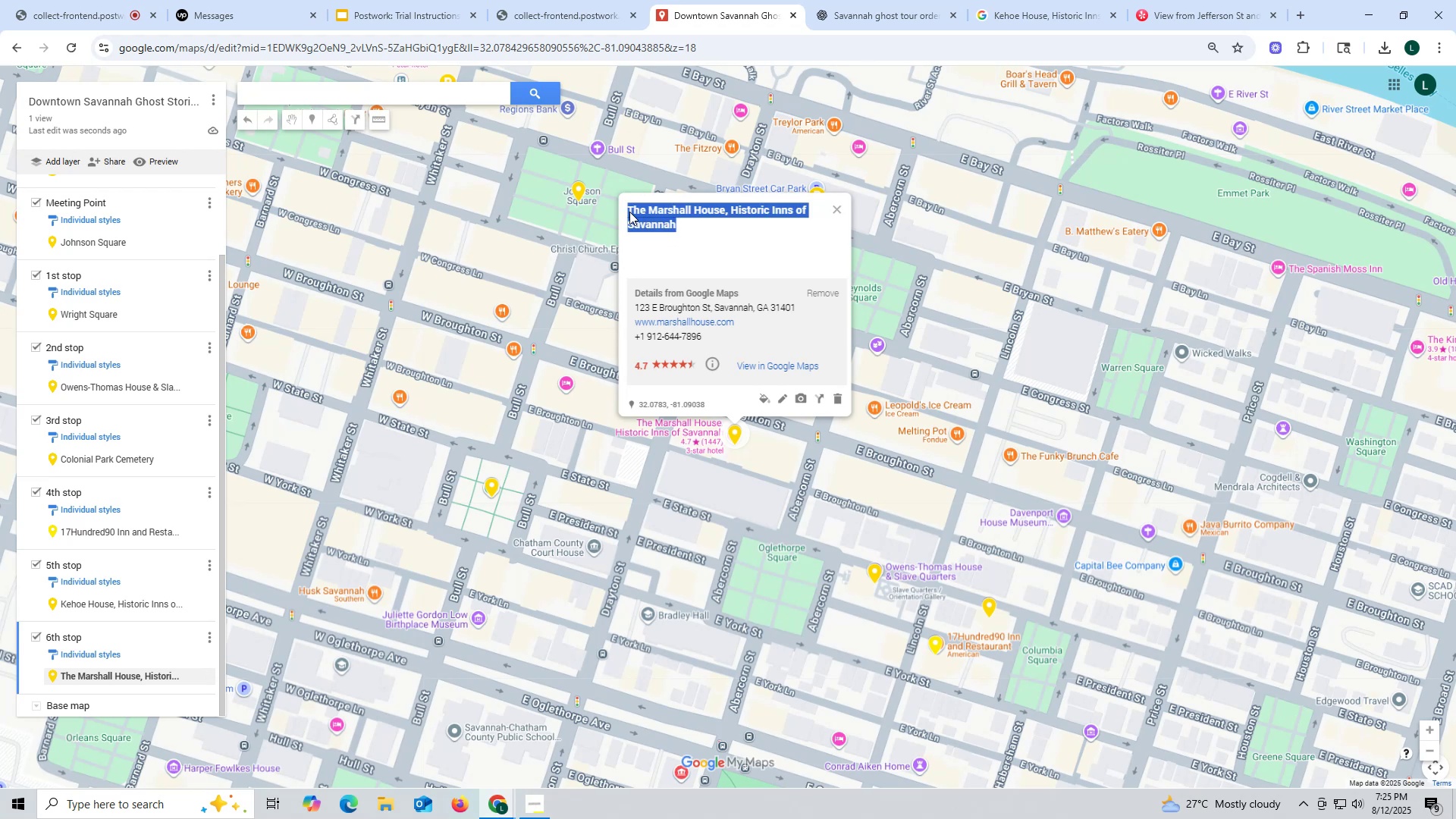 
key(Control+ControlLeft)
 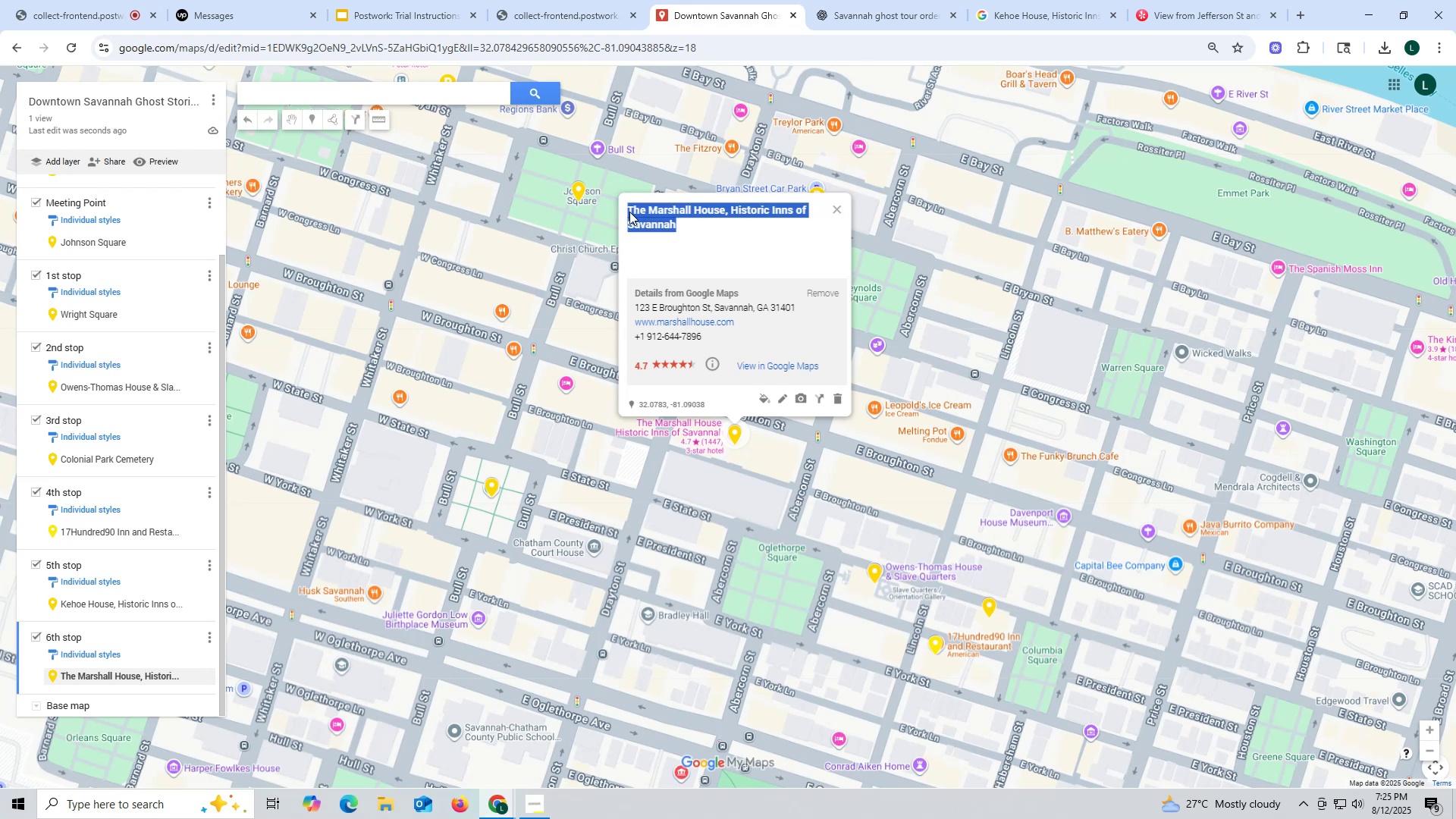 
key(Control+C)
 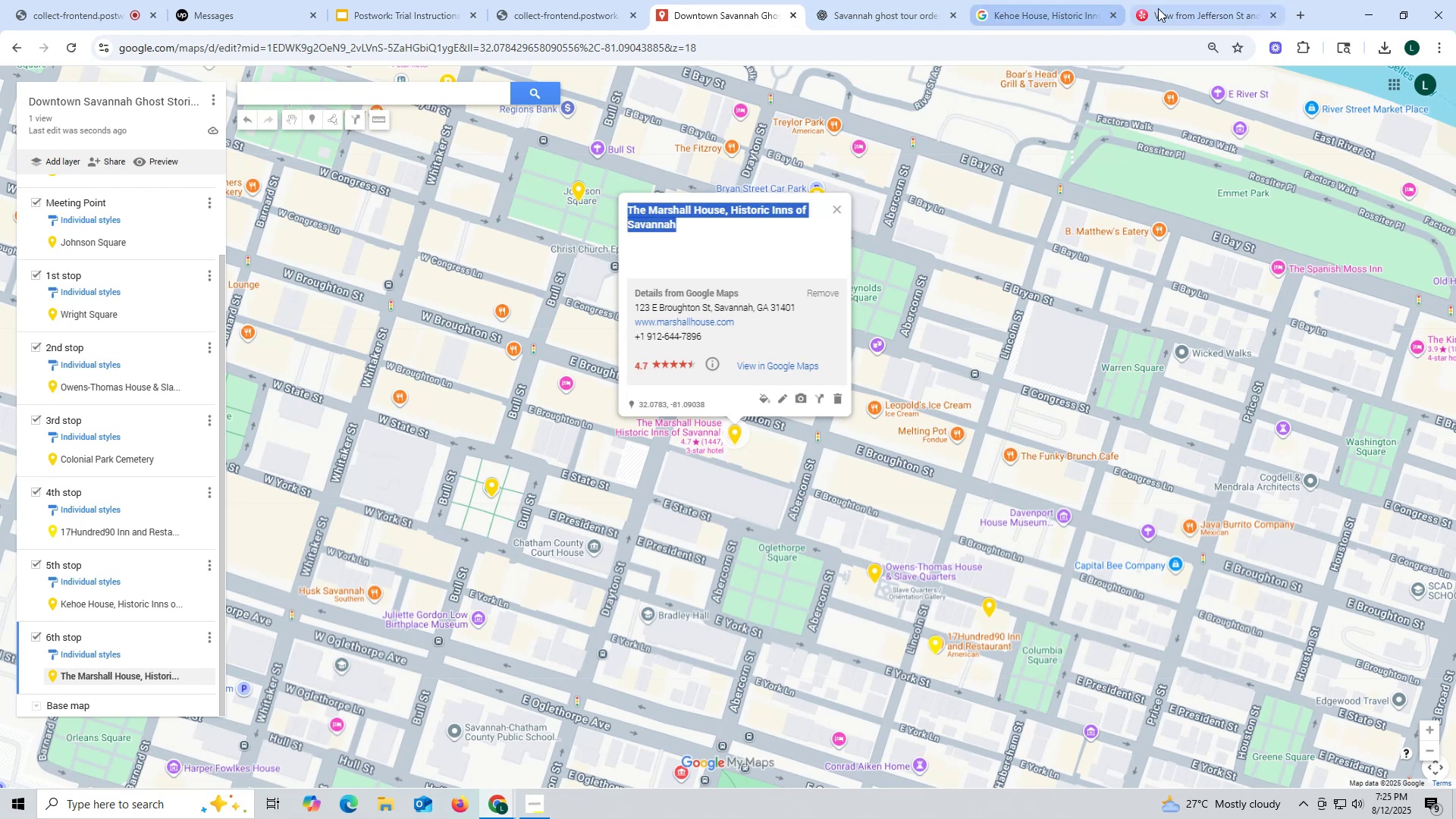 
left_click([1182, 9])
 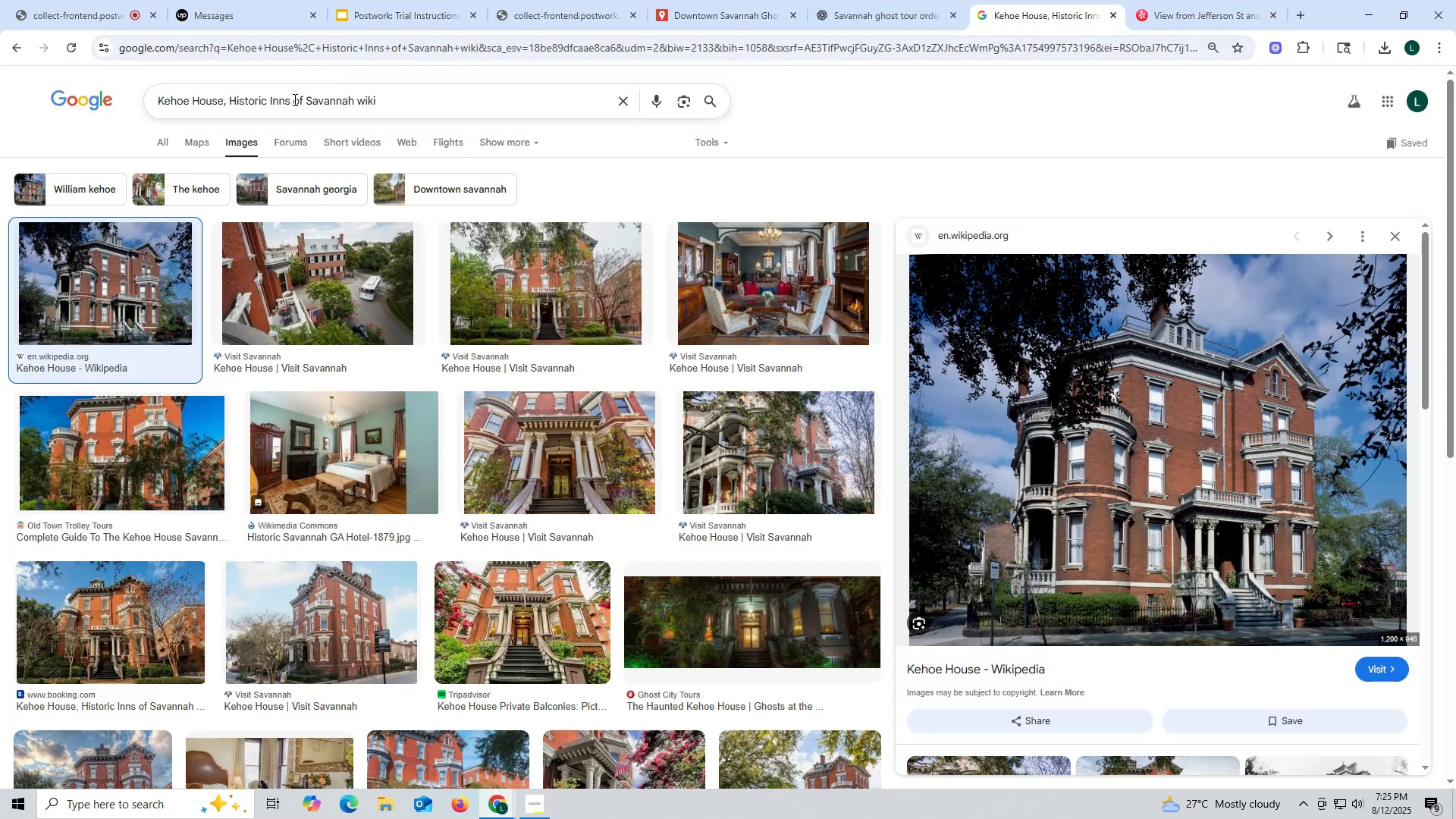 
wait(5.37)
 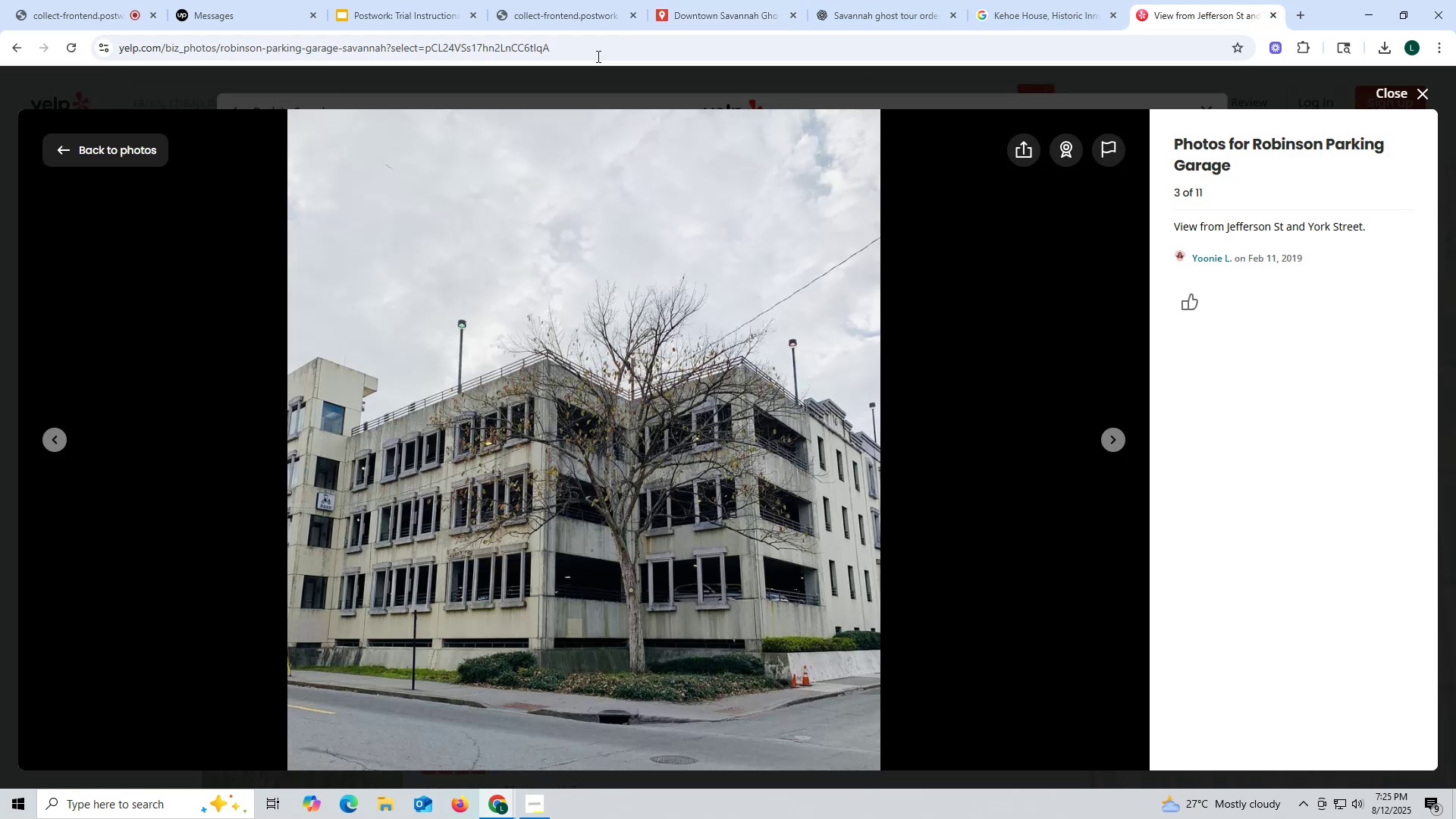 
left_click_drag(start_coordinate=[304, 100], to_coordinate=[74, 96])
 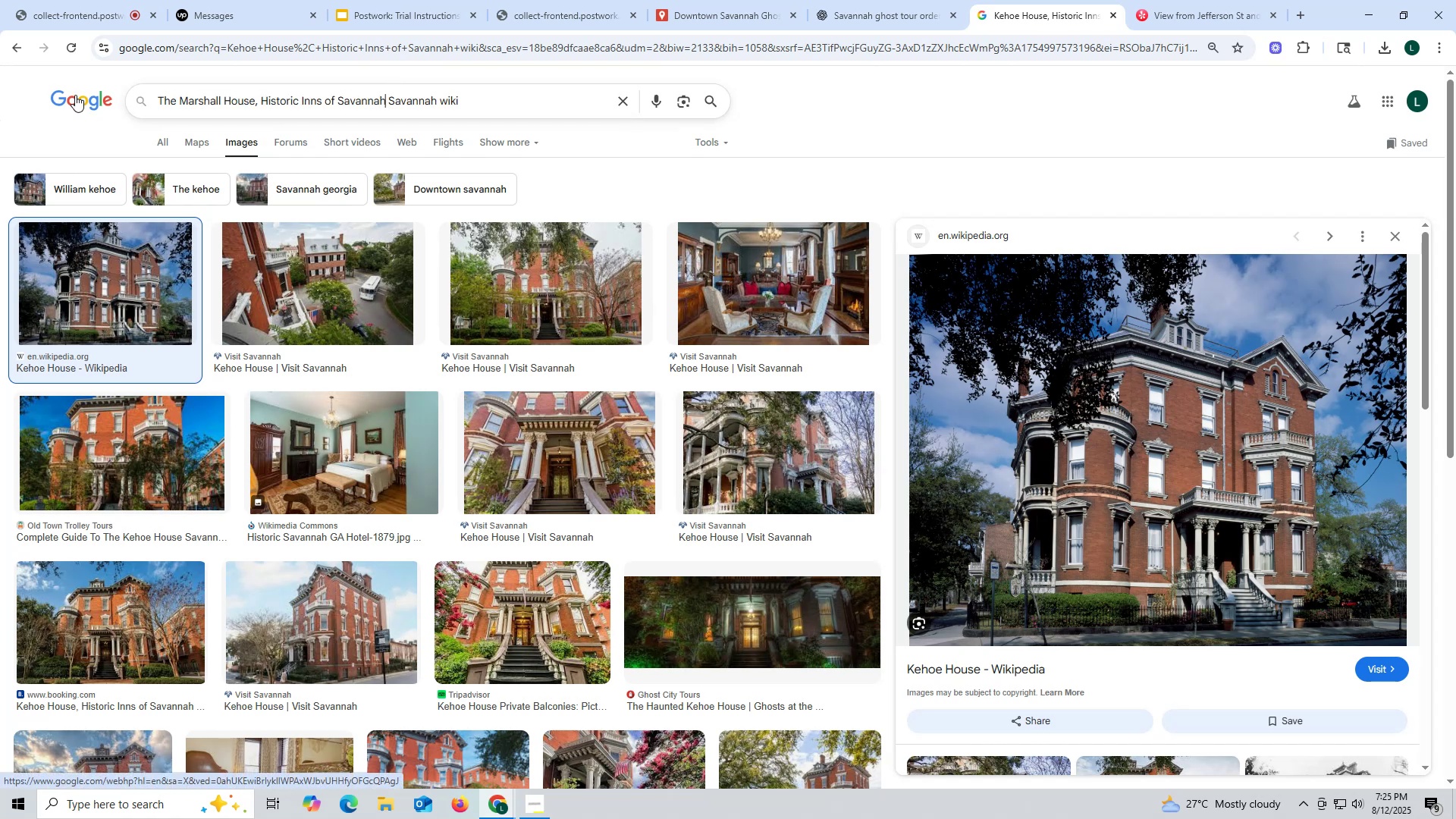 
key(Control+ControlLeft)
 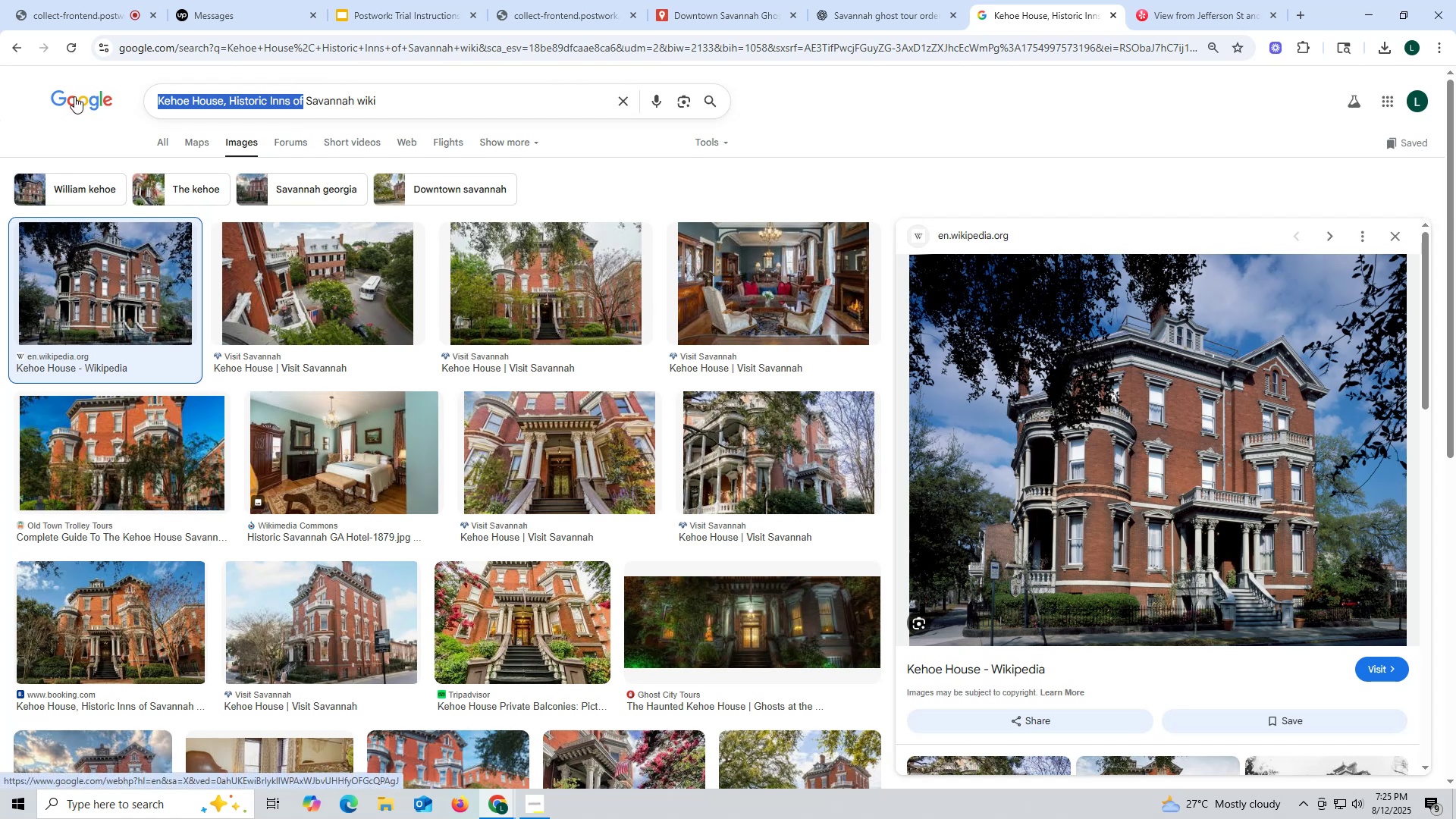 
key(Control+V)
 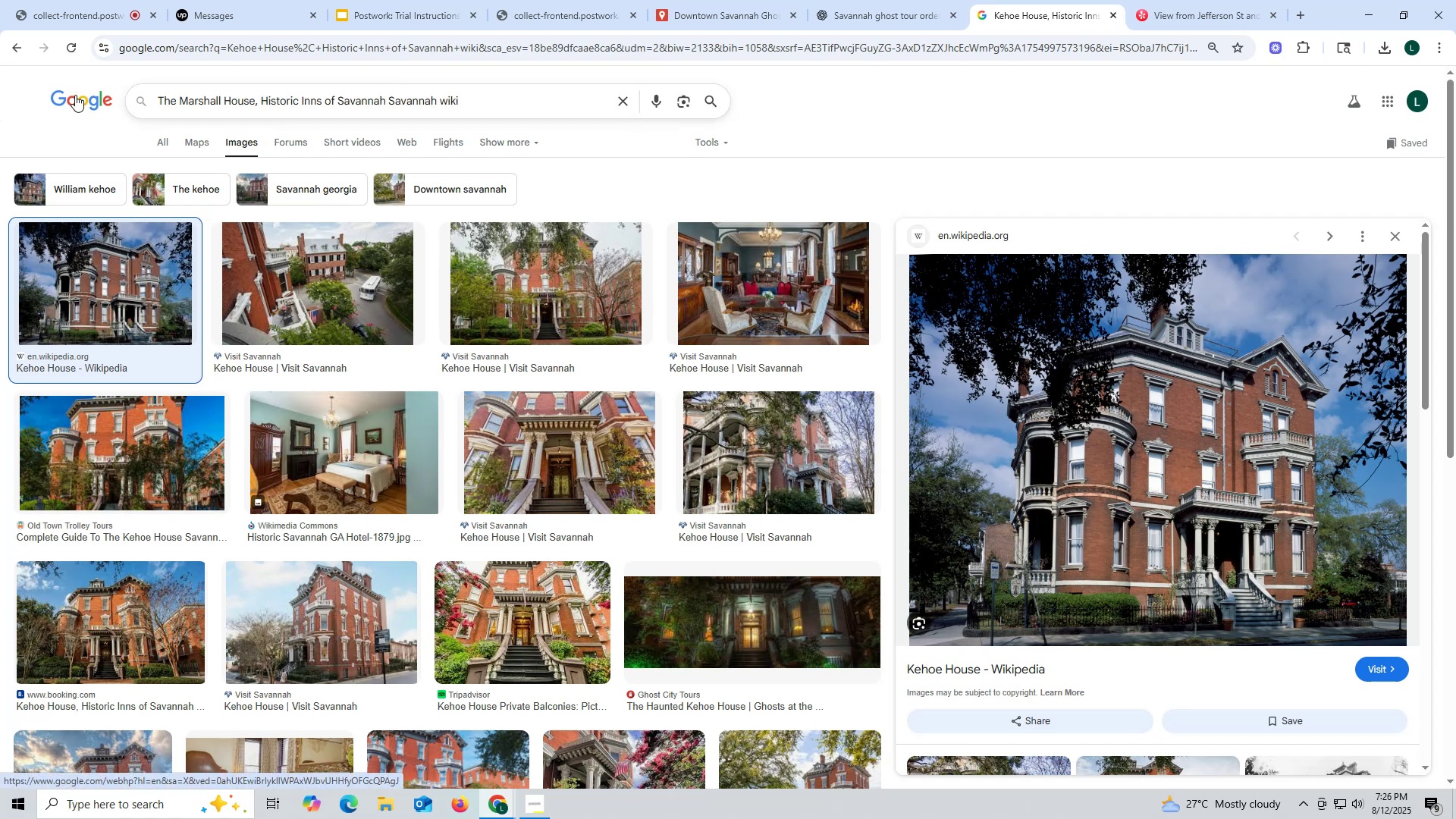 
hold_key(key=Enter, duration=0.35)
 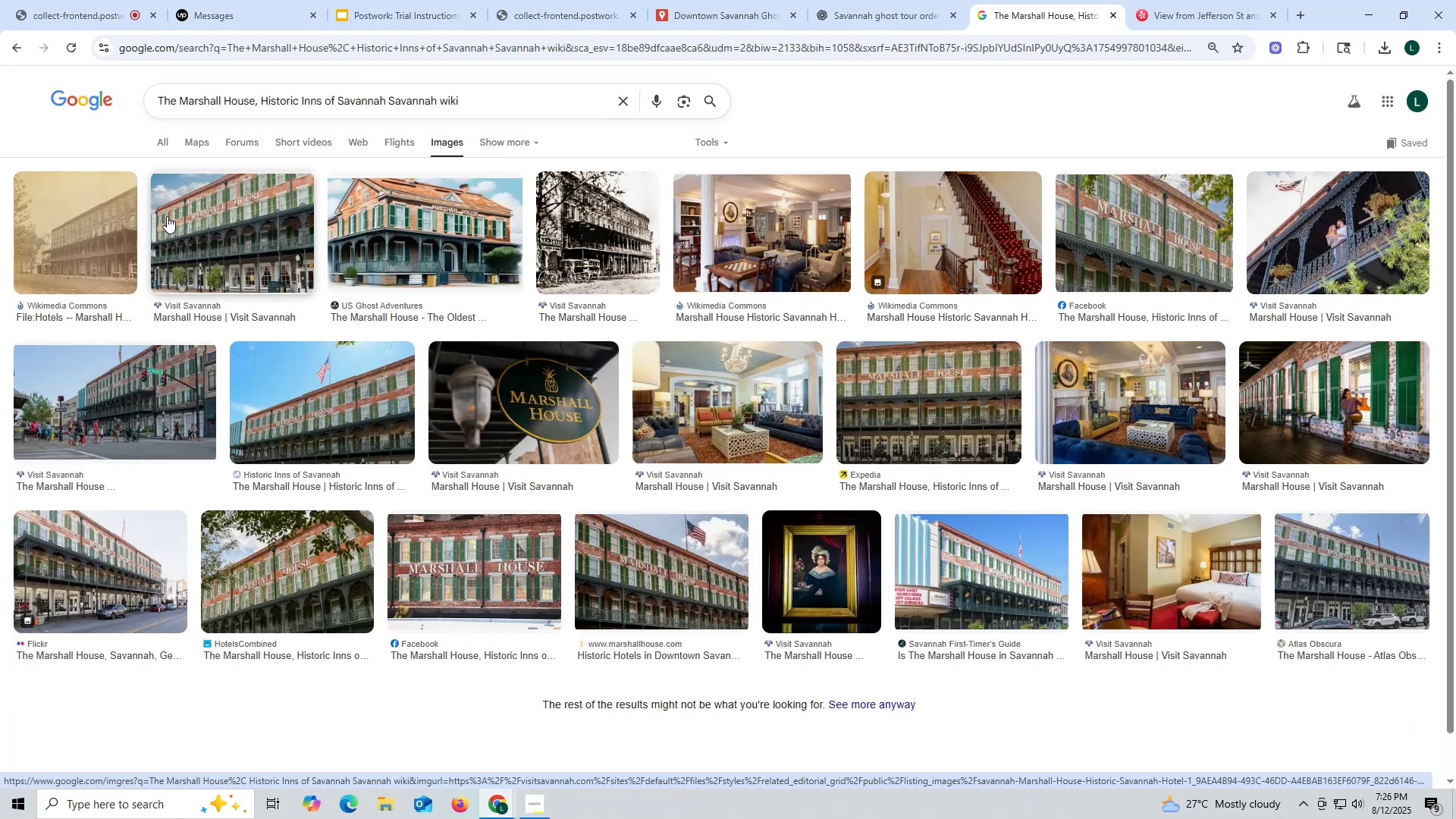 
wait(7.98)
 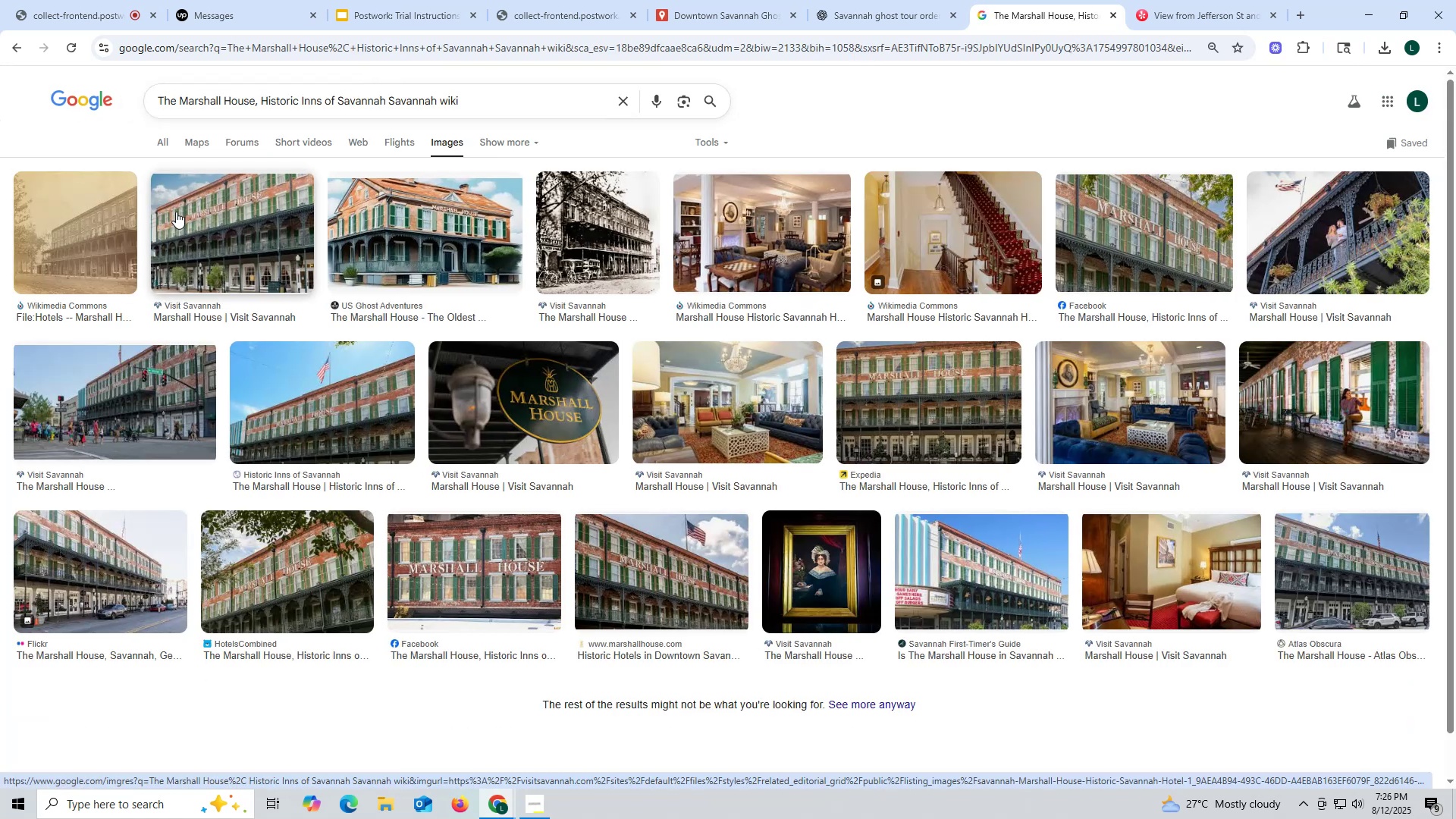 
left_click([93, 219])
 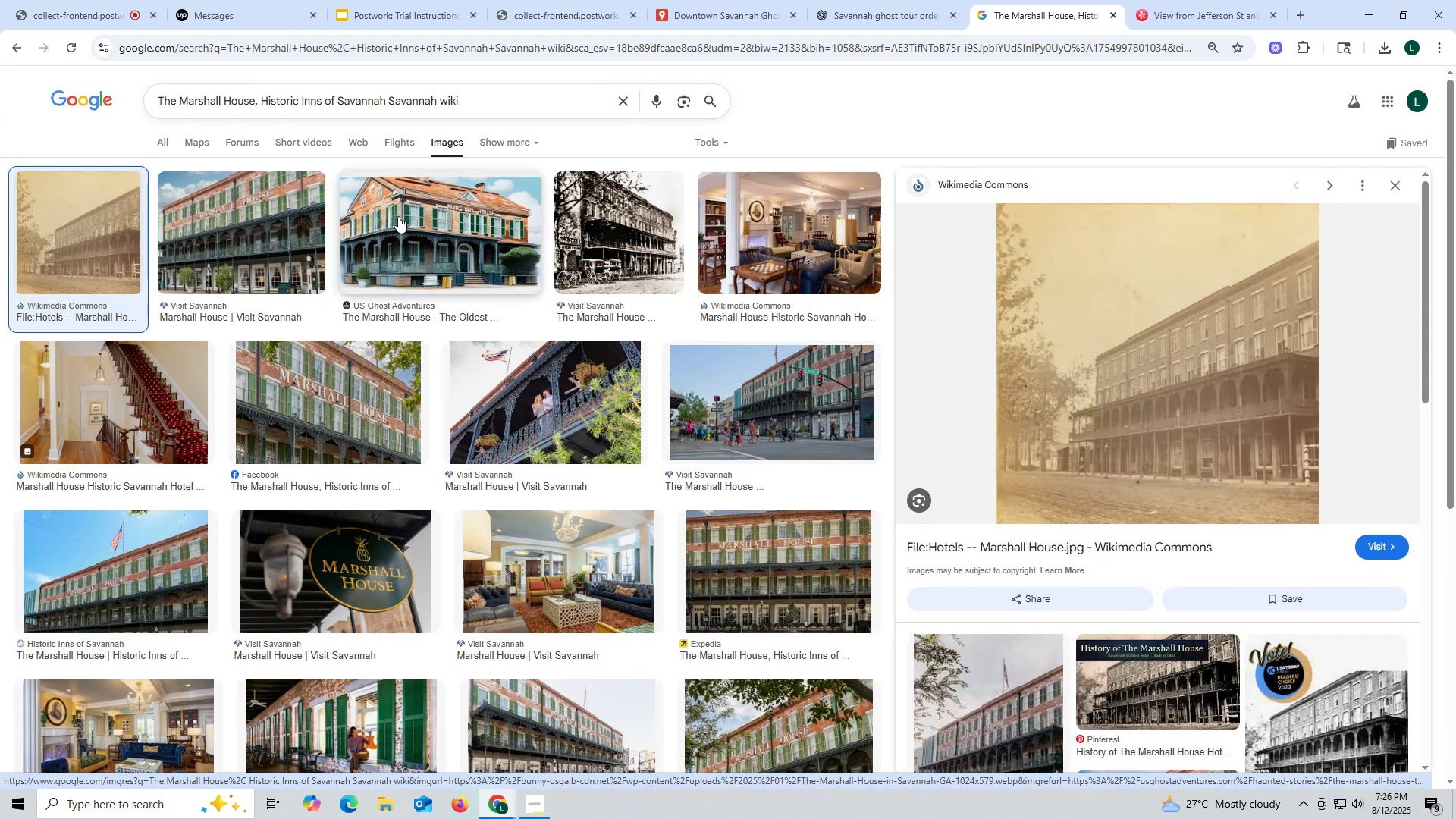 
left_click([260, 211])
 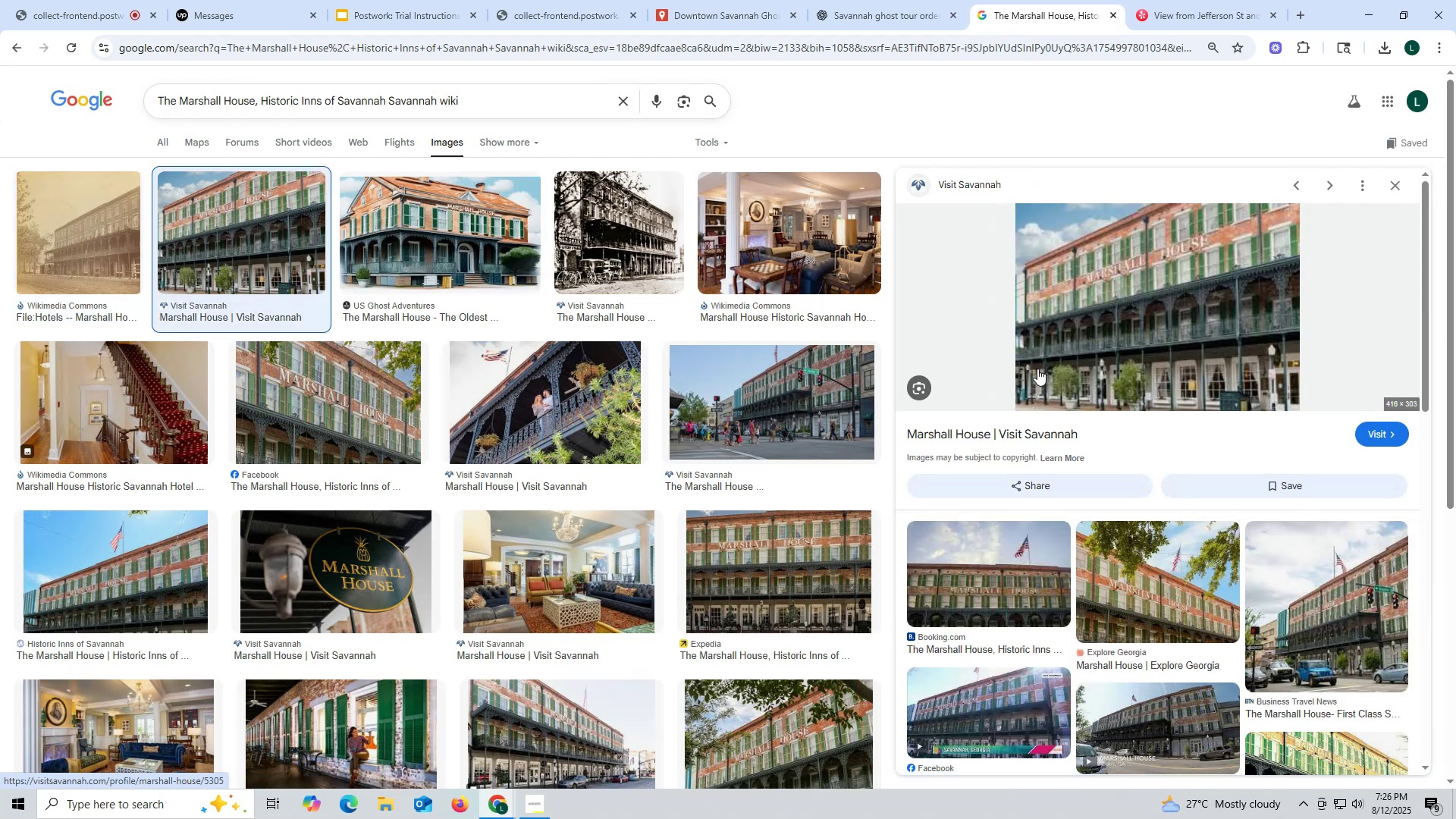 
left_click([1102, 316])
 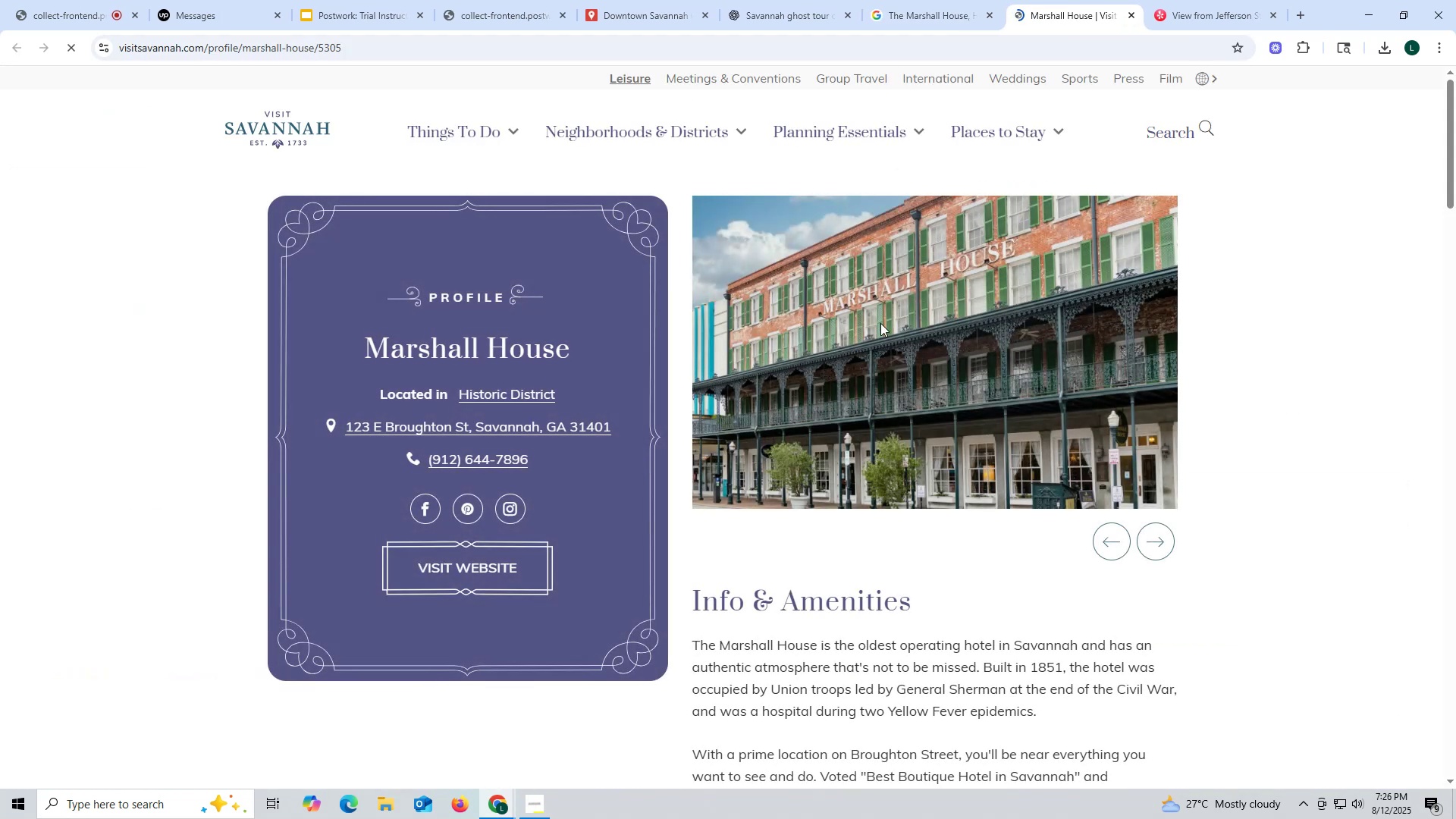 
wait(5.93)
 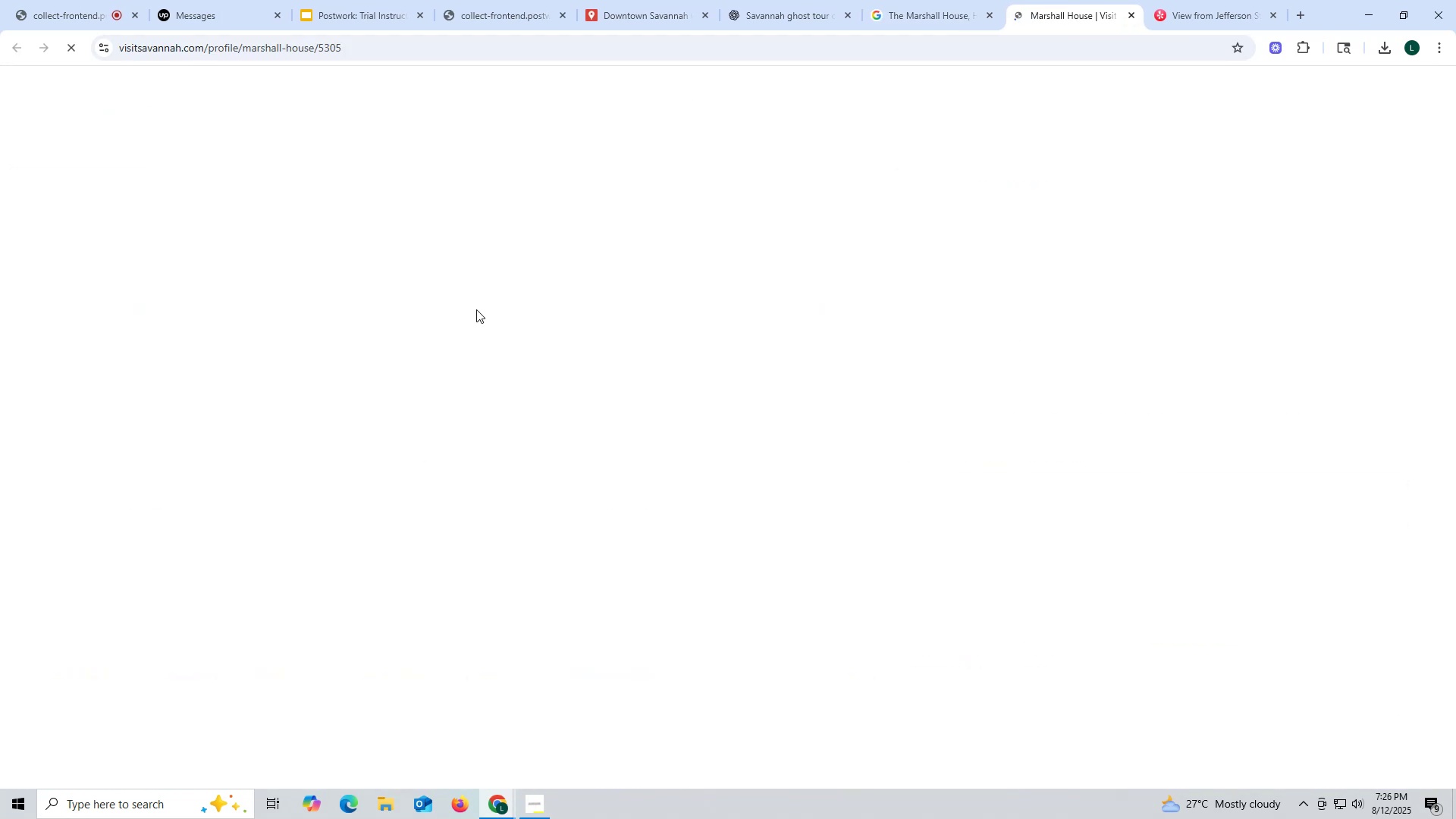 
right_click([898, 314])
 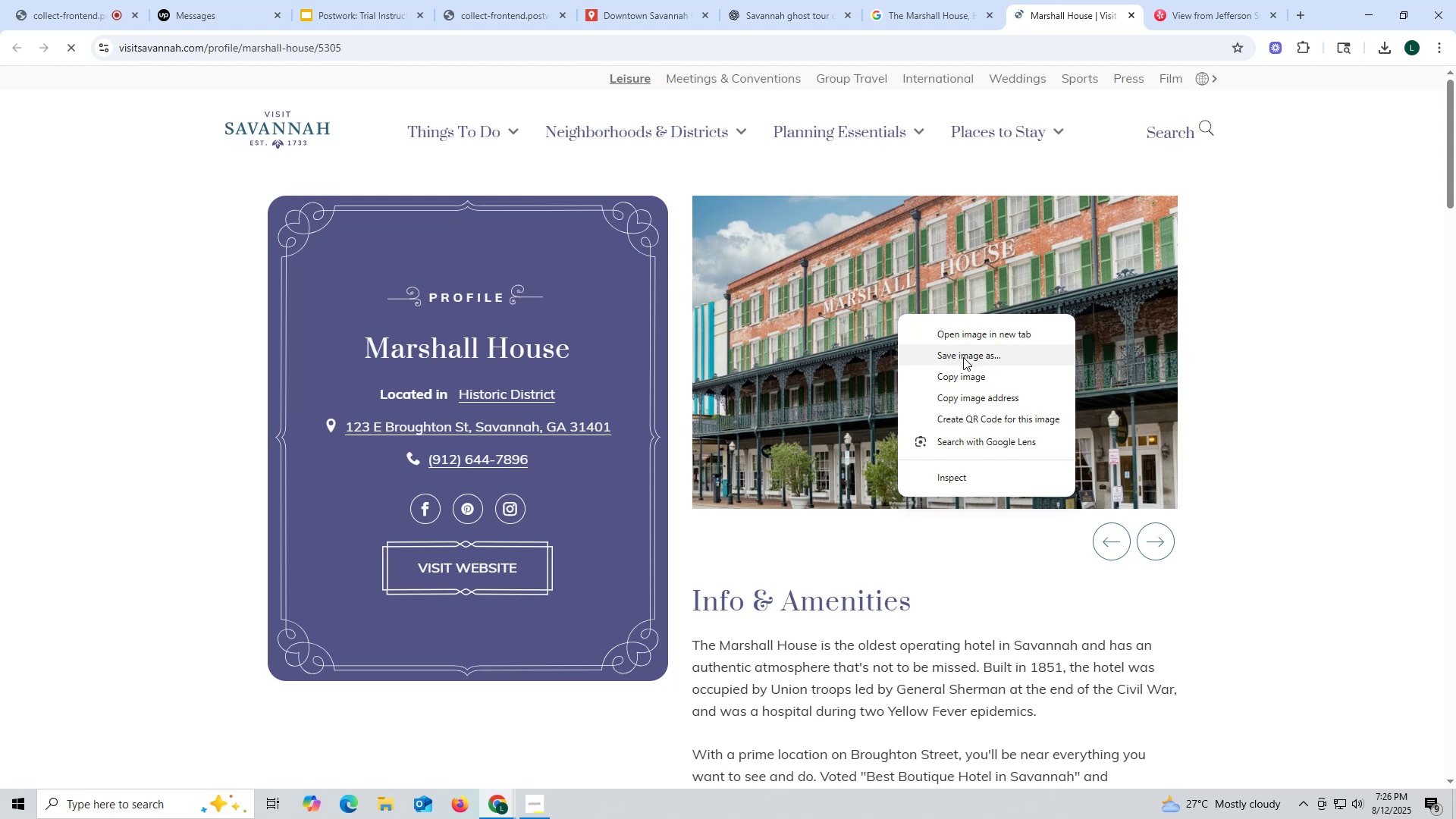 
left_click([963, 357])
 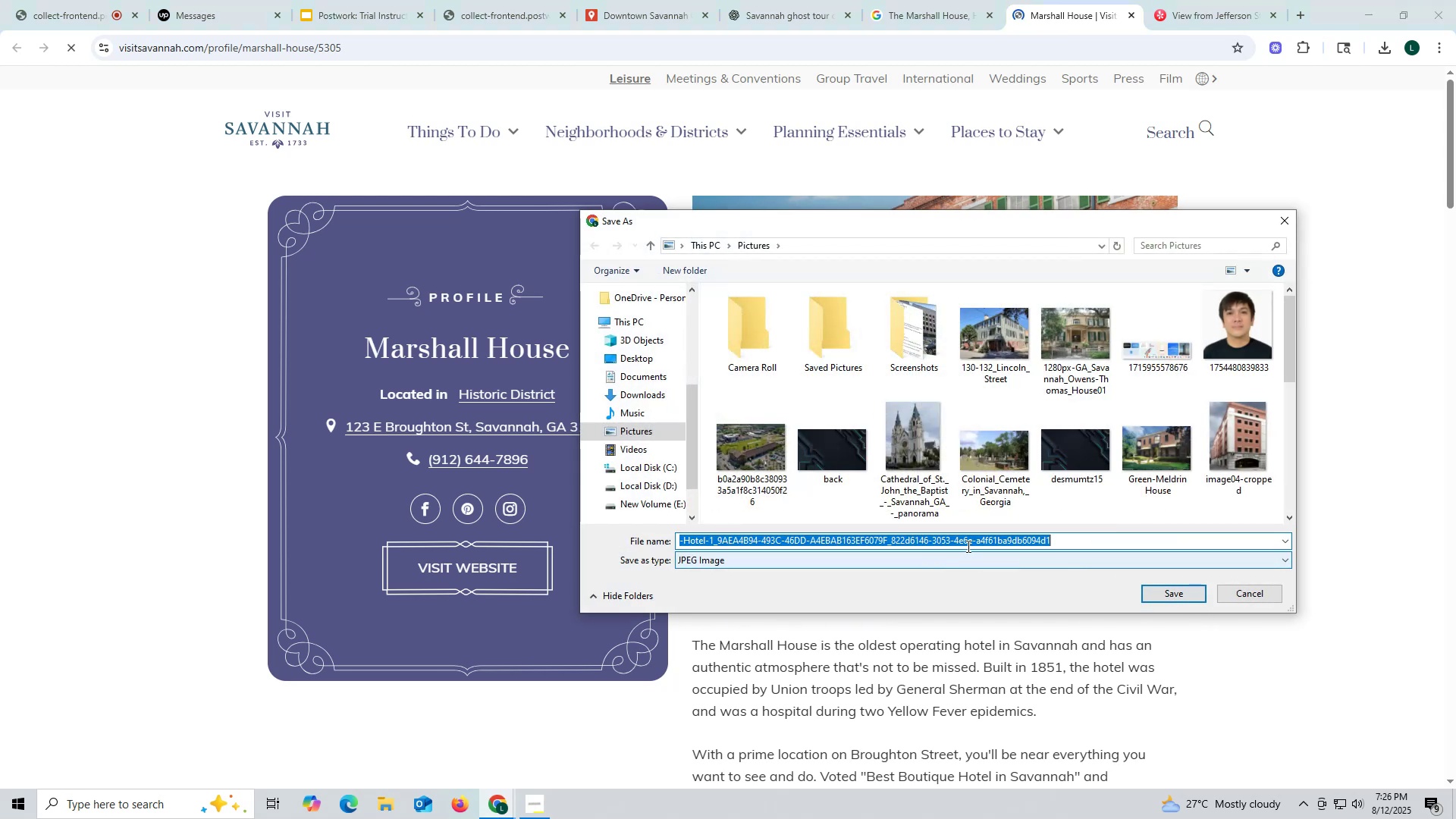 
type(marshall house)
 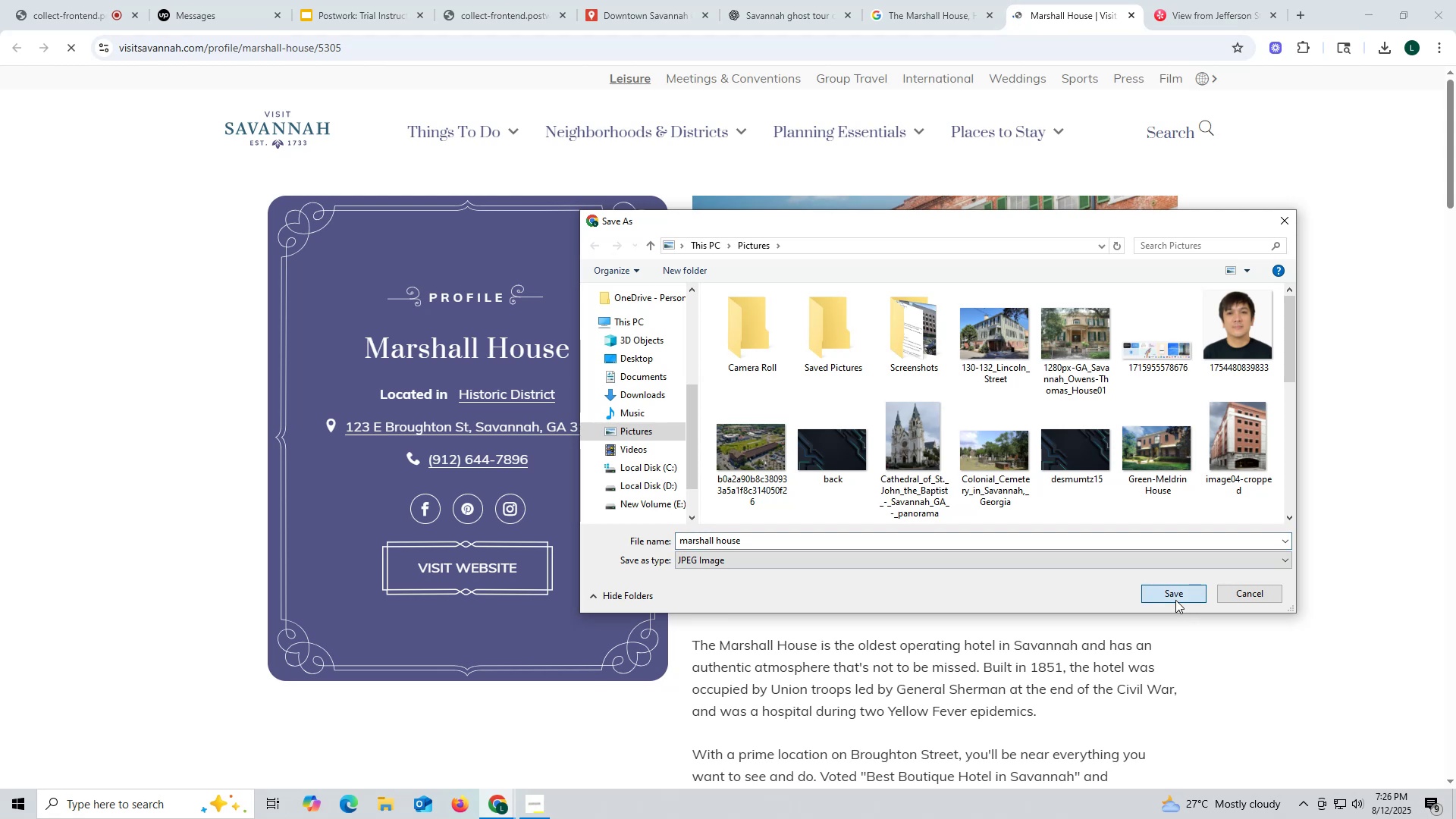 
left_click([1175, 600])
 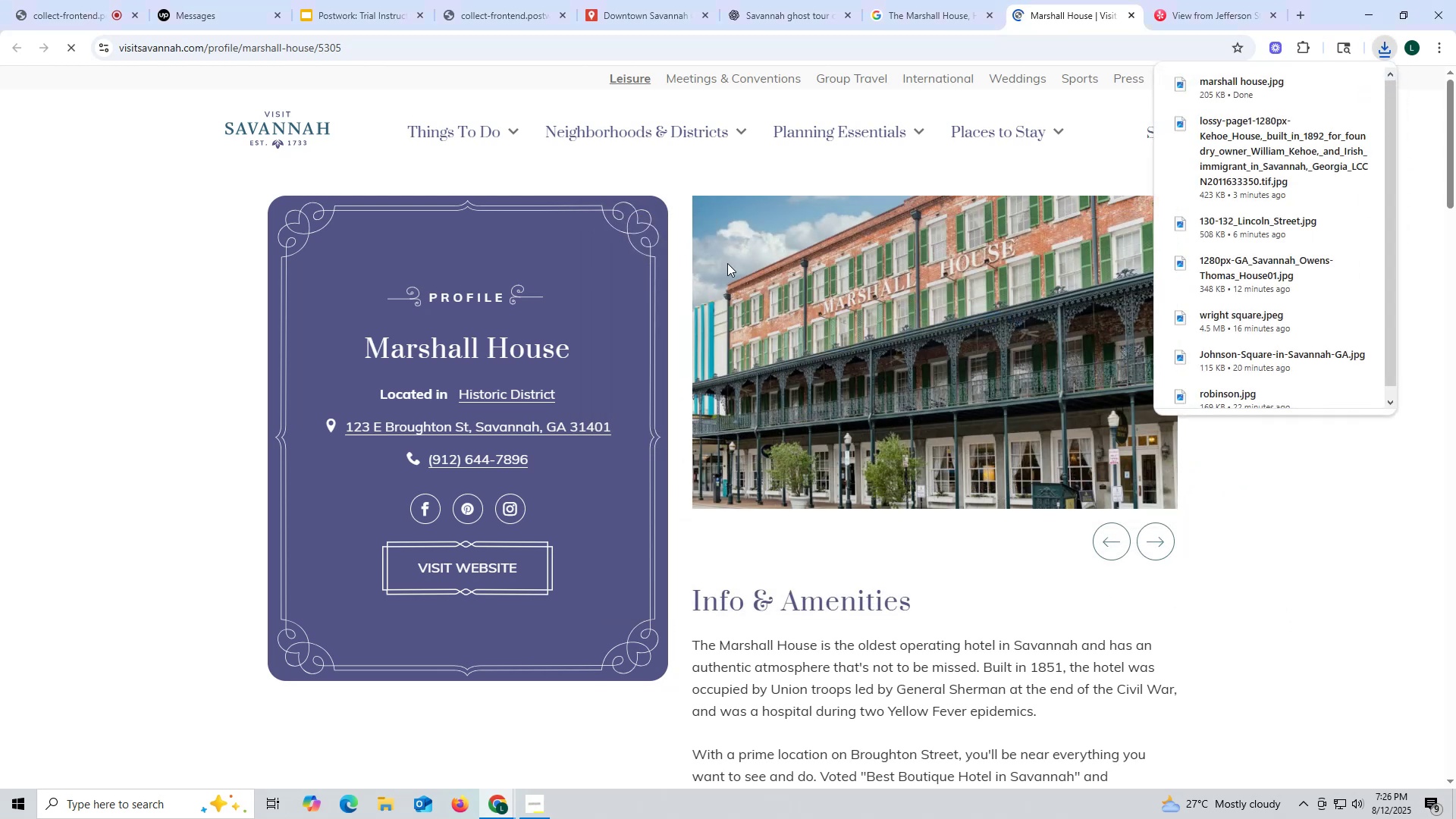 
left_click([624, 6])
 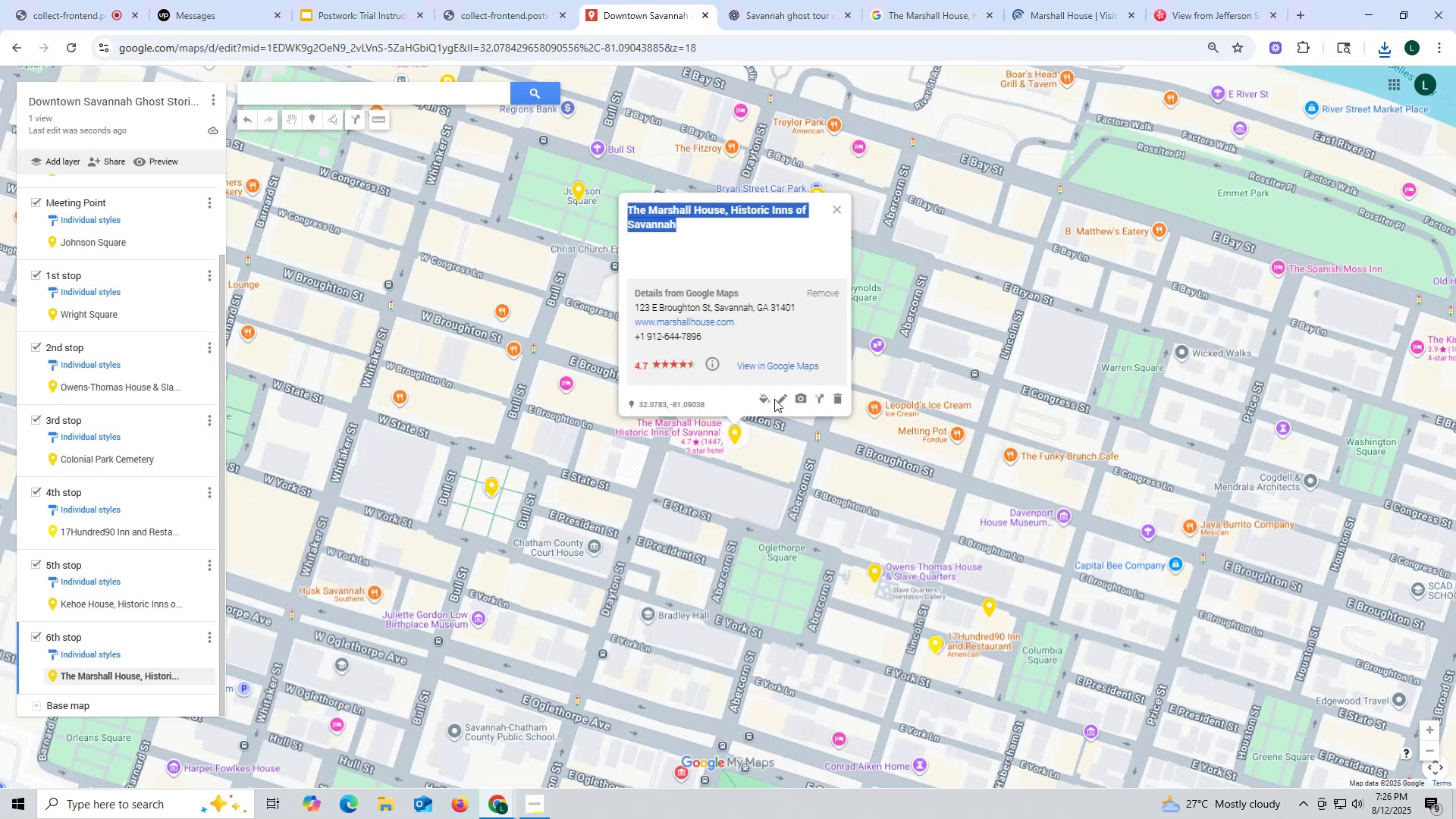 
wait(5.43)
 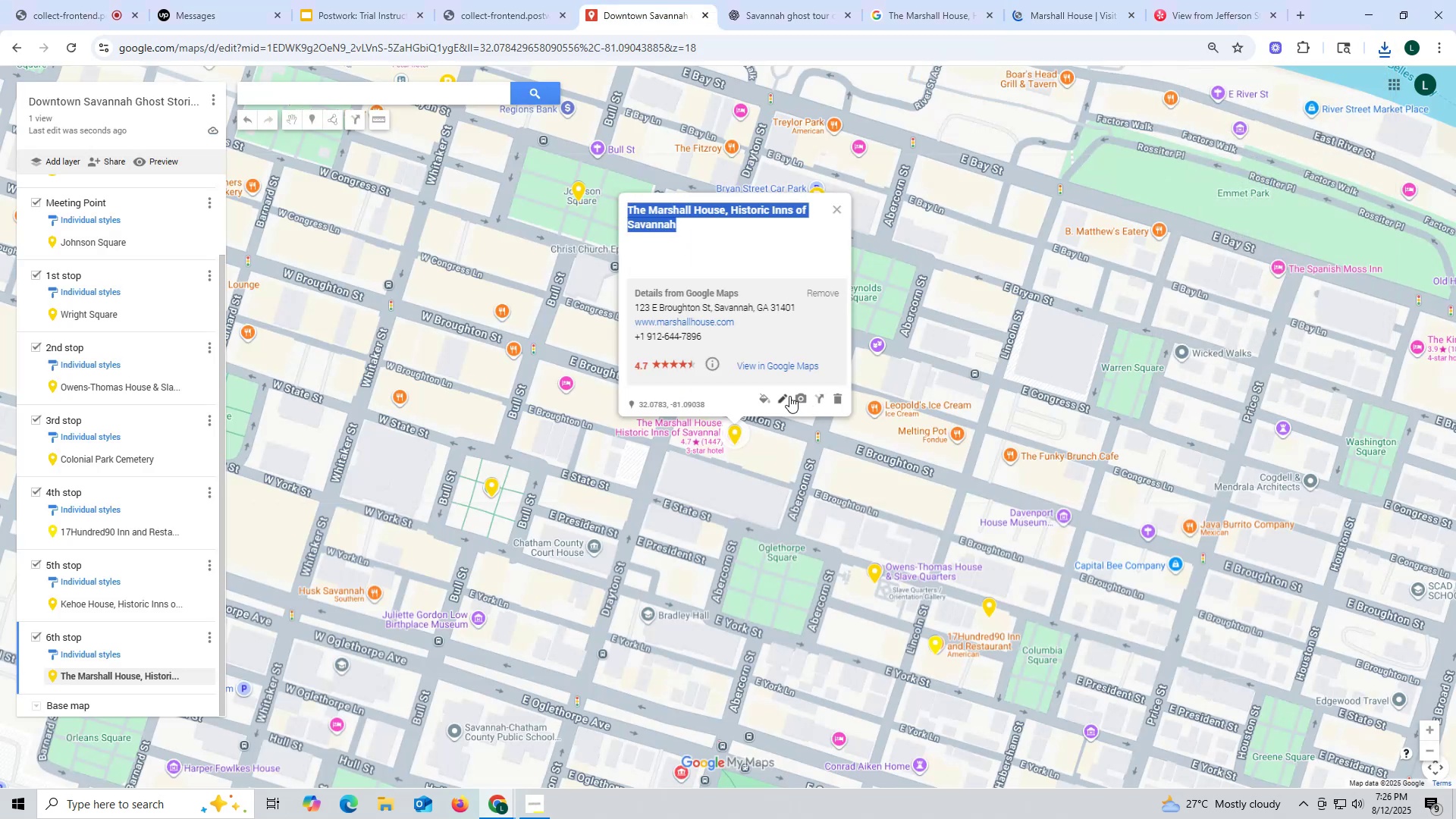 
left_click([799, 397])
 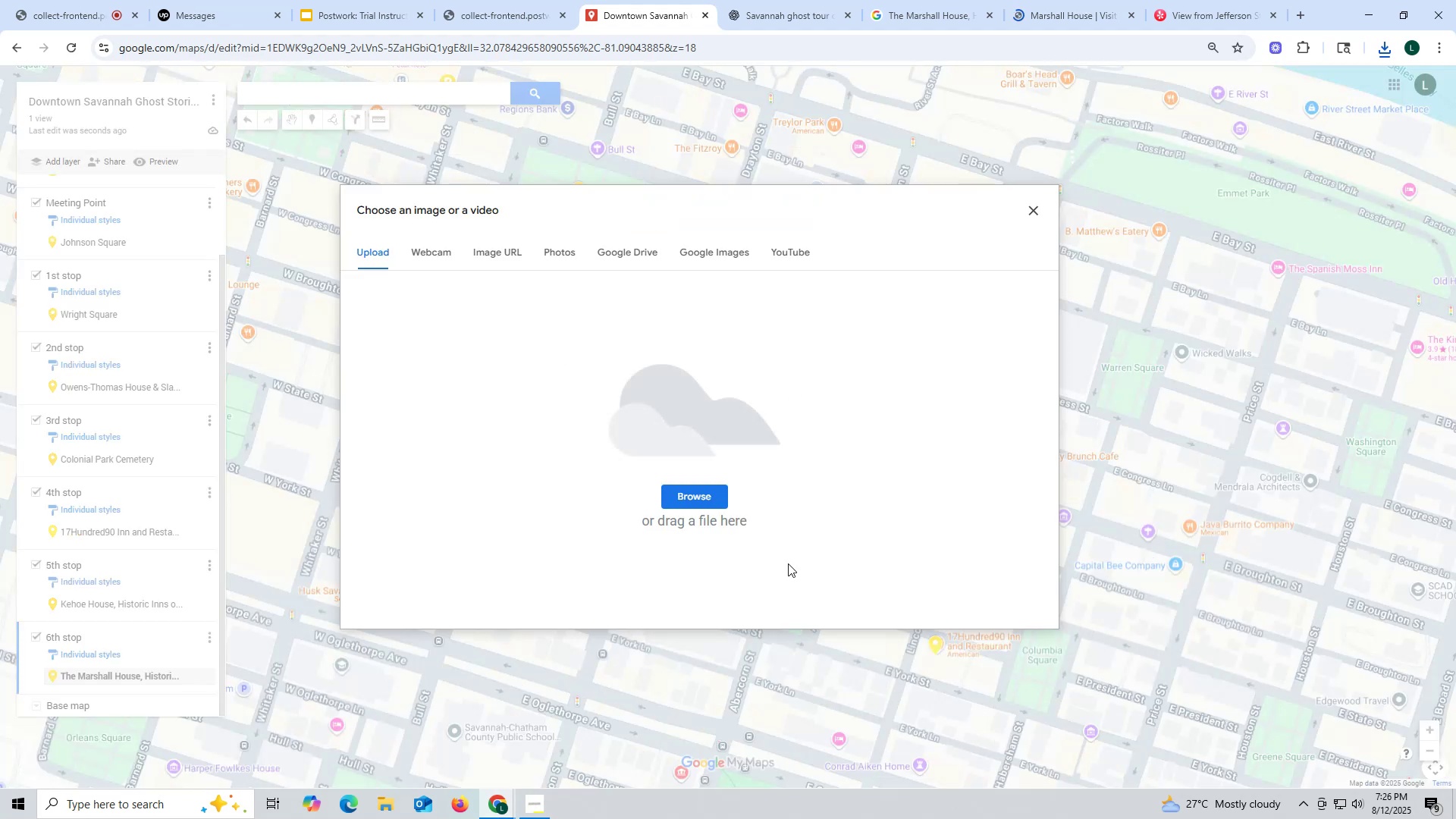 
left_click([698, 492])
 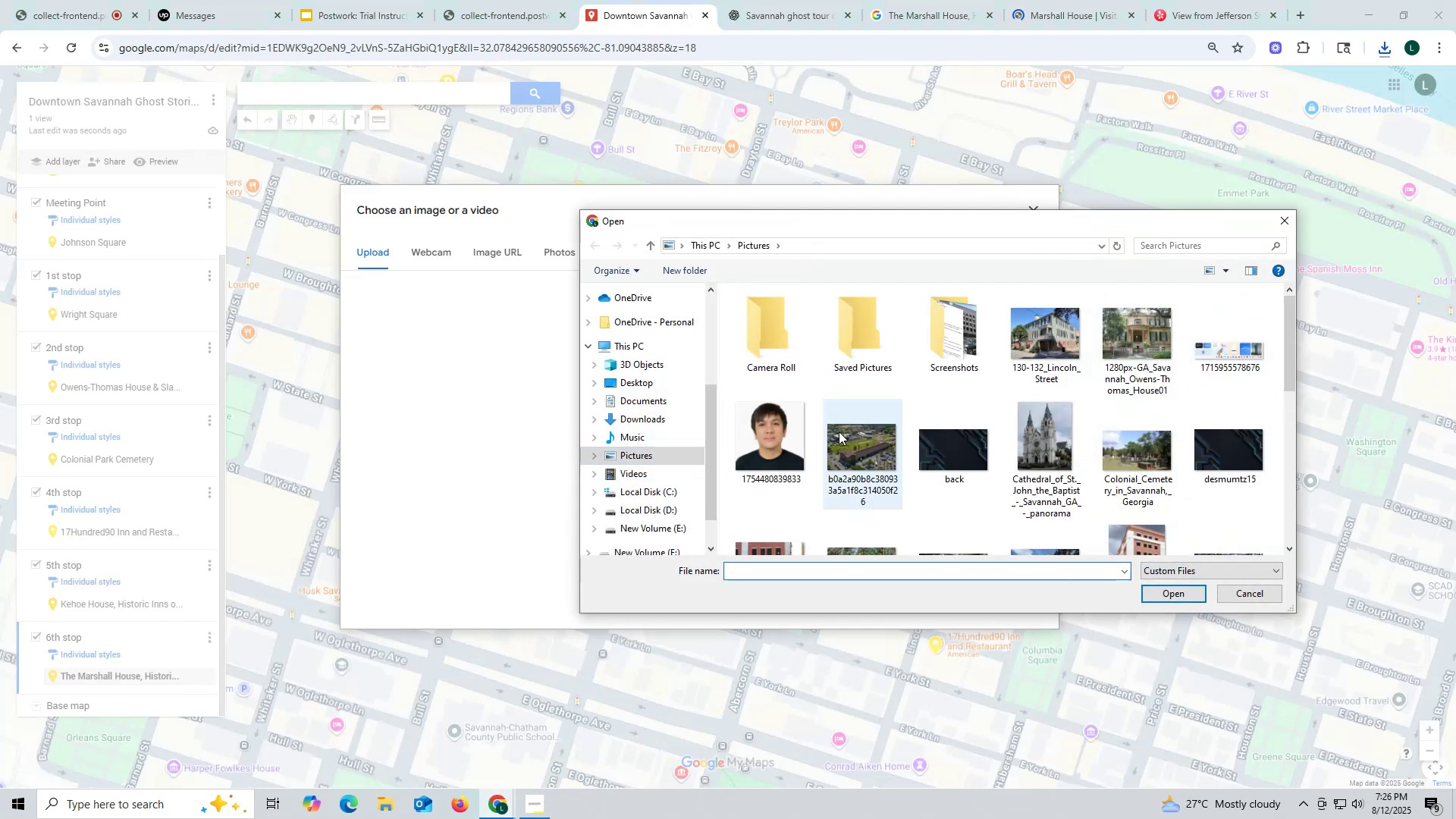 
scroll: coordinate [839, 431], scroll_direction: down, amount: 3.0
 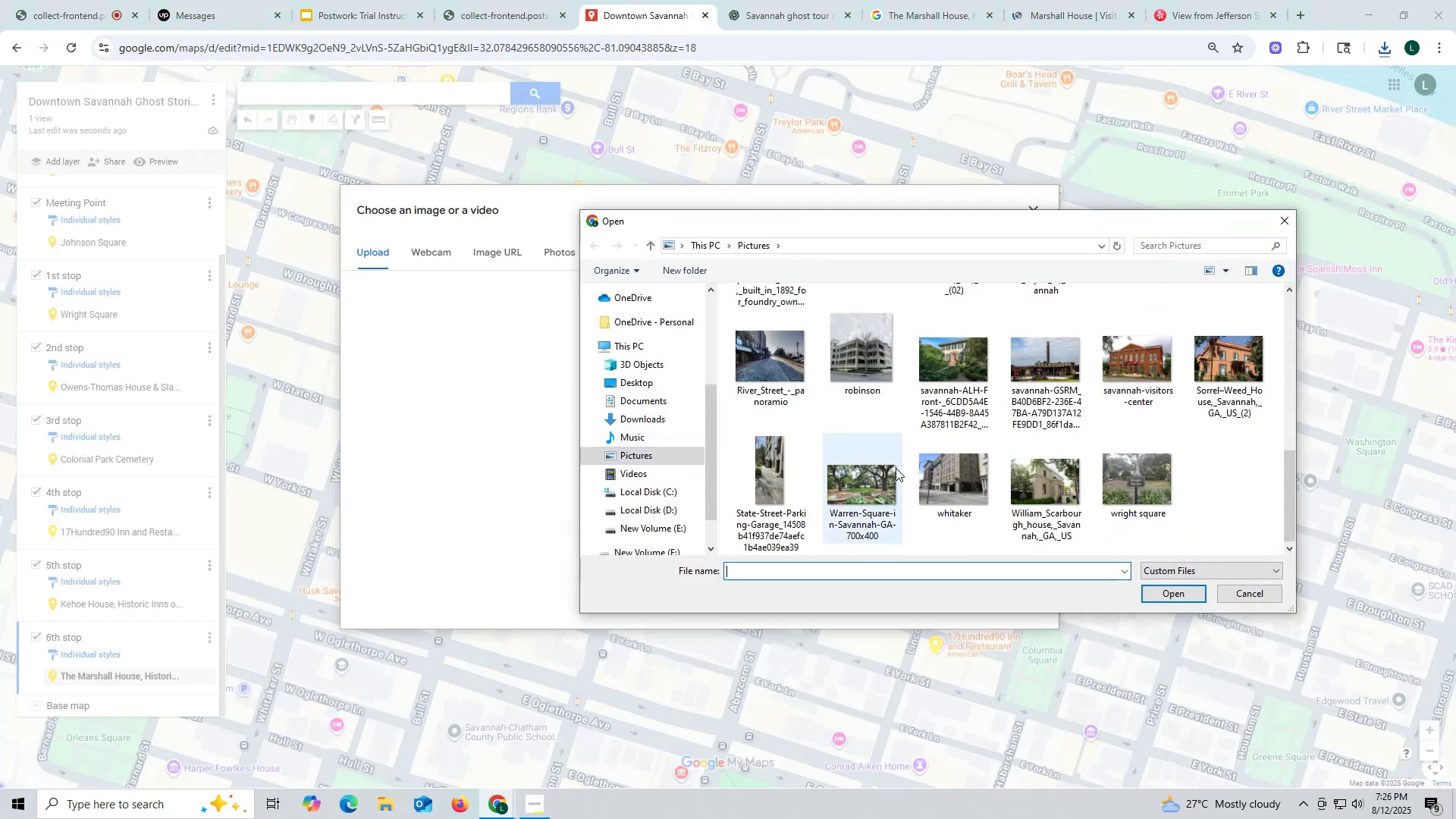 
scroll: coordinate [896, 466], scroll_direction: up, amount: 2.0
 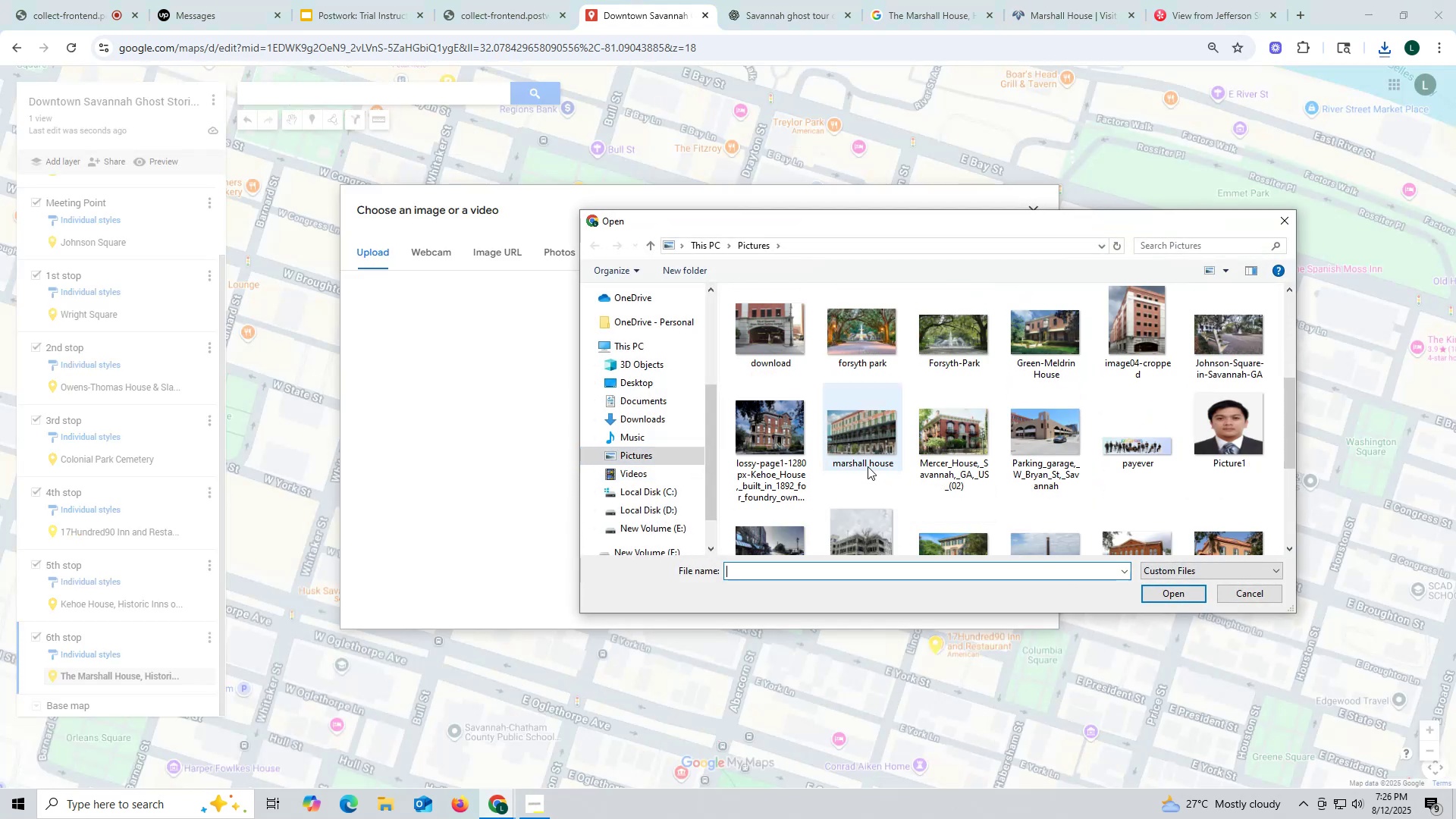 
left_click([864, 438])
 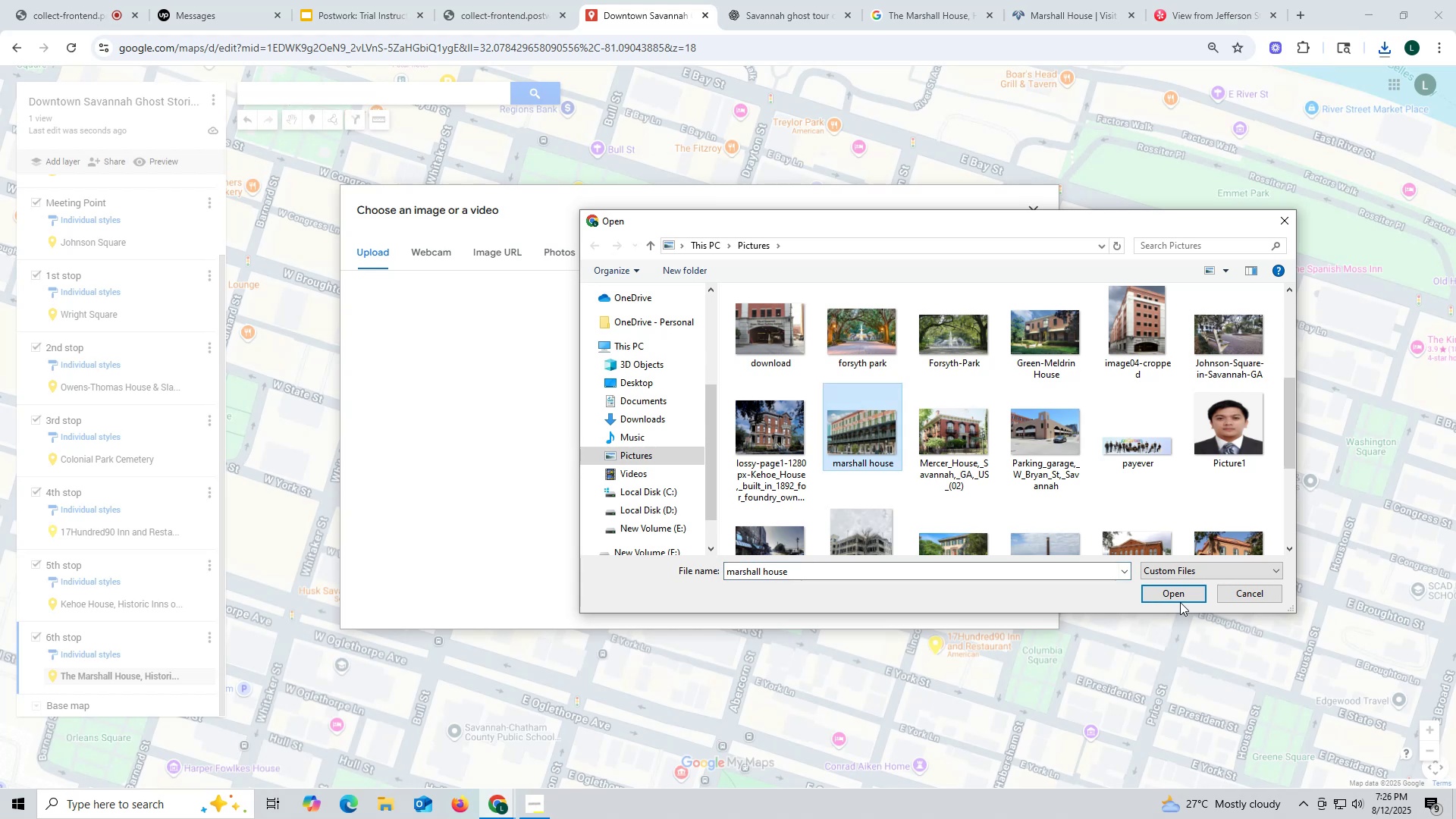 
left_click([1180, 601])
 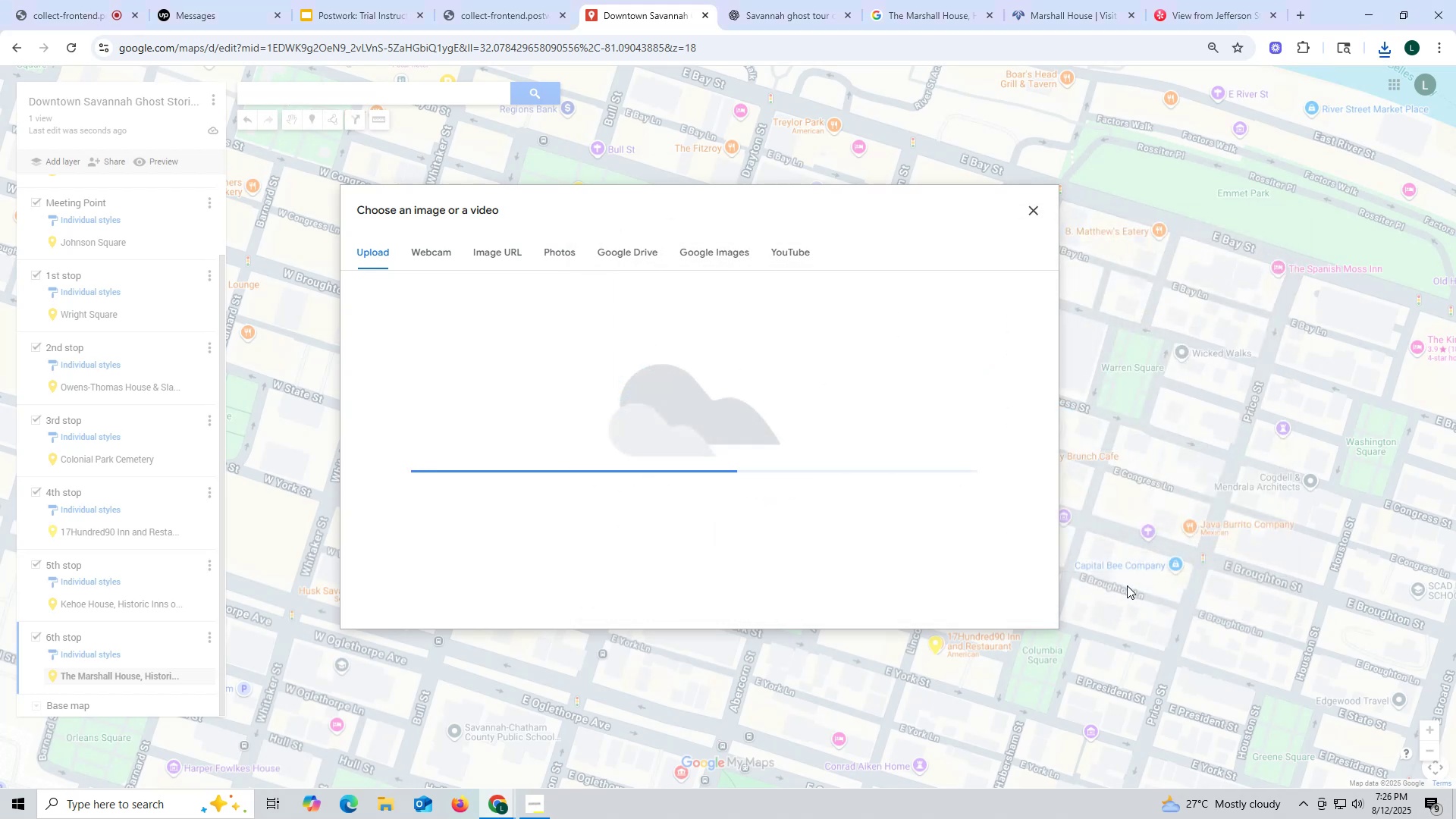 
mouse_move([848, 519])
 